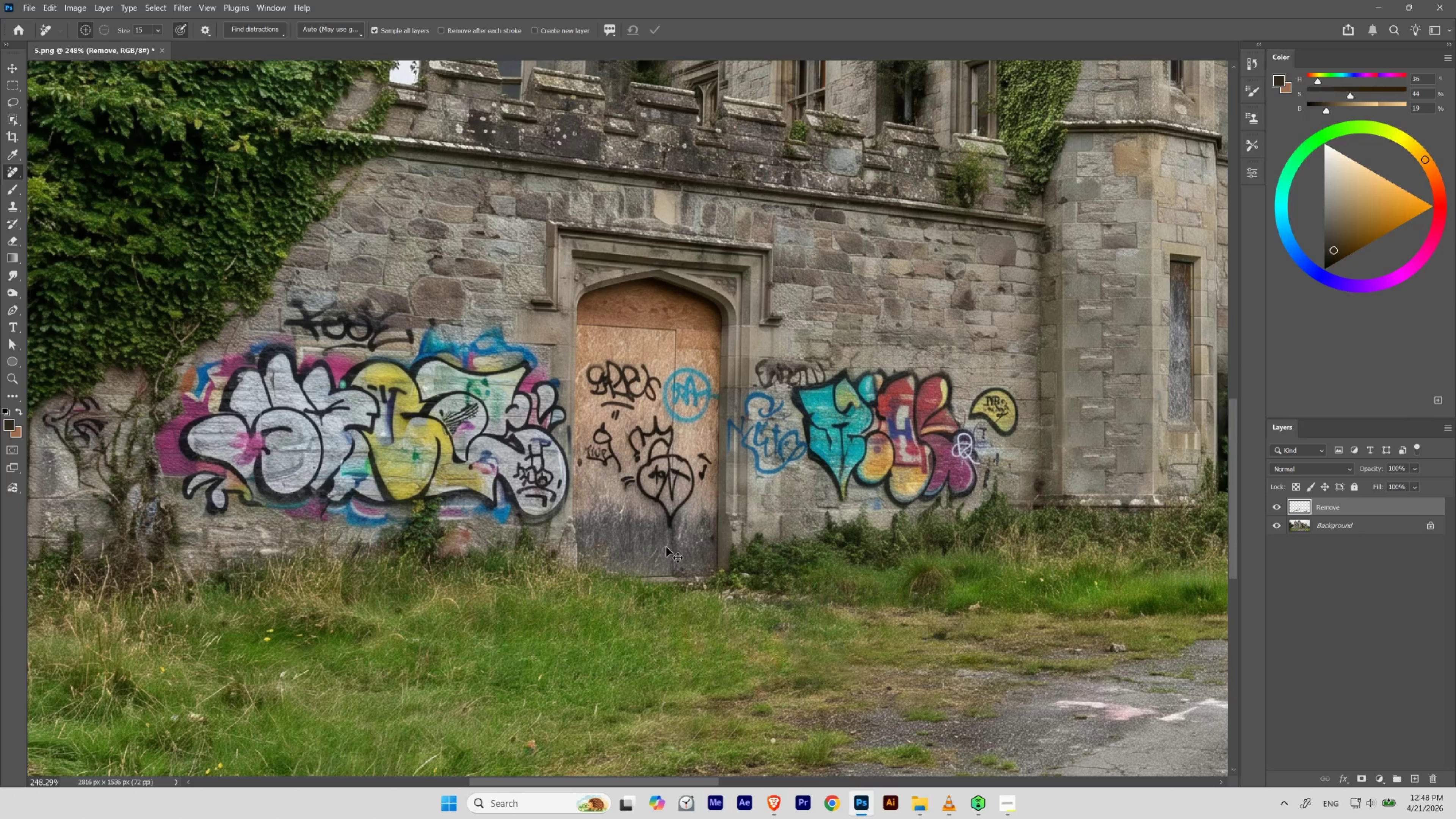 
key(Control+Shift+Z)
 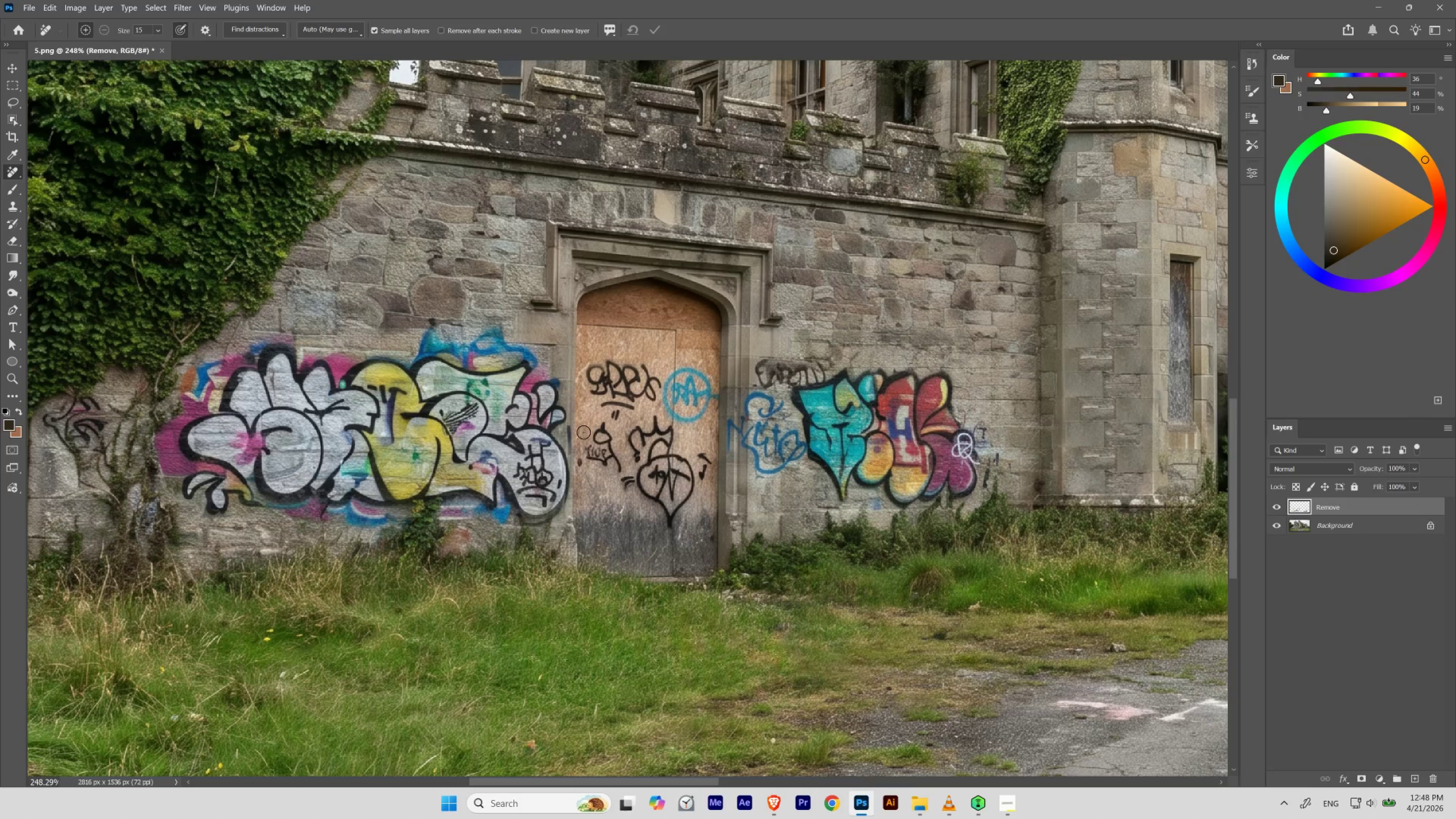 
hold_key(key=Space, duration=1.53)
 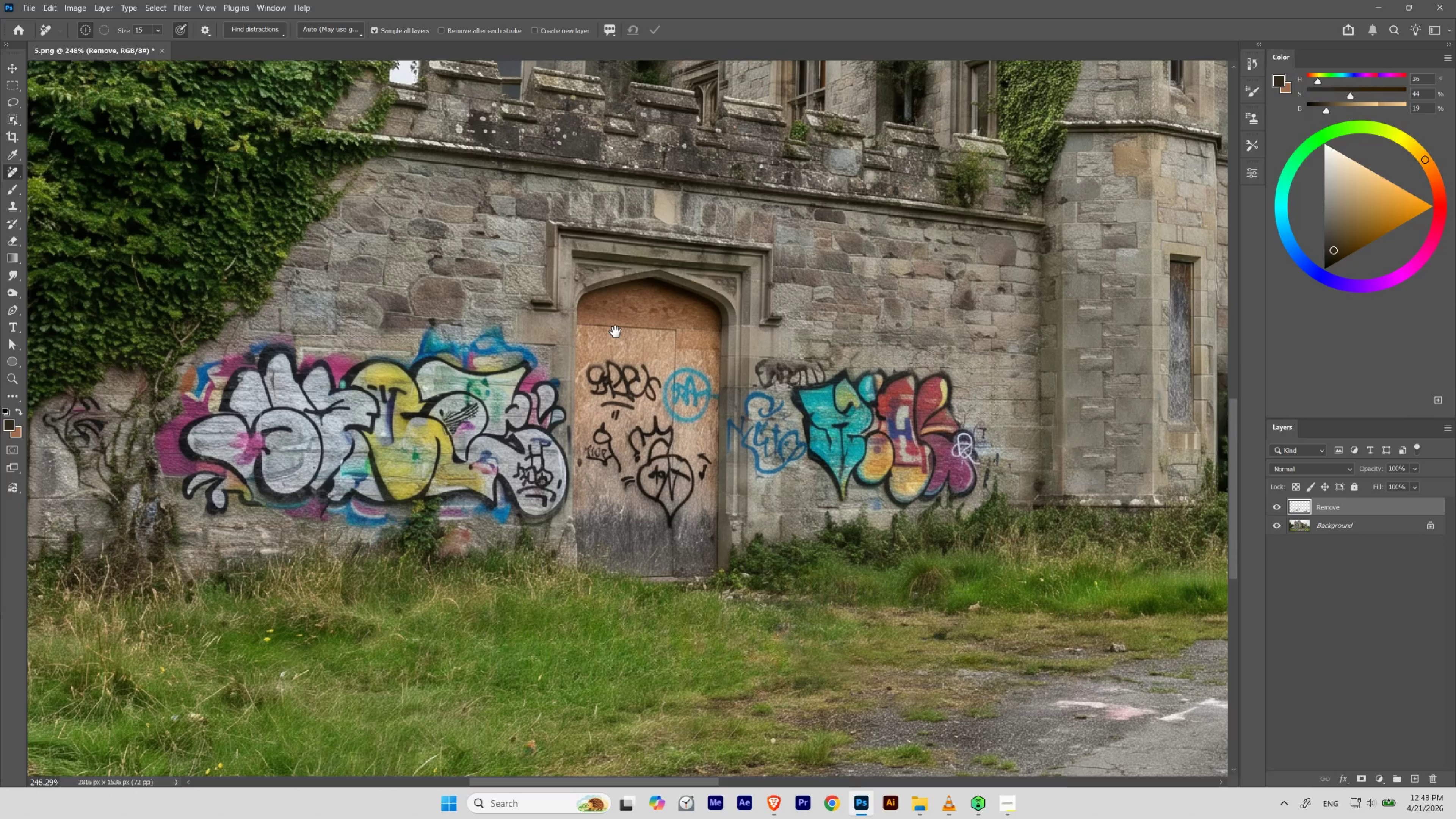 
hold_key(key=Space, duration=1.51)
 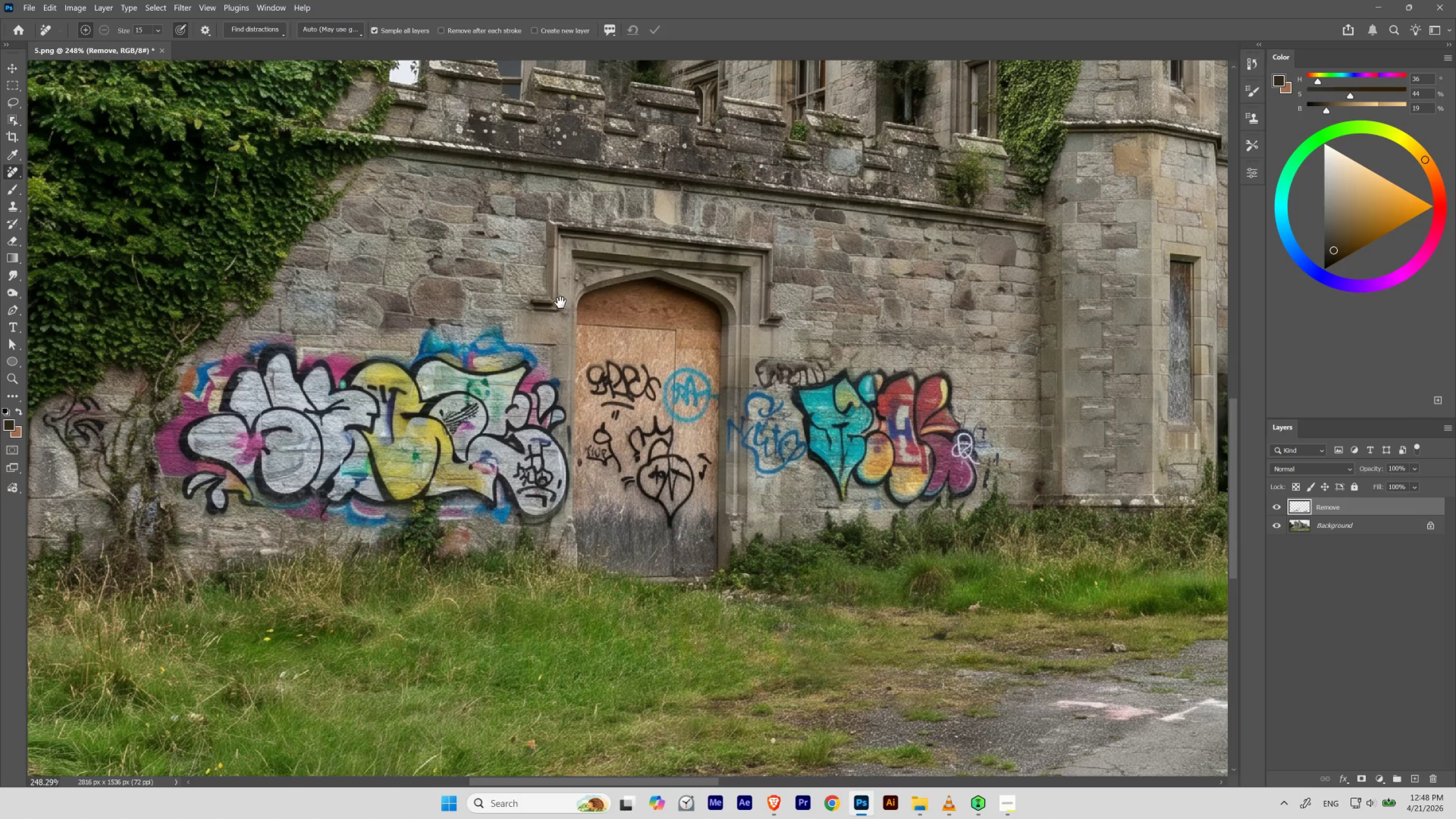 
hold_key(key=Space, duration=1.52)
 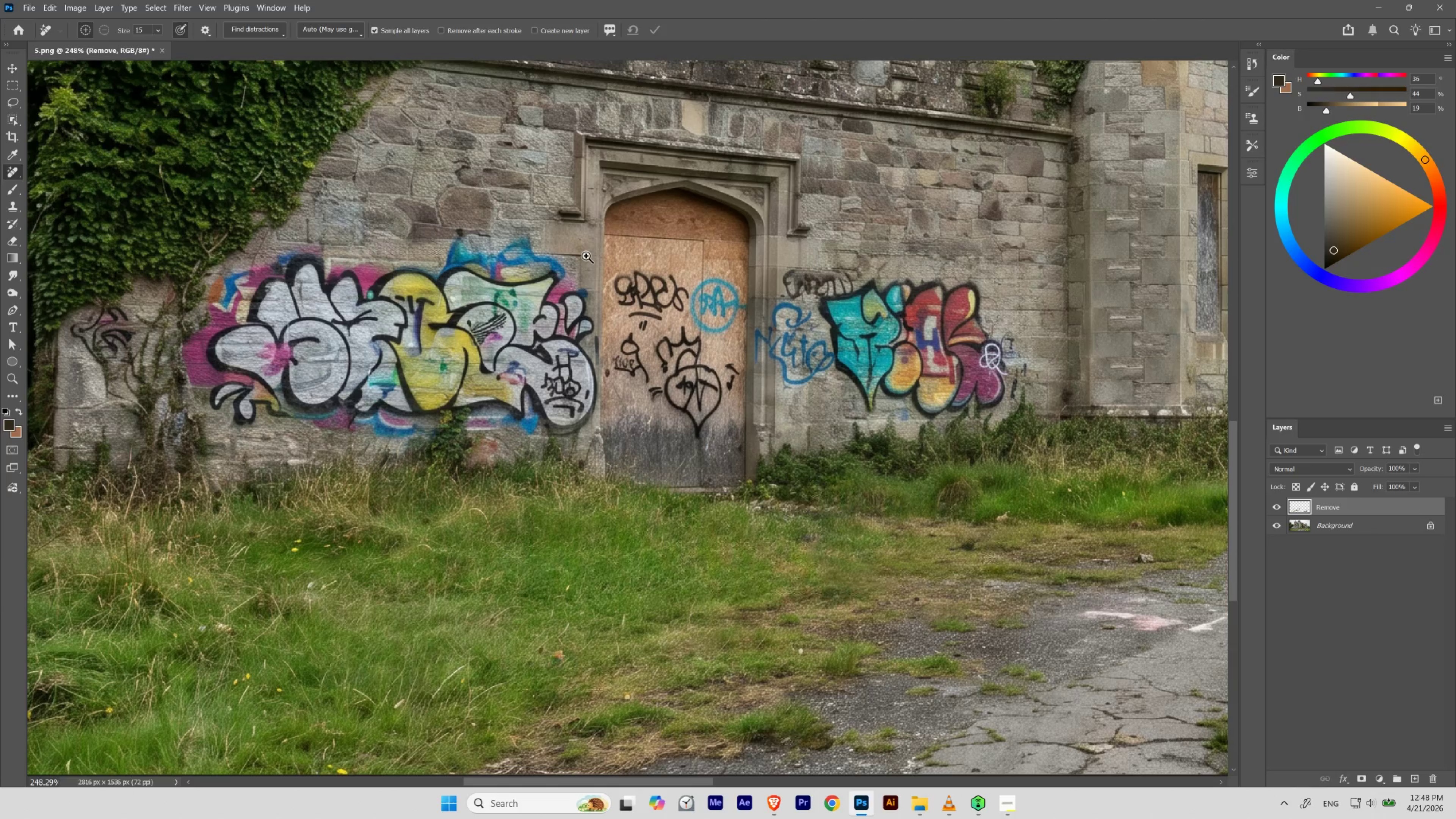 
left_click_drag(start_coordinate=[568, 347], to_coordinate=[596, 257])
 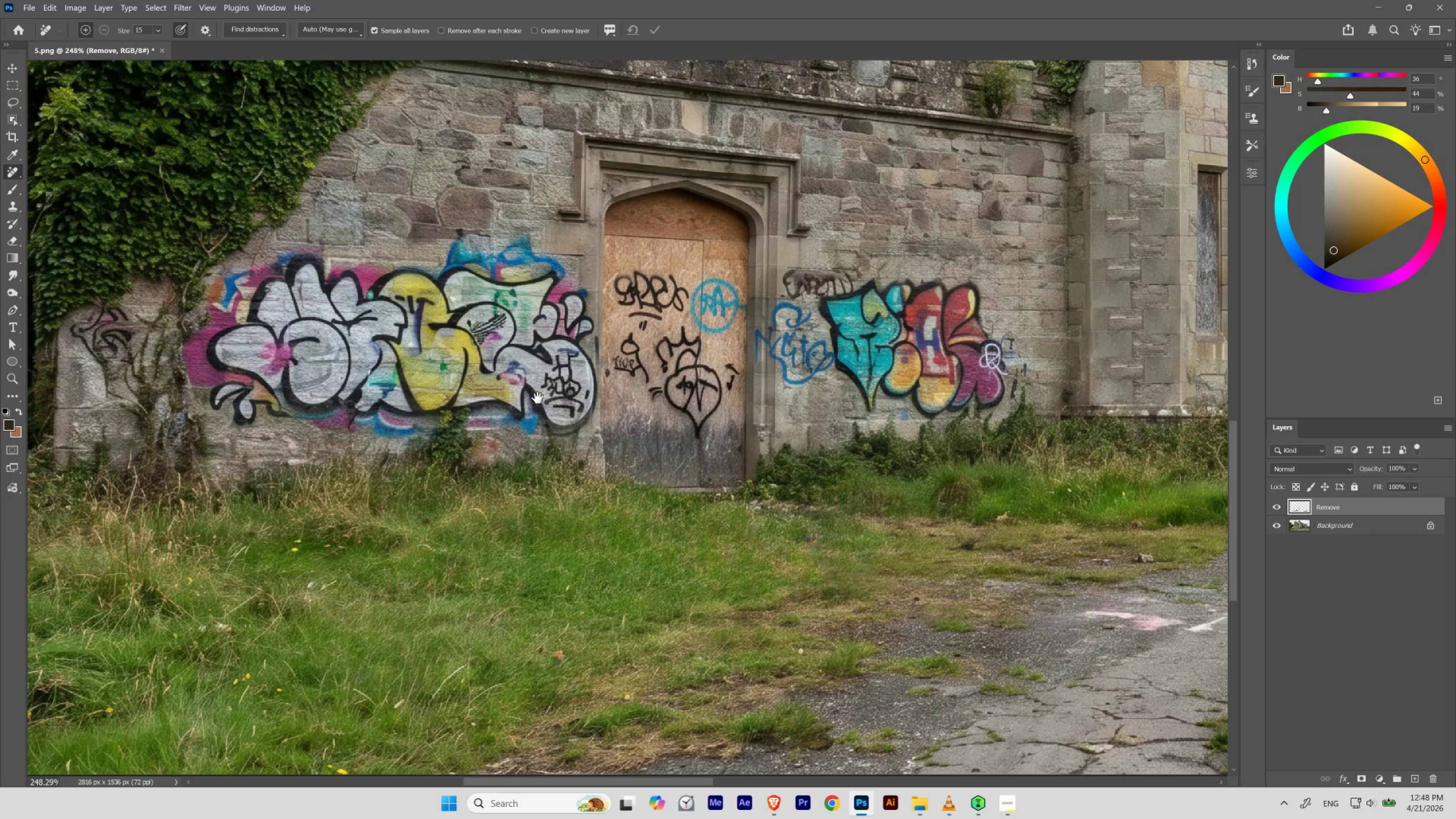 
hold_key(key=Space, duration=1.23)
 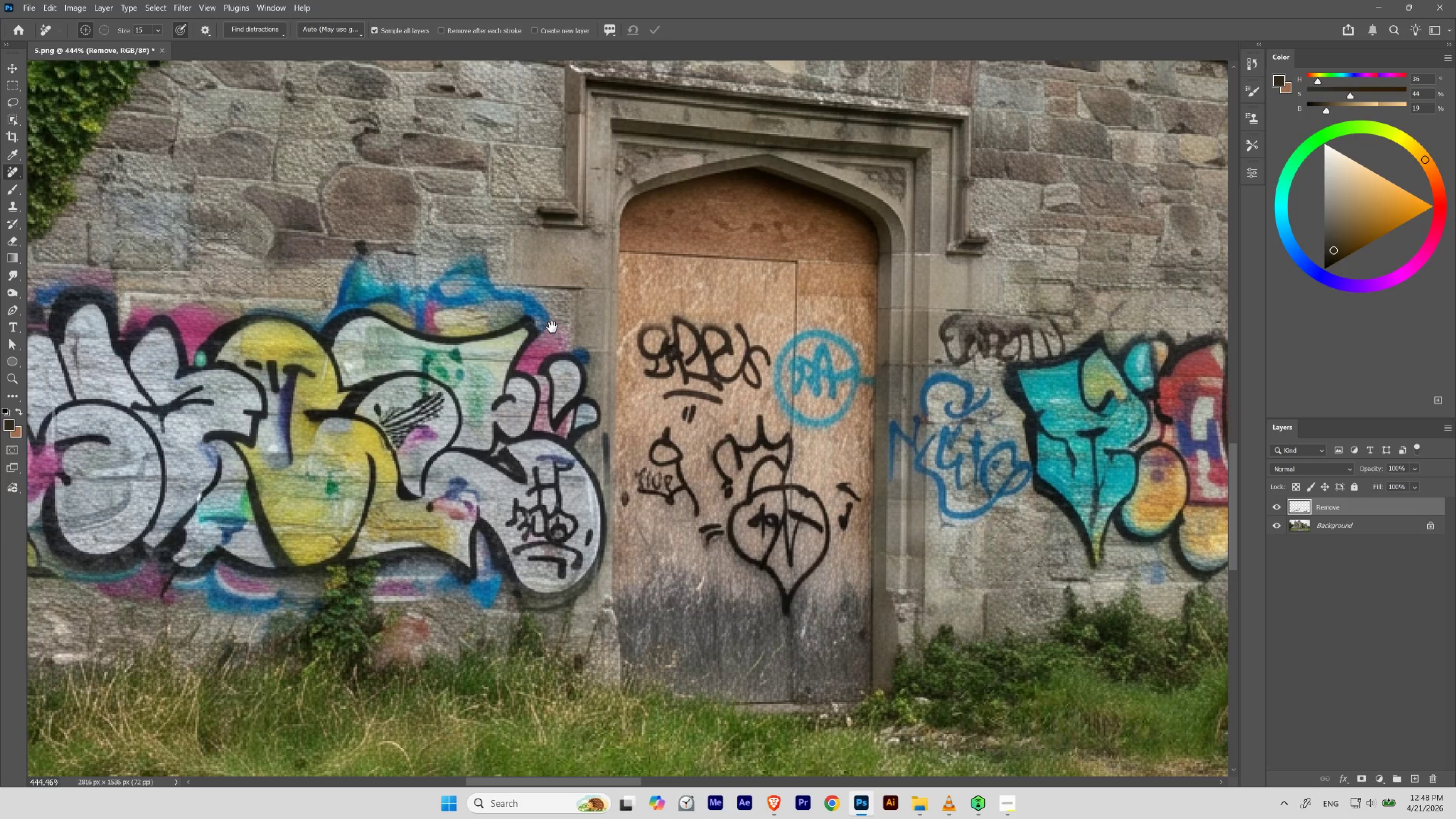 
hold_key(key=ControlLeft, duration=0.69)
left_click_drag(start_coordinate=[592, 251], to_coordinate=[615, 285])
 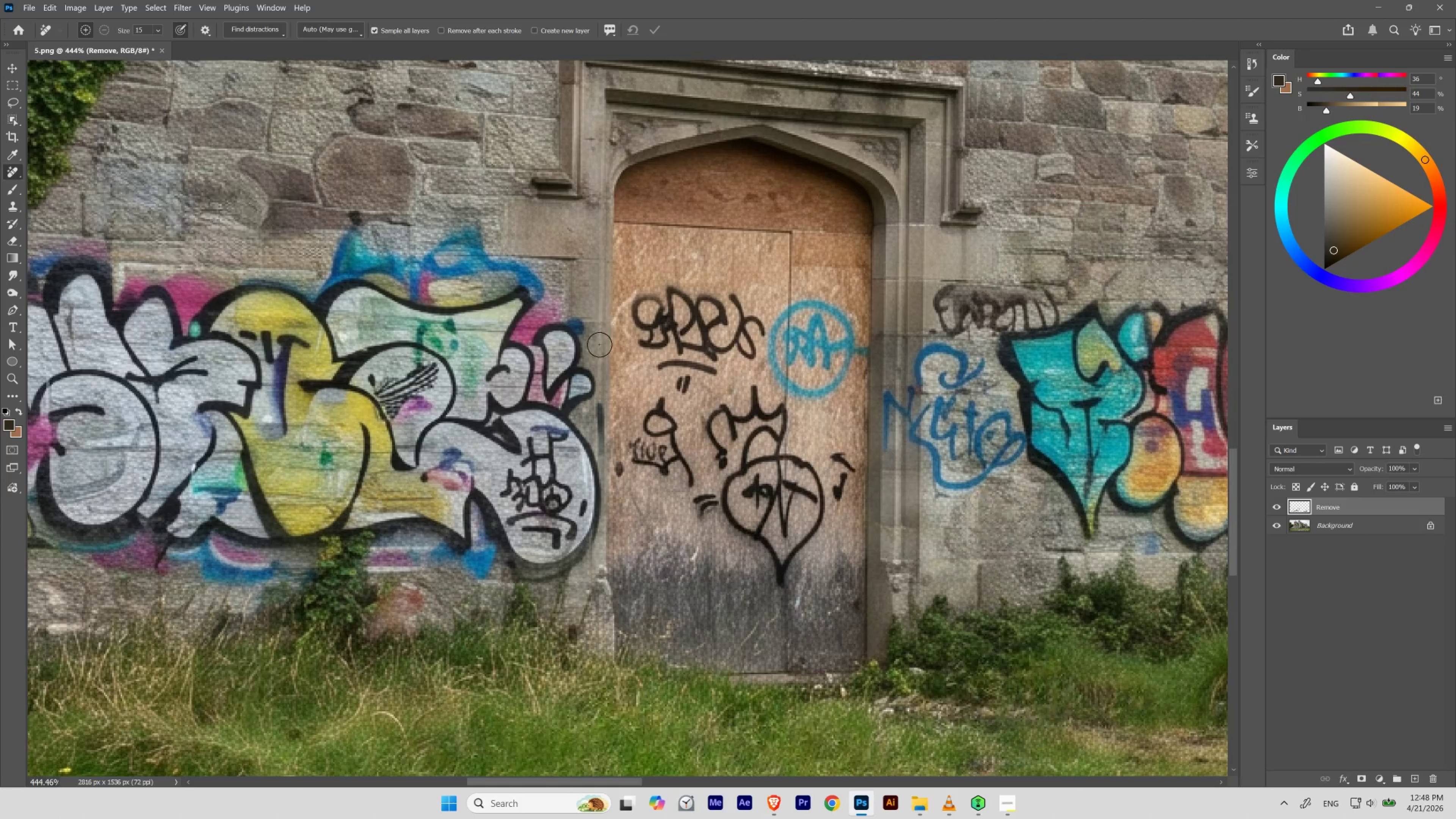 
hold_key(key=Space, duration=0.65)
 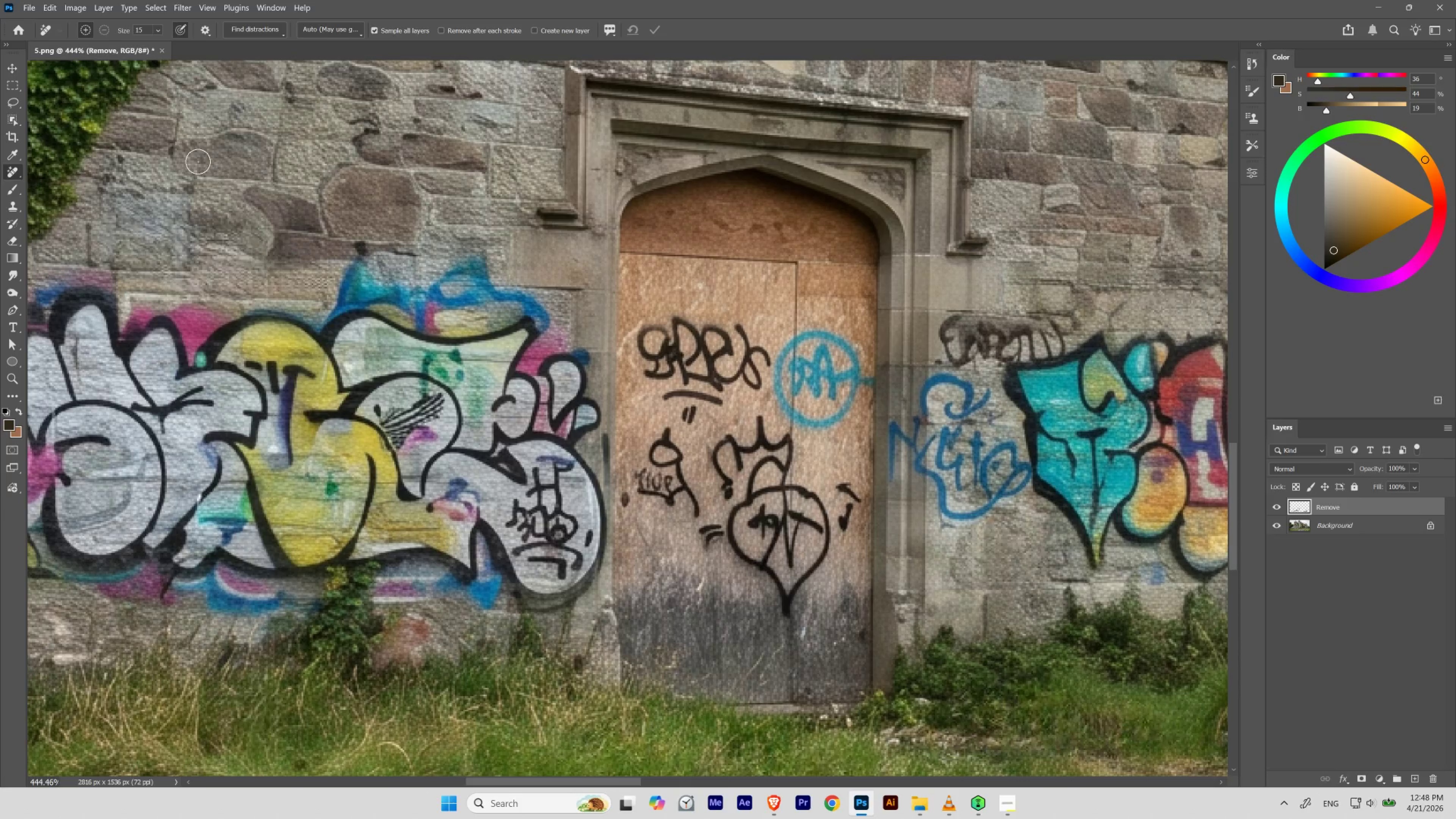 
left_click_drag(start_coordinate=[546, 295], to_coordinate=[552, 326])
 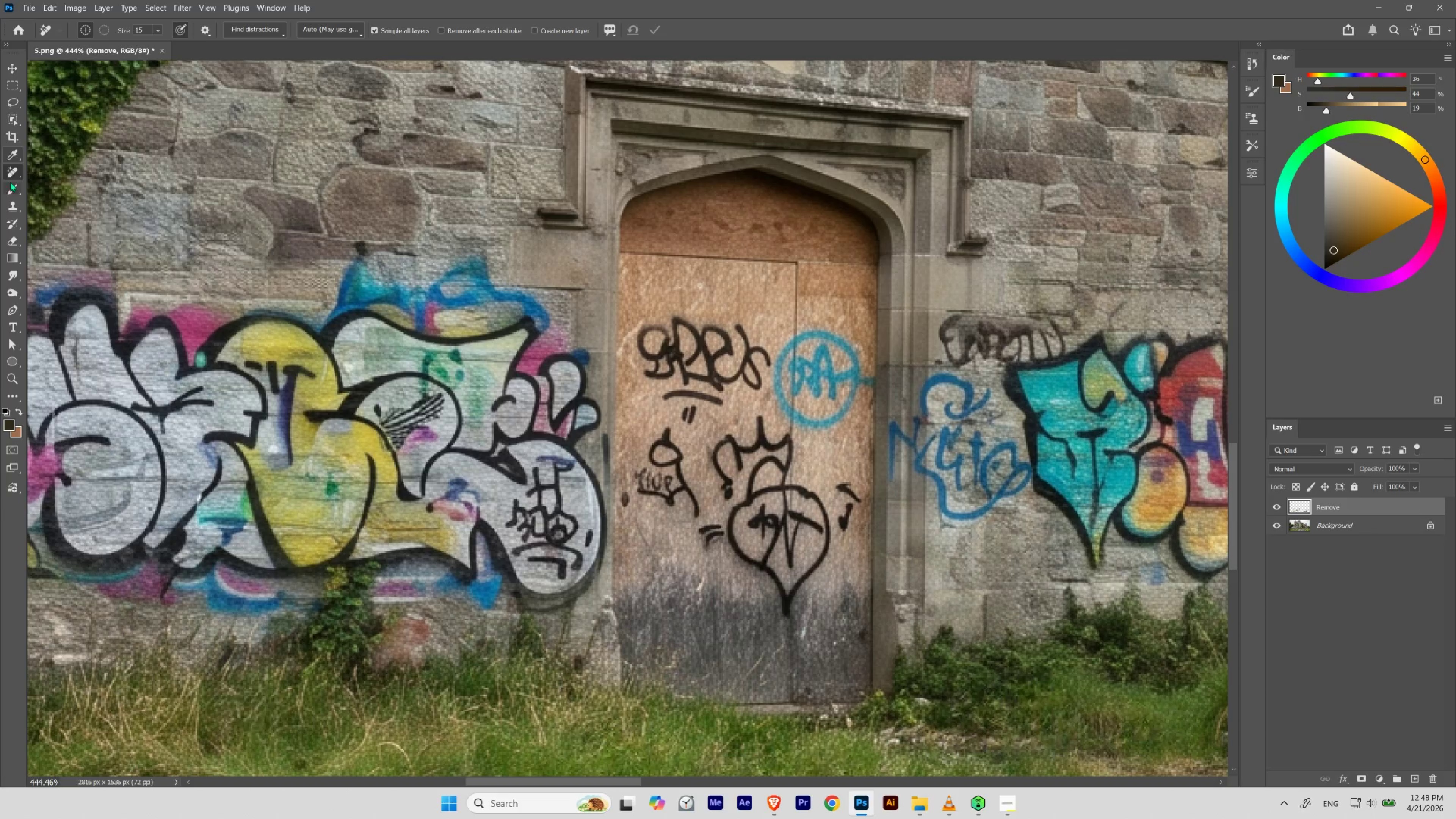 
left_click([13, 207])
 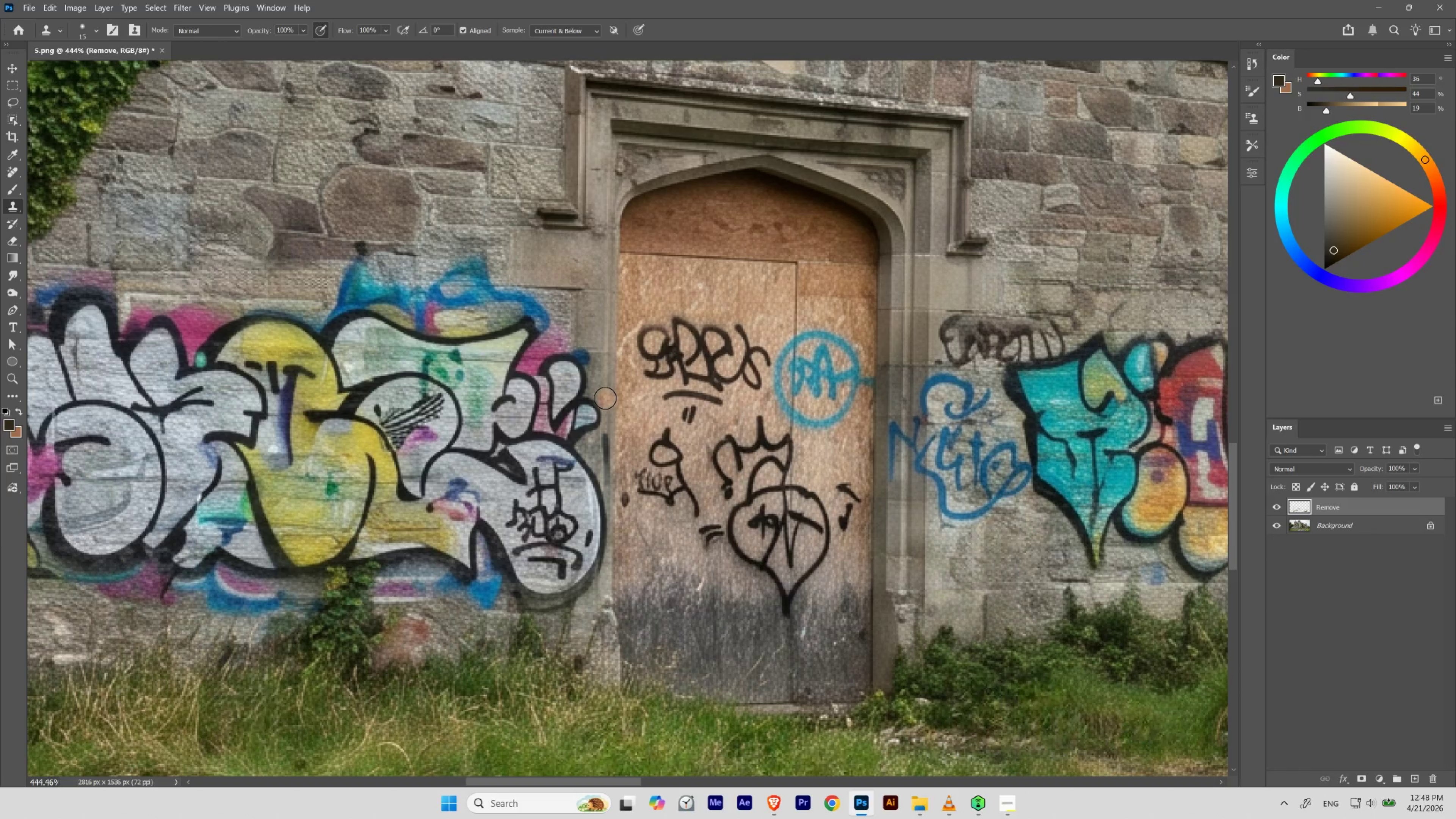 
key(BracketRight)
 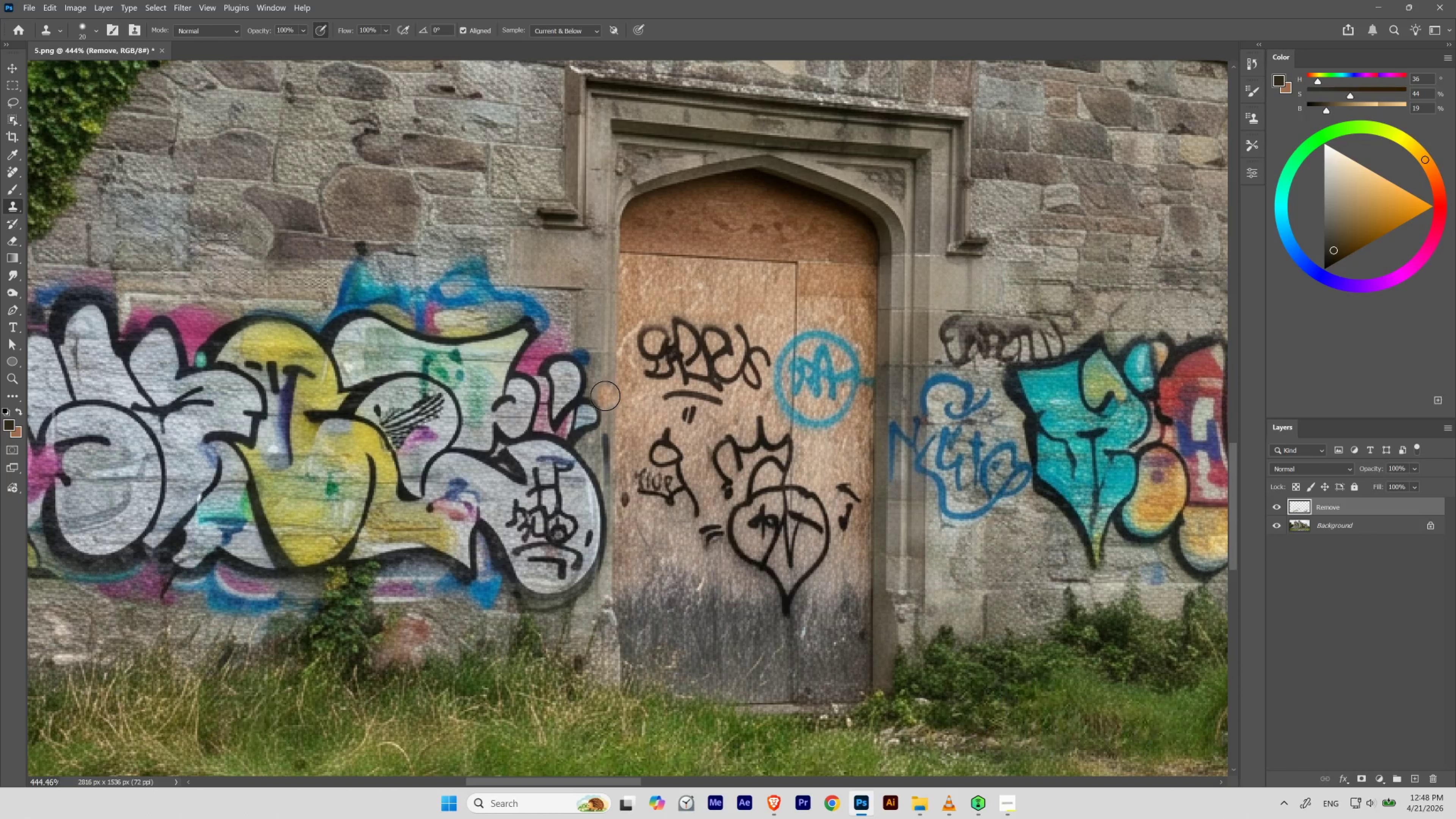 
key(BracketRight)
 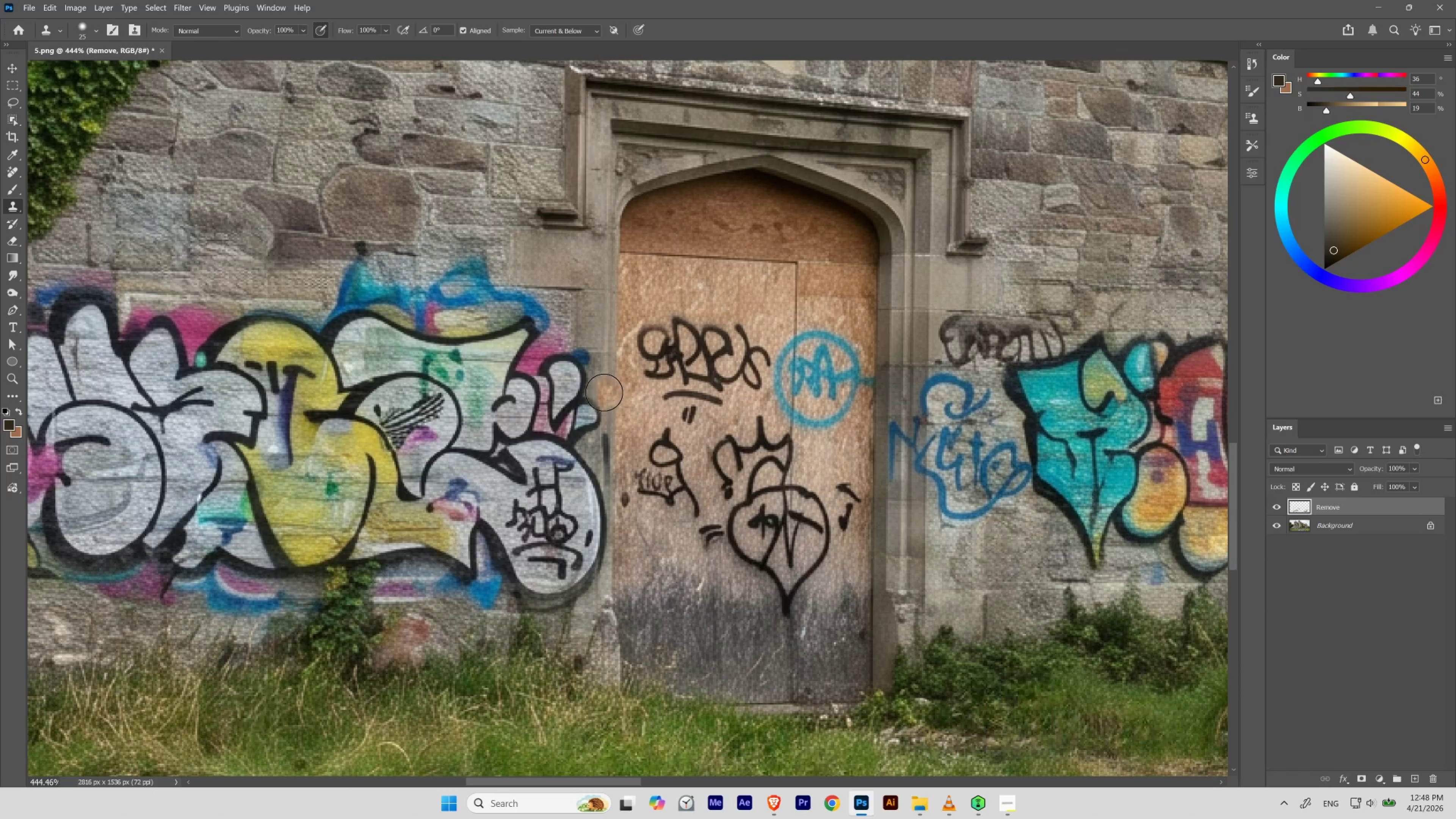 
key(BracketRight)
 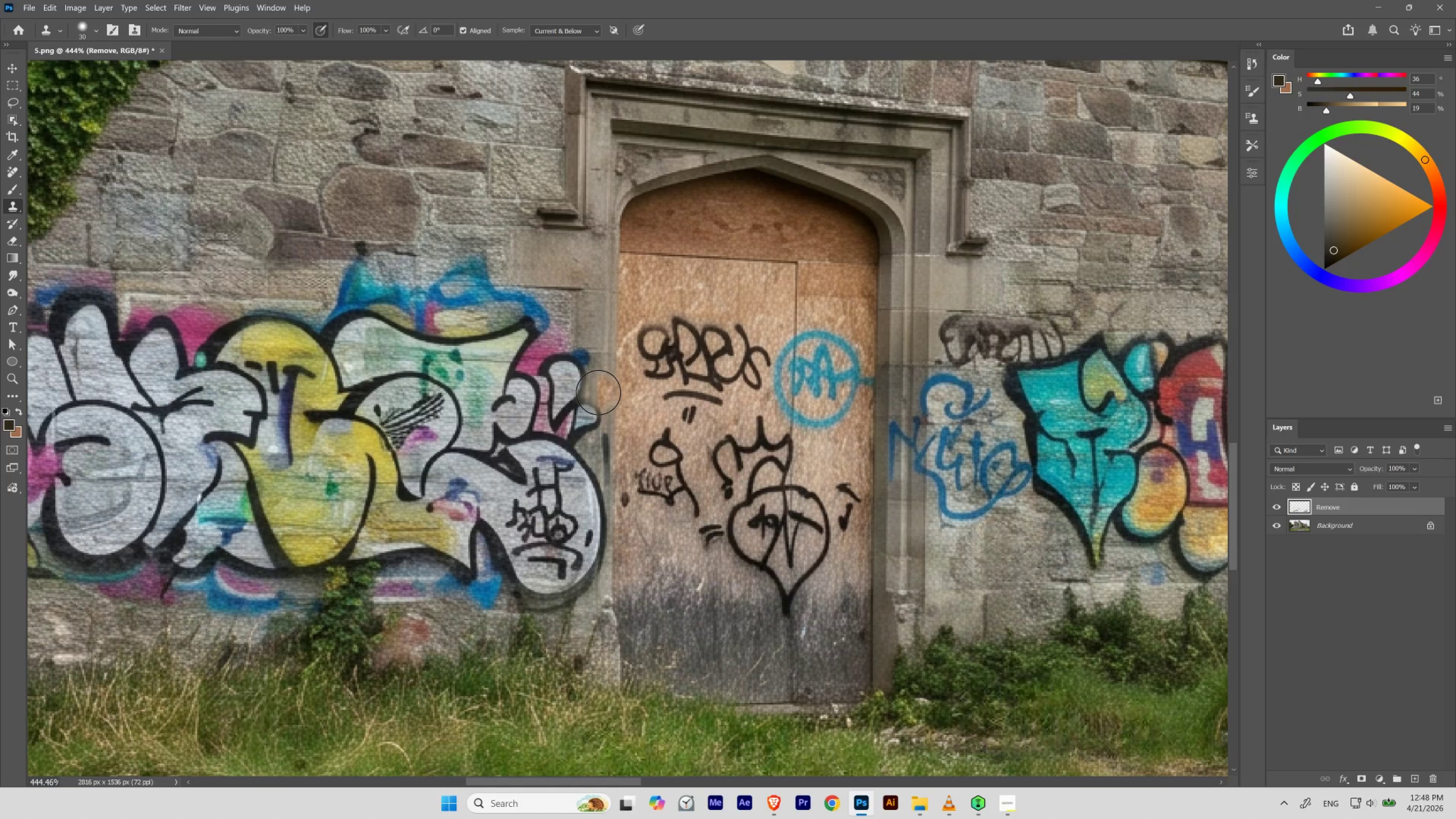 
key(BracketRight)
 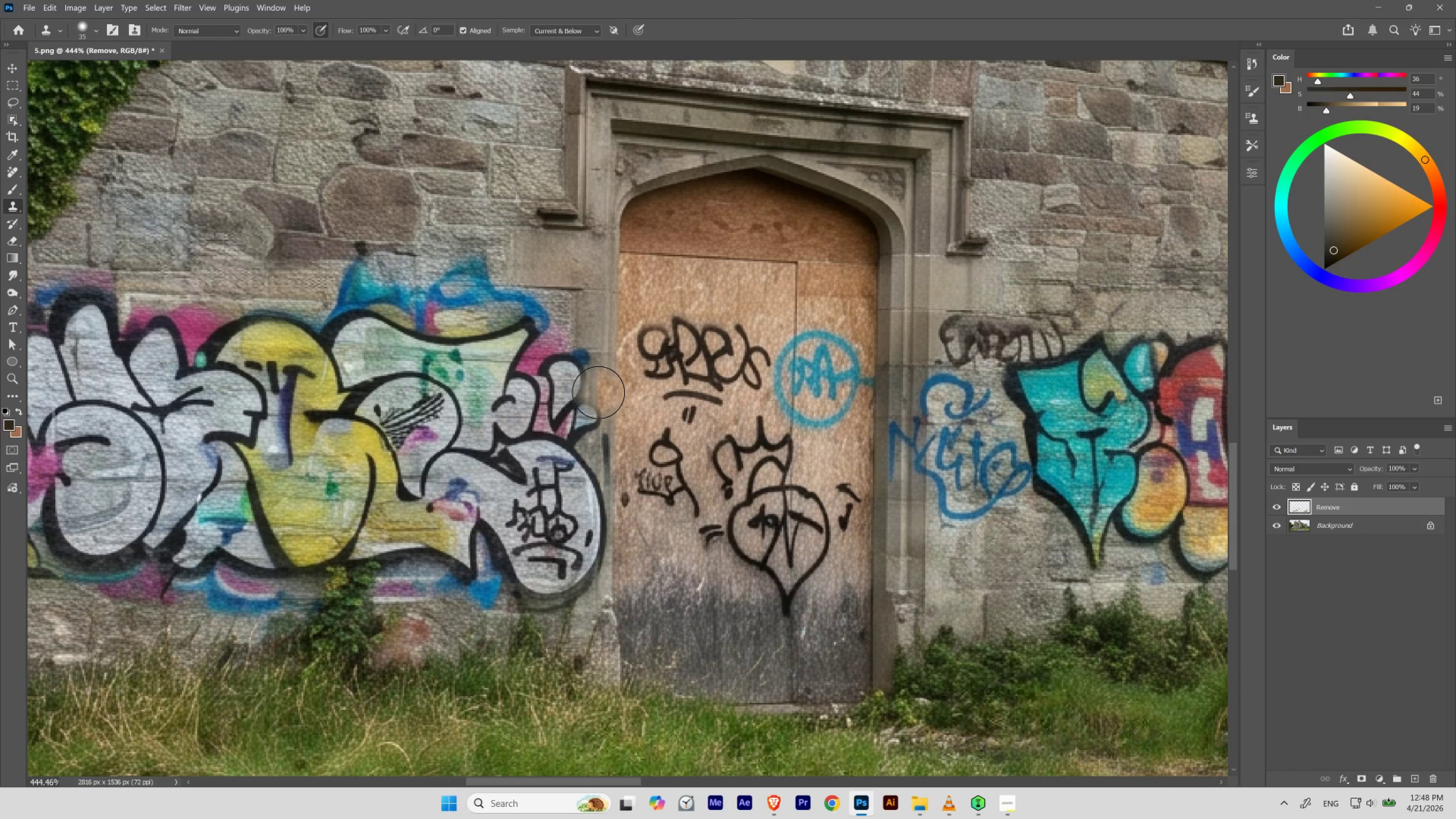 
key(BracketRight)
 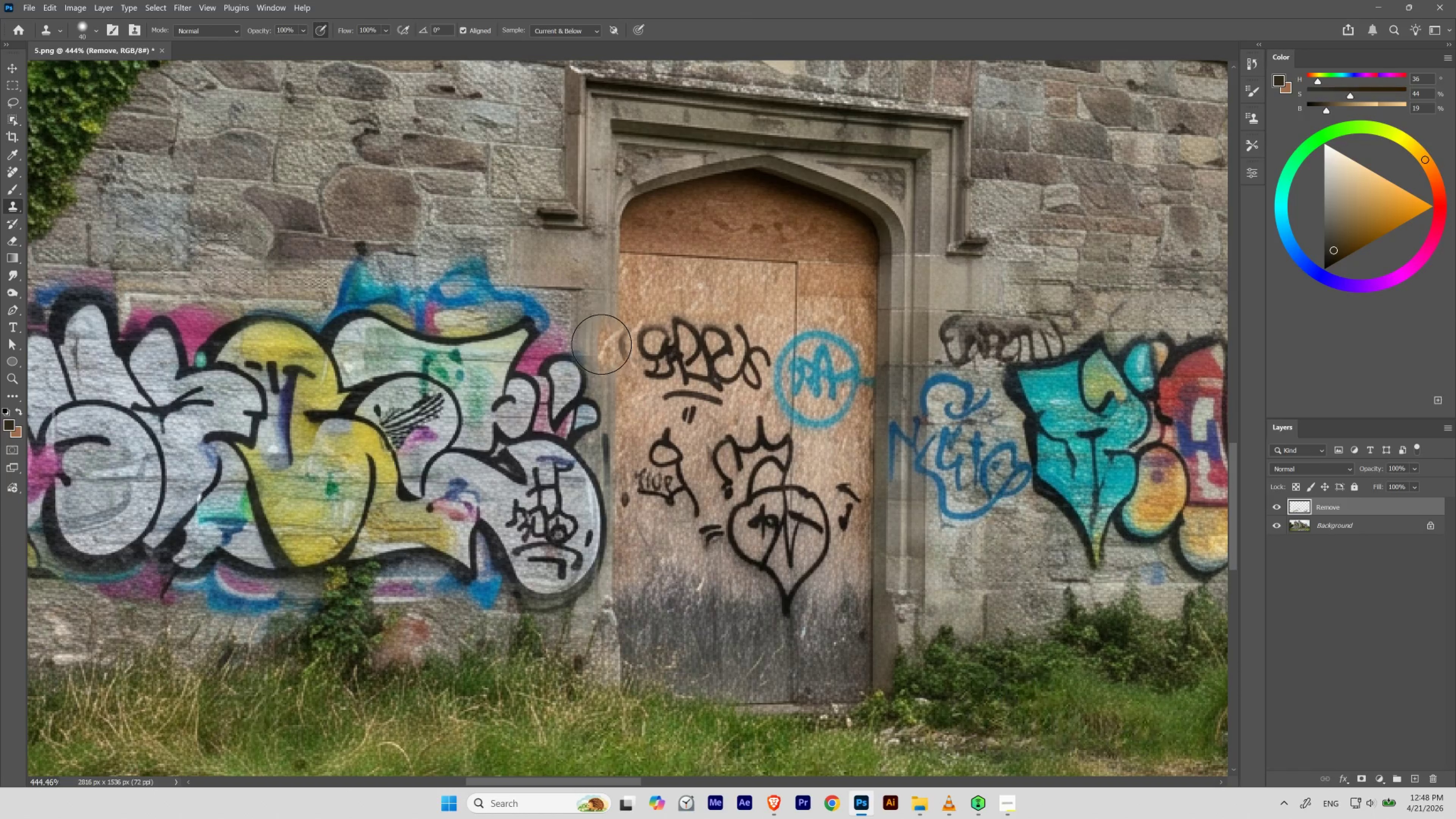 
hold_key(key=AltLeft, duration=4.75)
left_click([607, 291])
 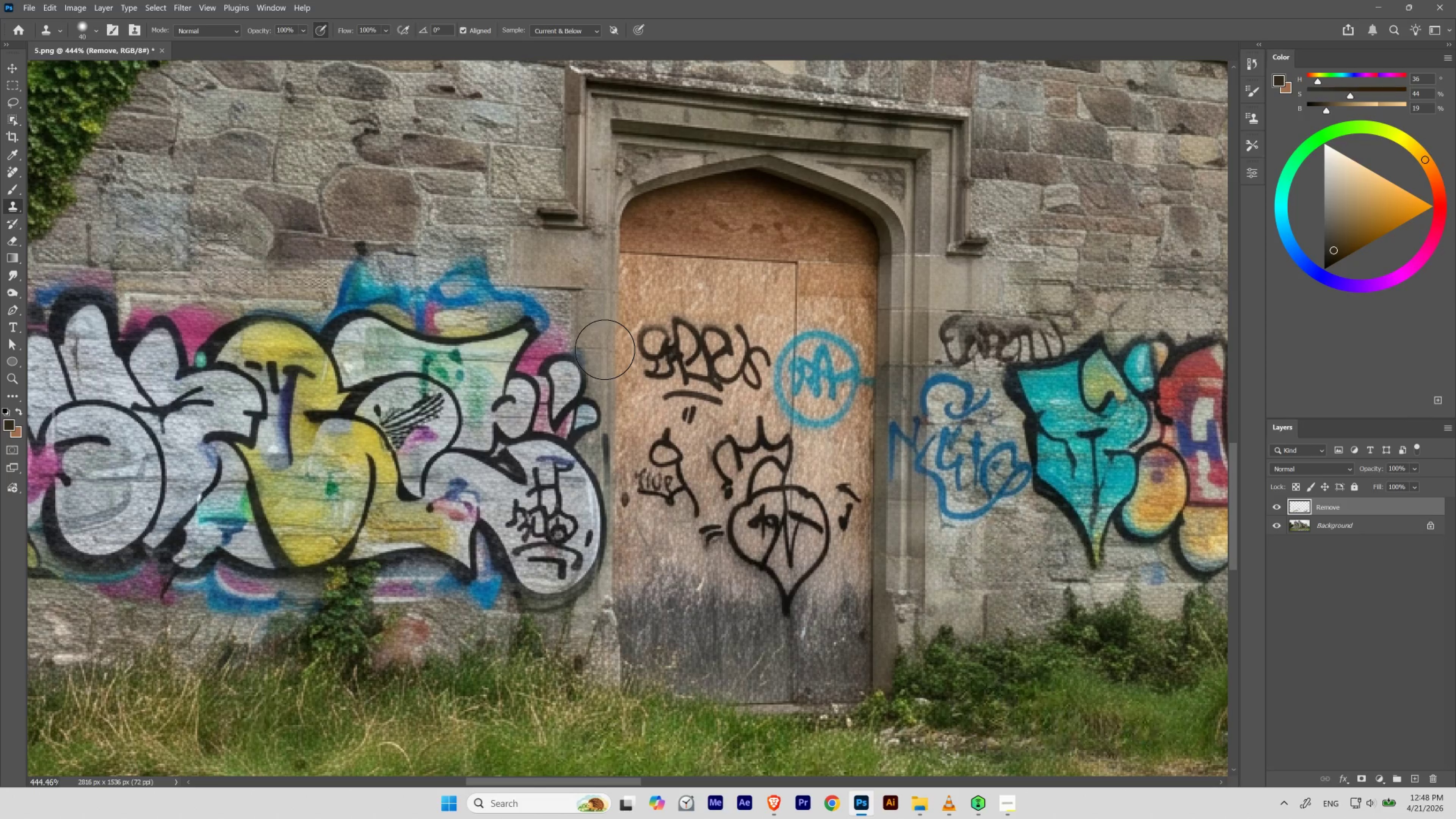 
left_click_drag(start_coordinate=[605, 349], to_coordinate=[599, 420])
 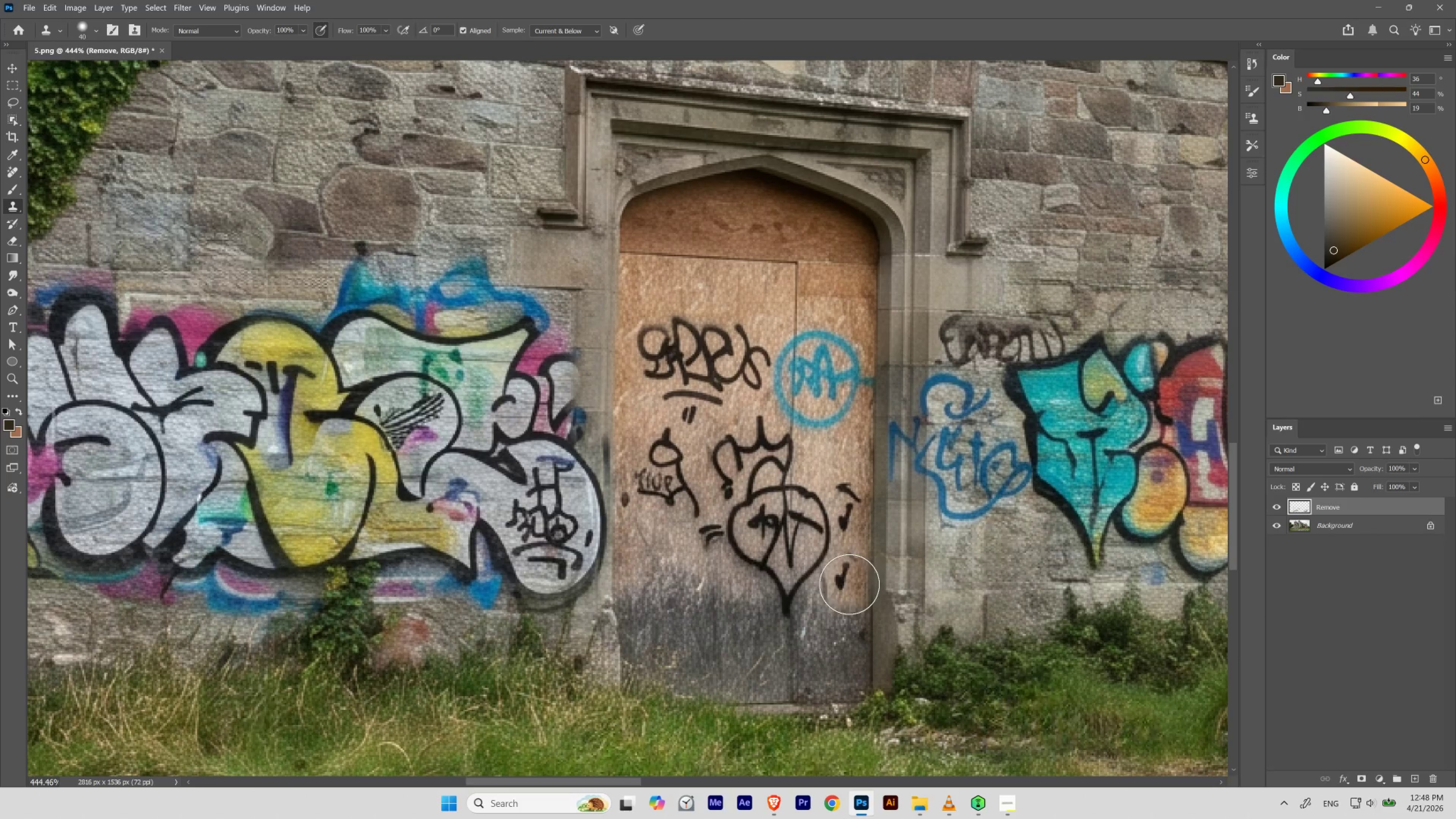 
hold_key(key=AltLeft, duration=0.65)
left_click([612, 290])
 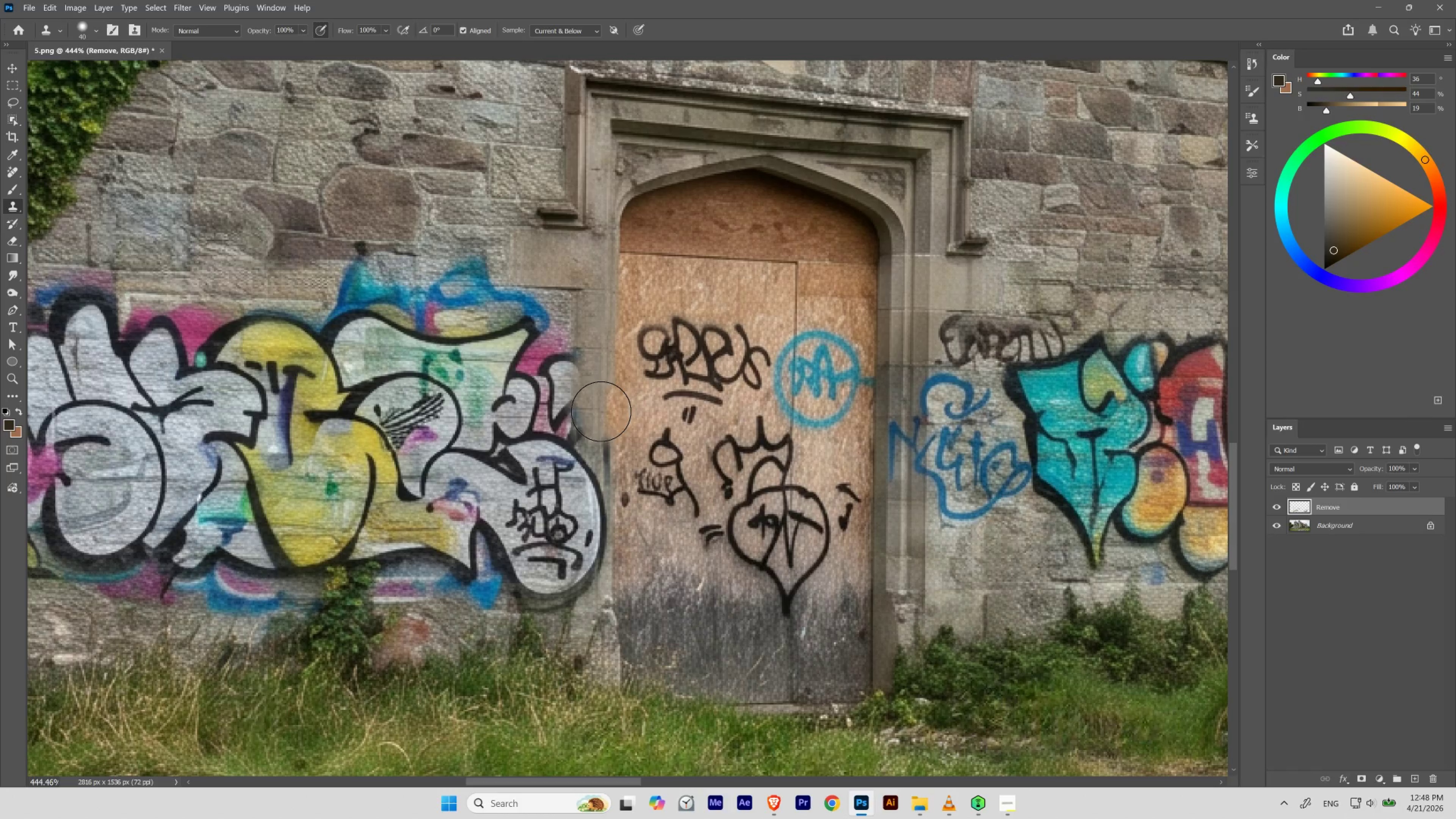 
wait(8.71)
 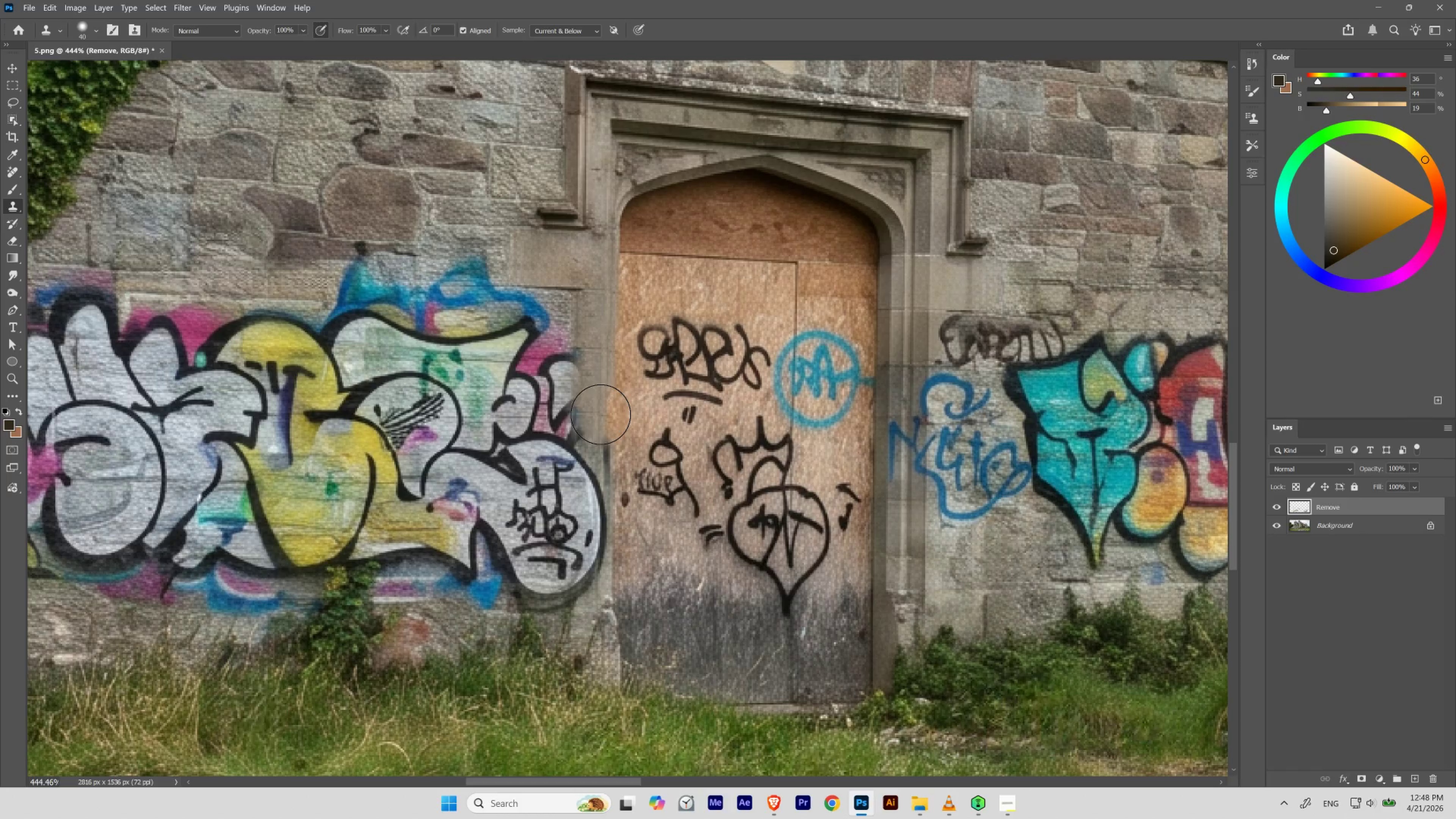 
key(Shift+BracketRight)
 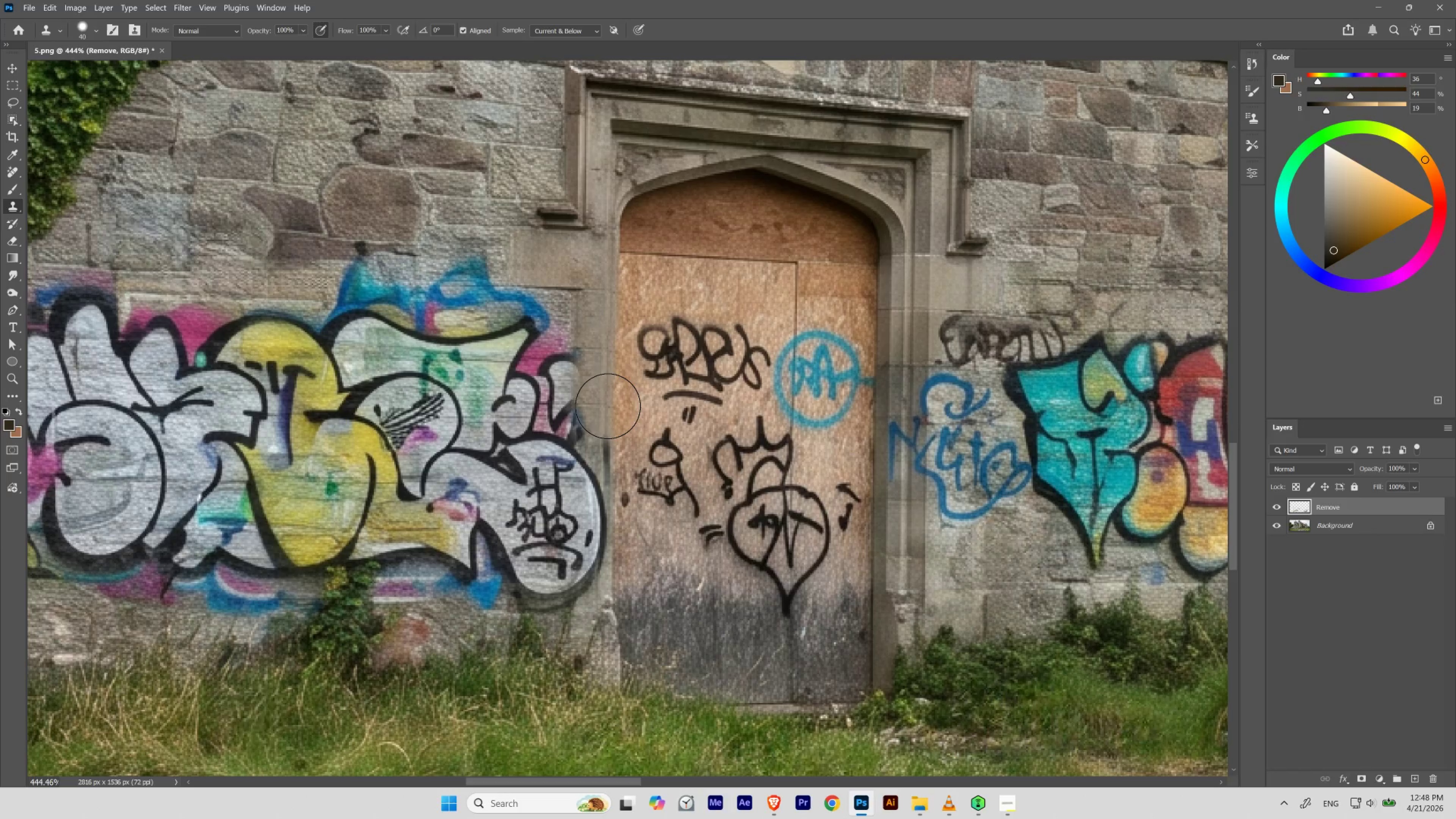 
key(Shift+BracketRight)
 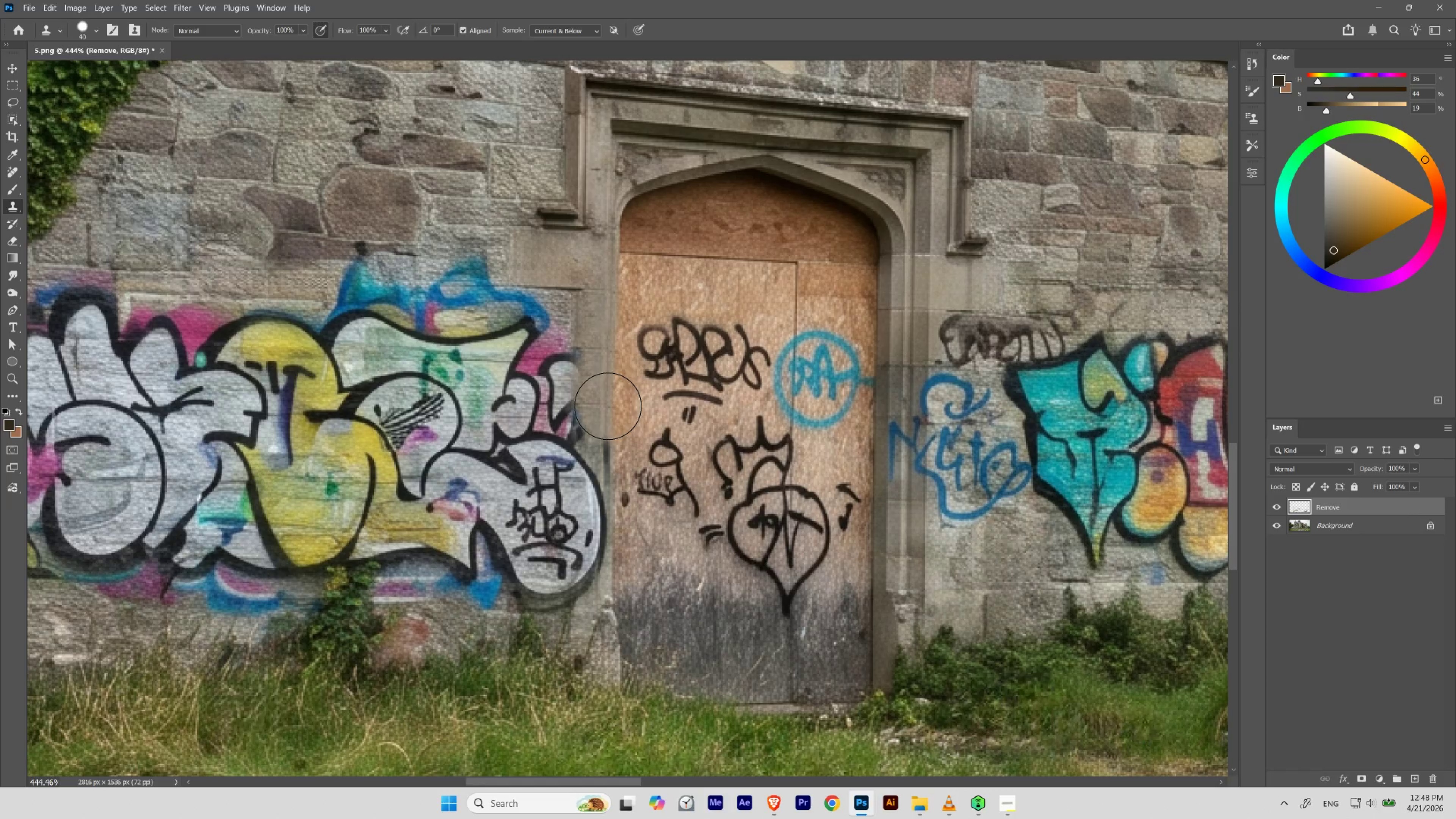 
key(Shift+BracketRight)
 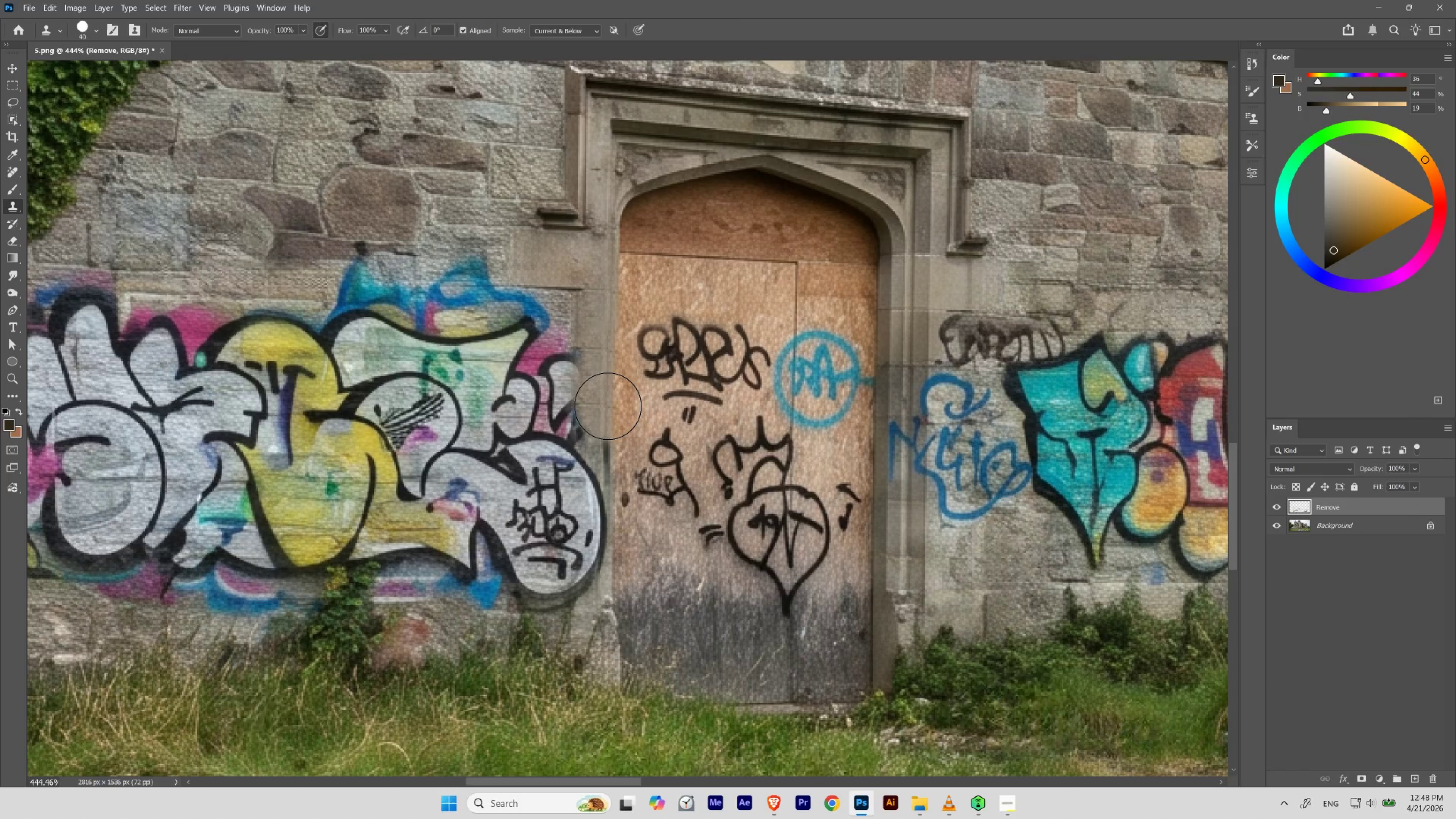 
key(Shift+BracketRight)
 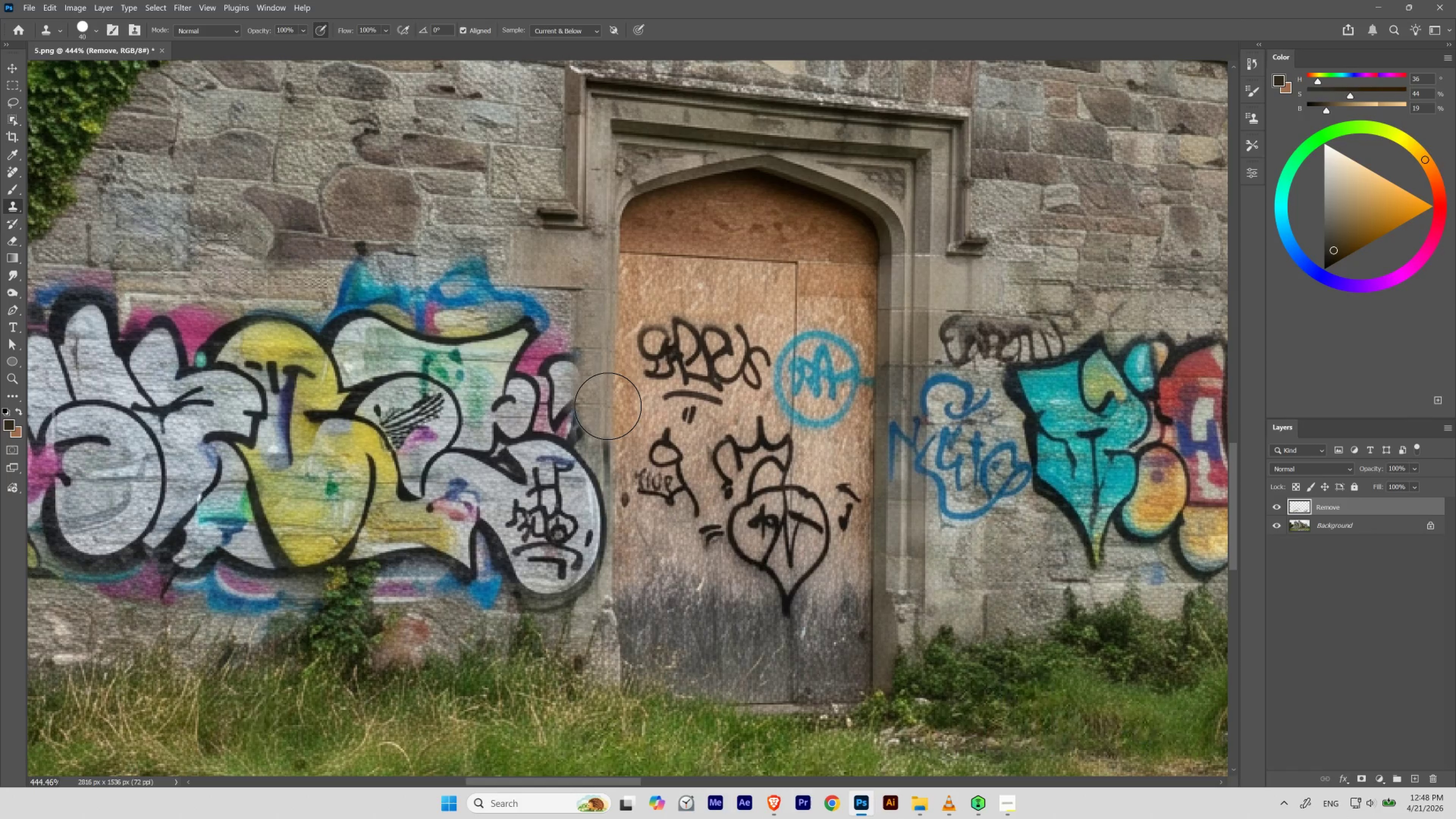 
key(Shift+BracketRight)
 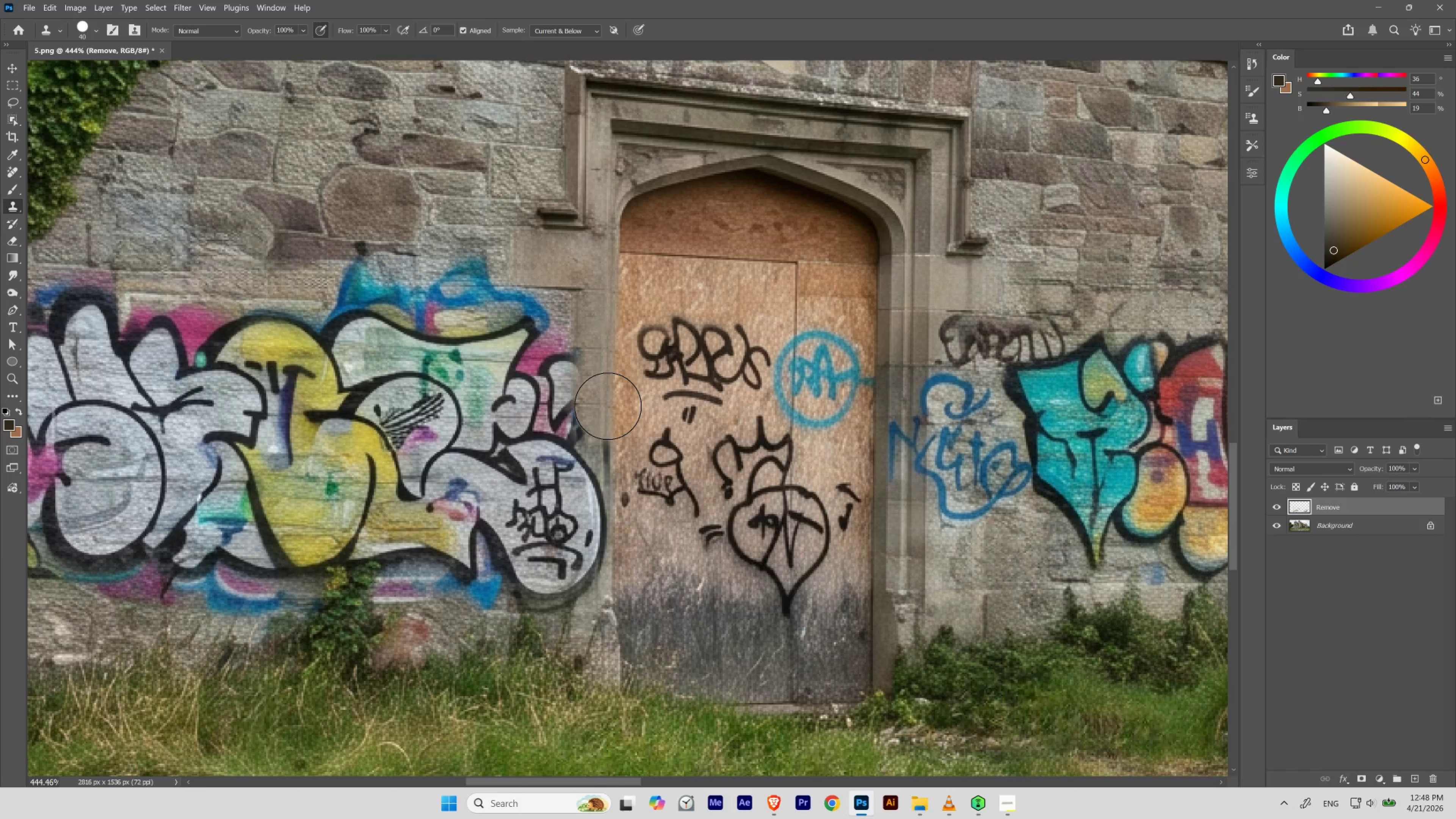 
key(Shift+BracketRight)
 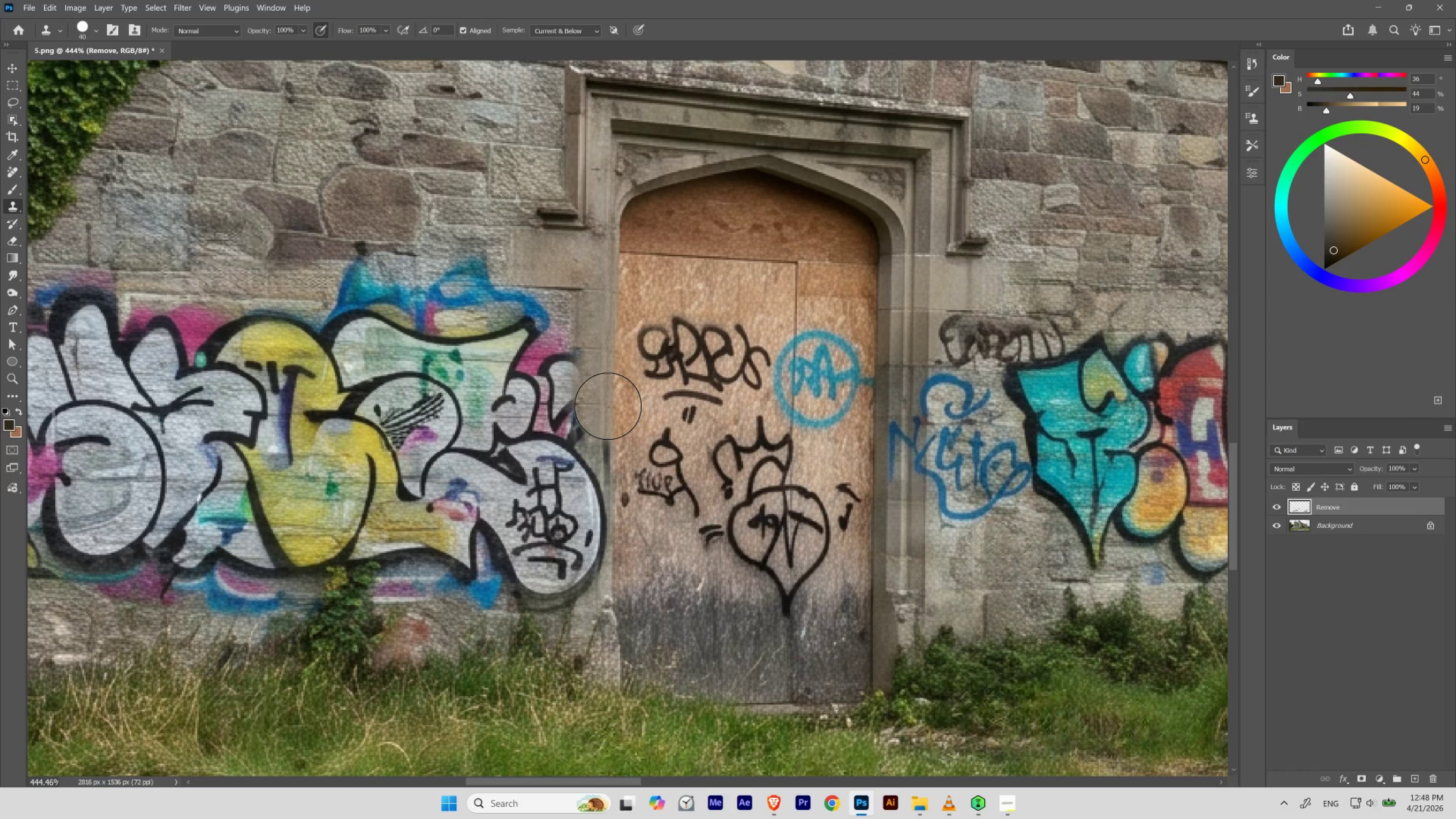 
key(Shift+BracketRight)
 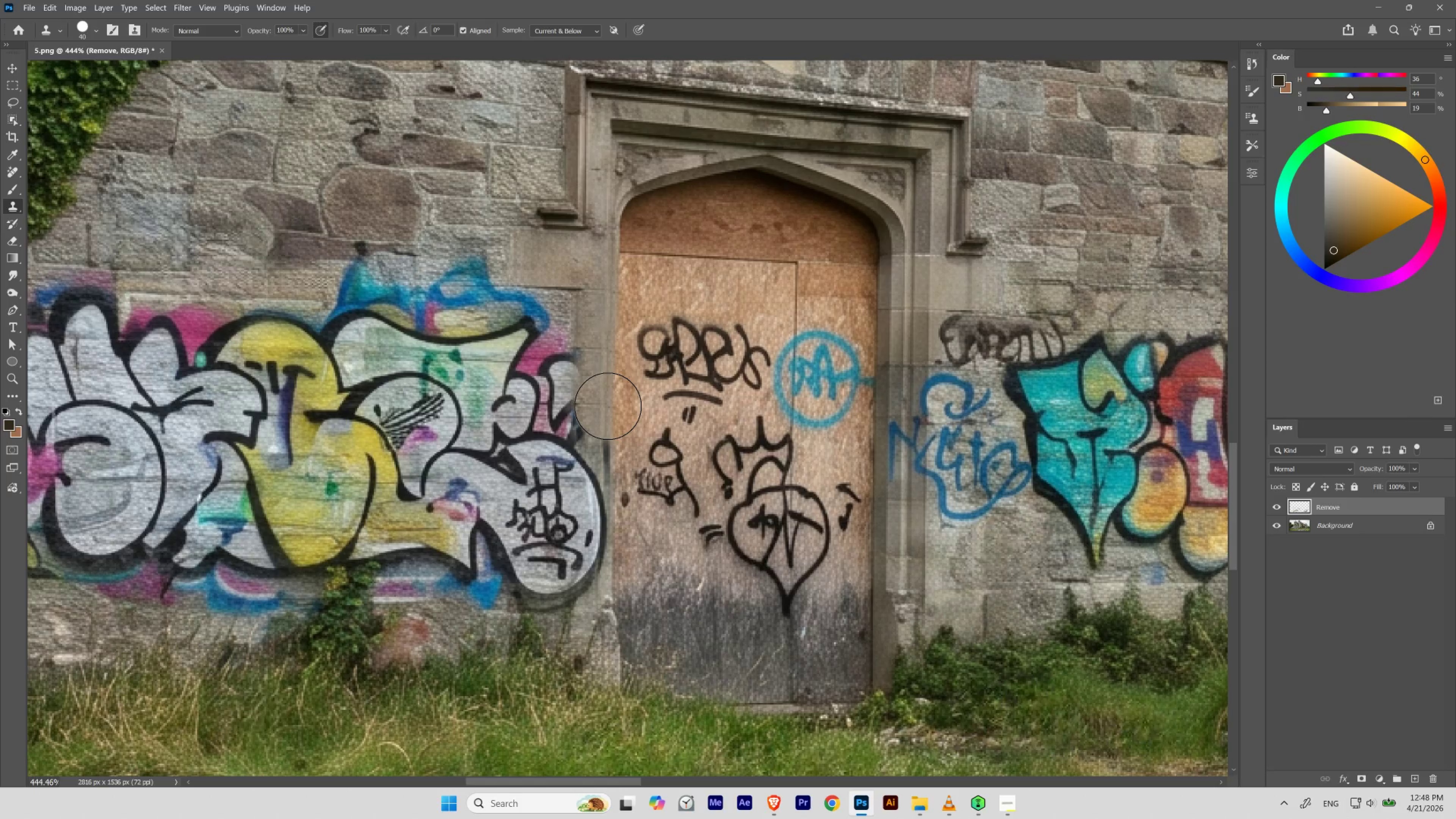 
key(Shift+BracketRight)
 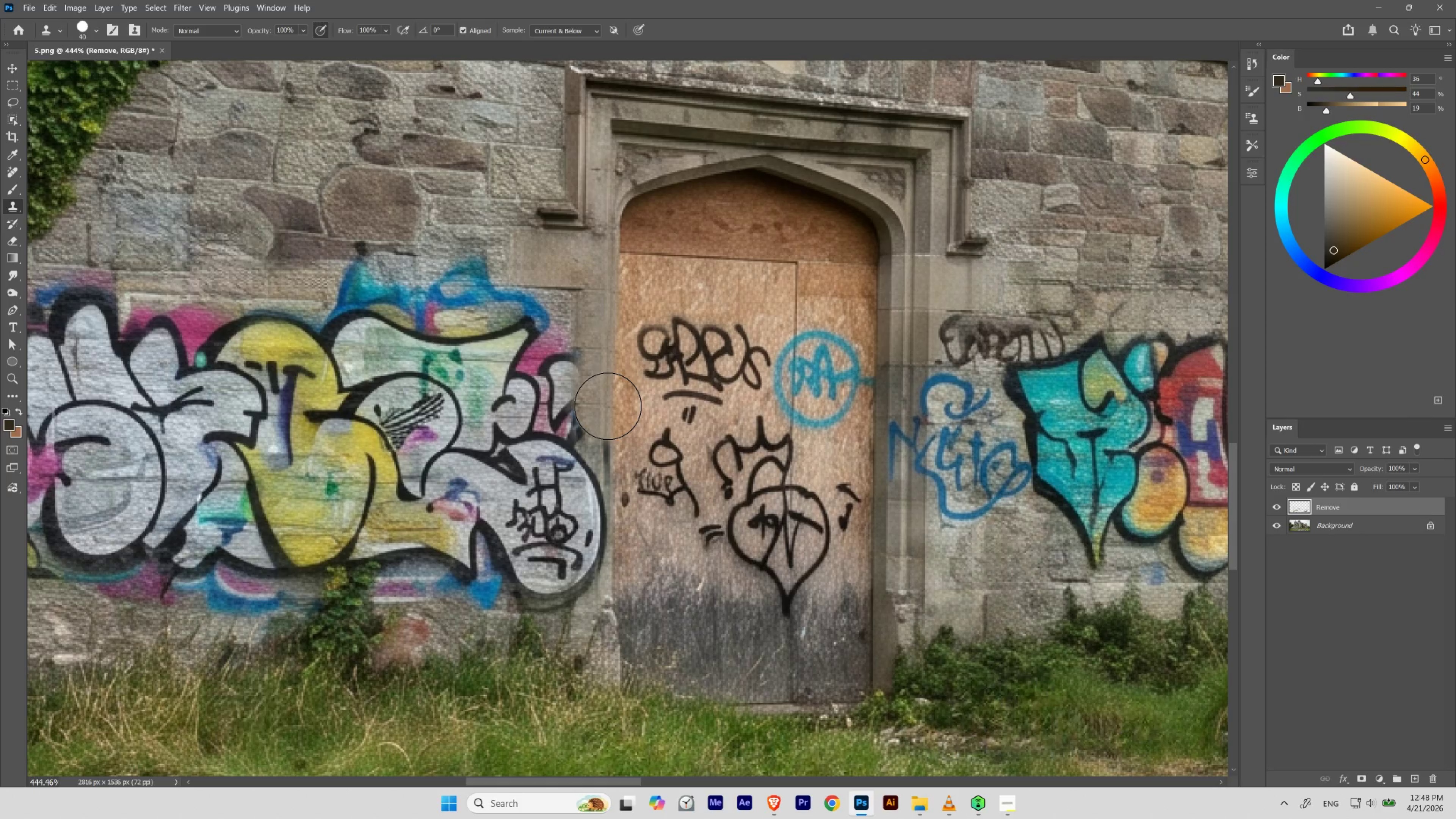 
key(Shift+BracketRight)
 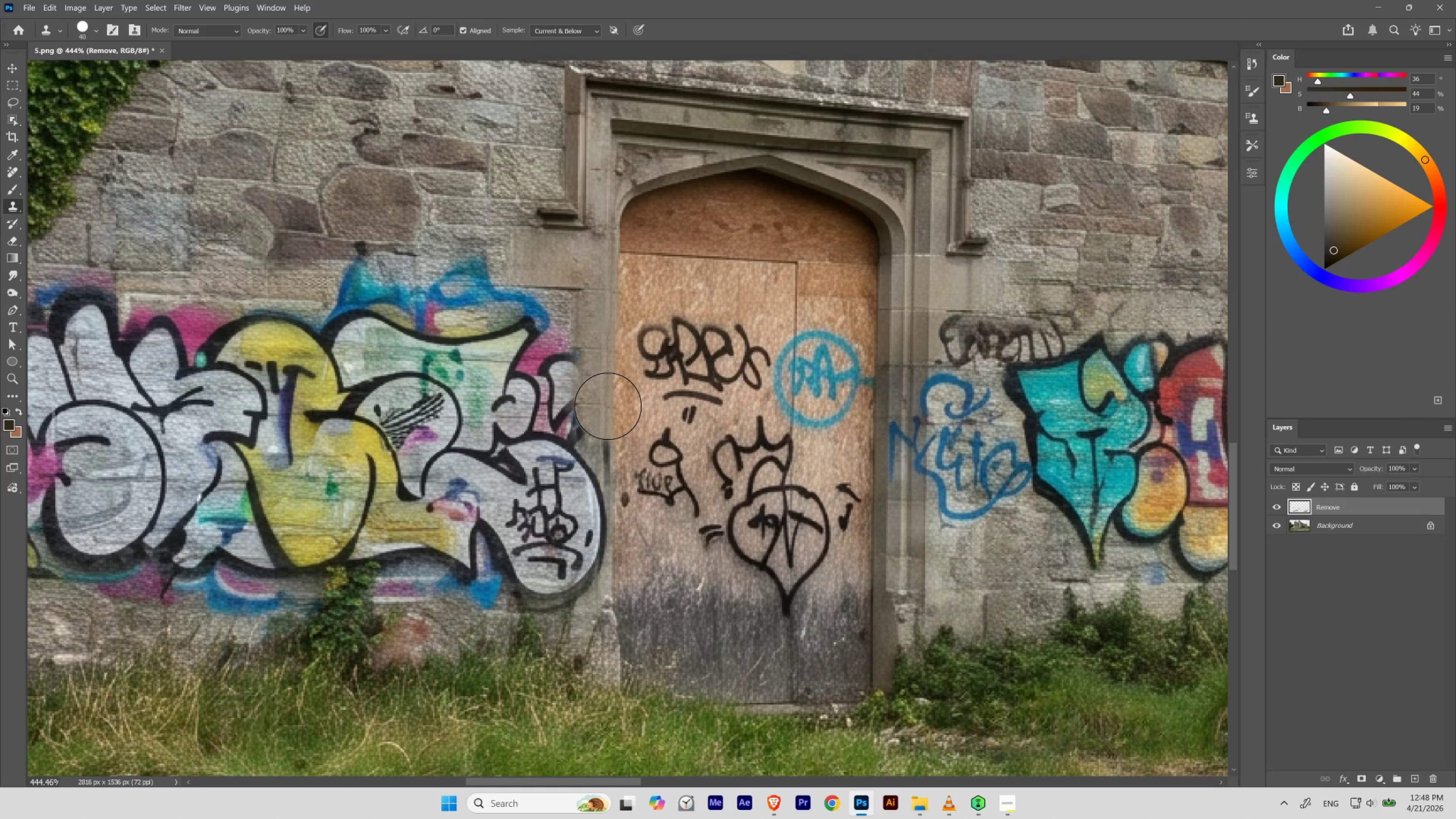 
key(Shift+BracketRight)
 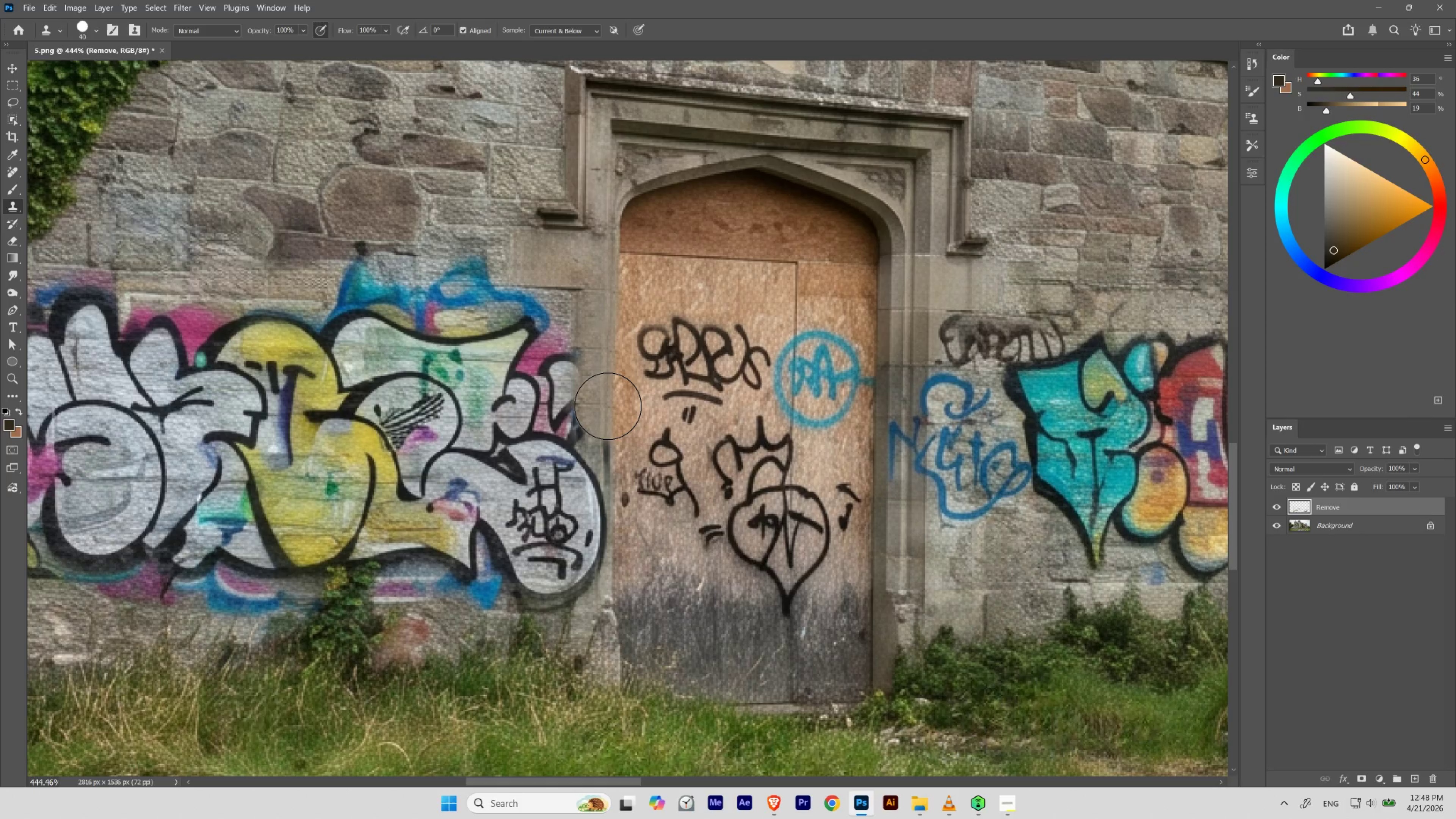 
key(Shift+BracketRight)
 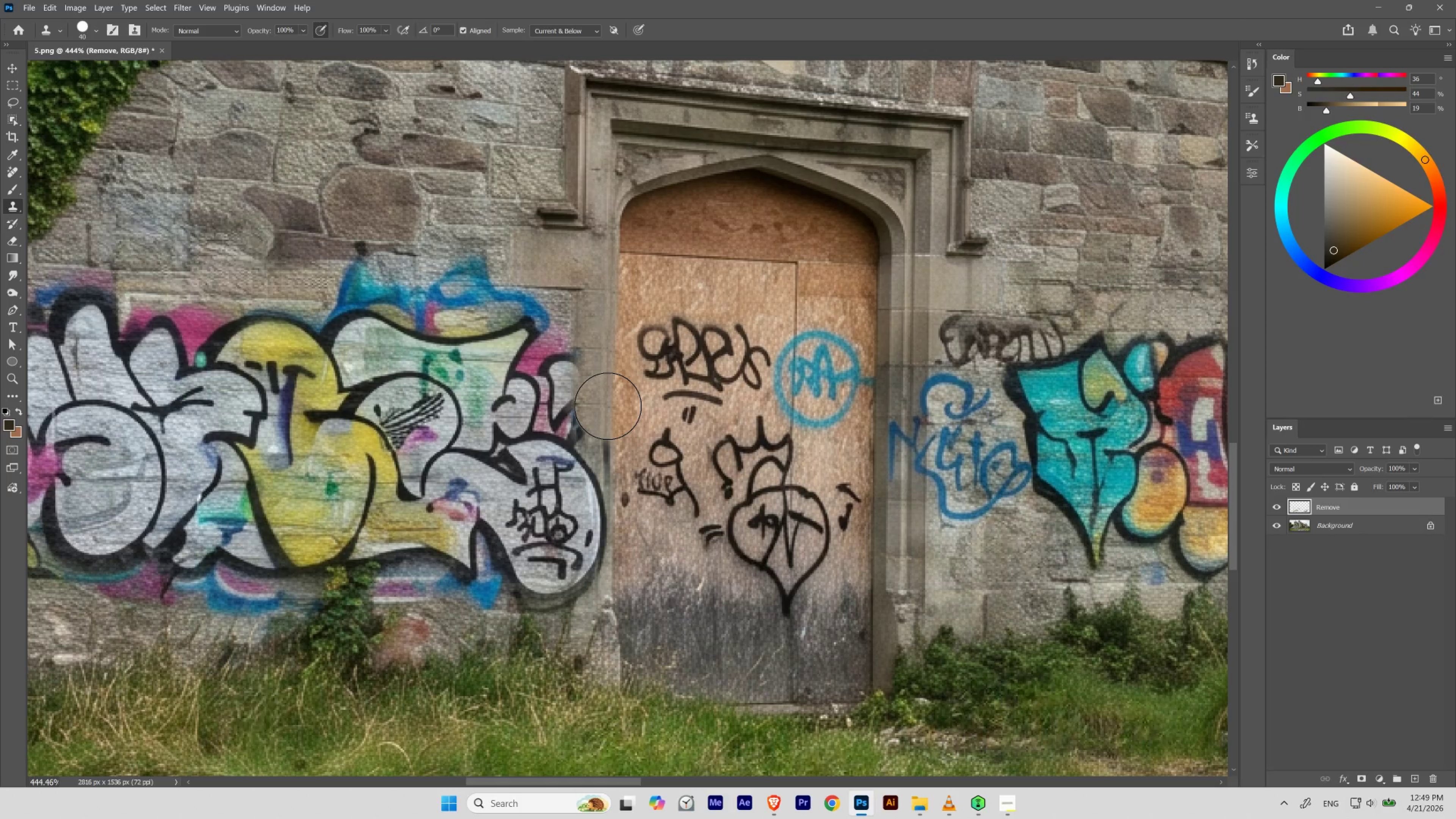 
wait(6.03)
 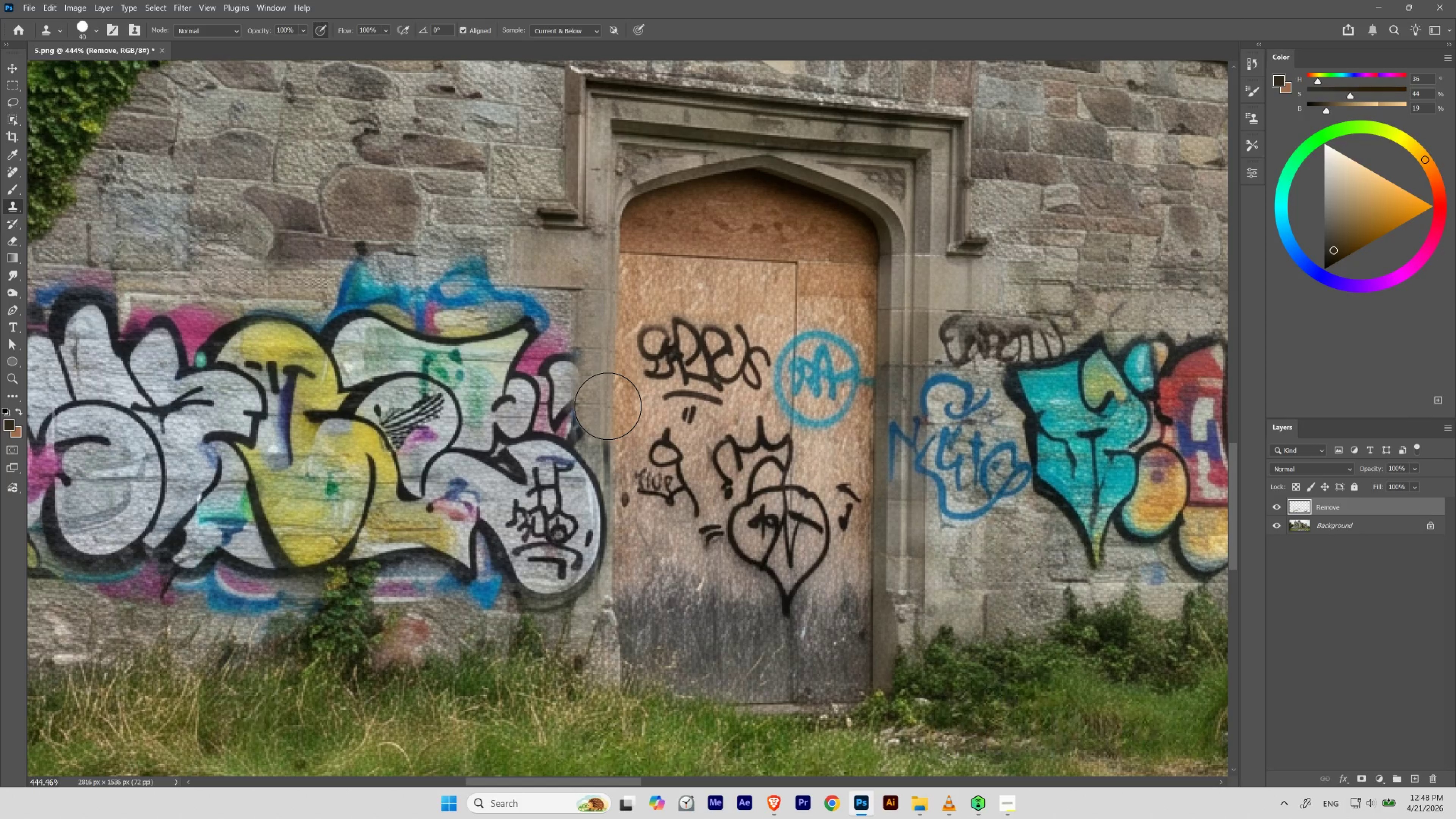 
key(Shift+BracketLeft)
 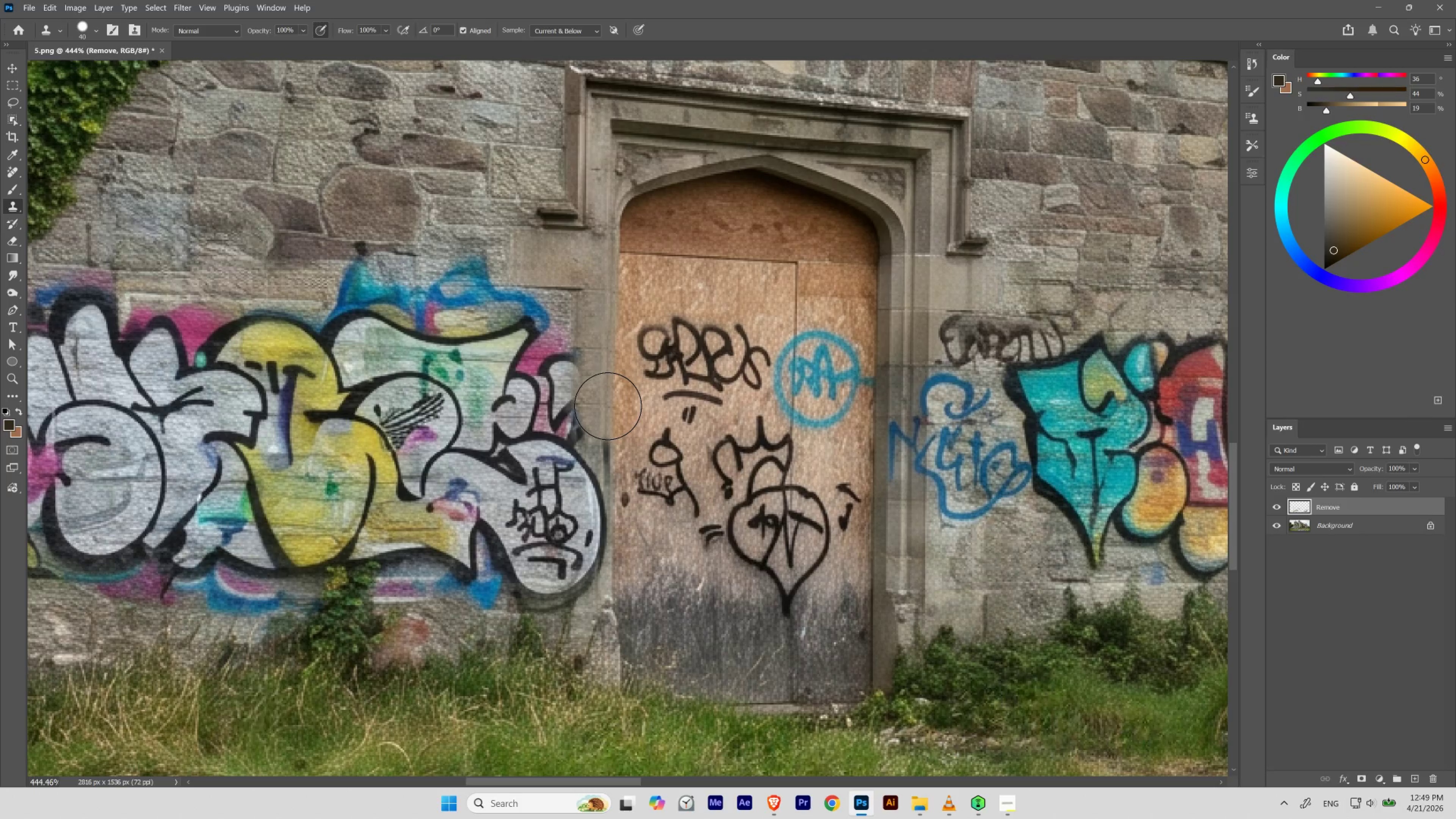 
key(Shift+BracketLeft)
 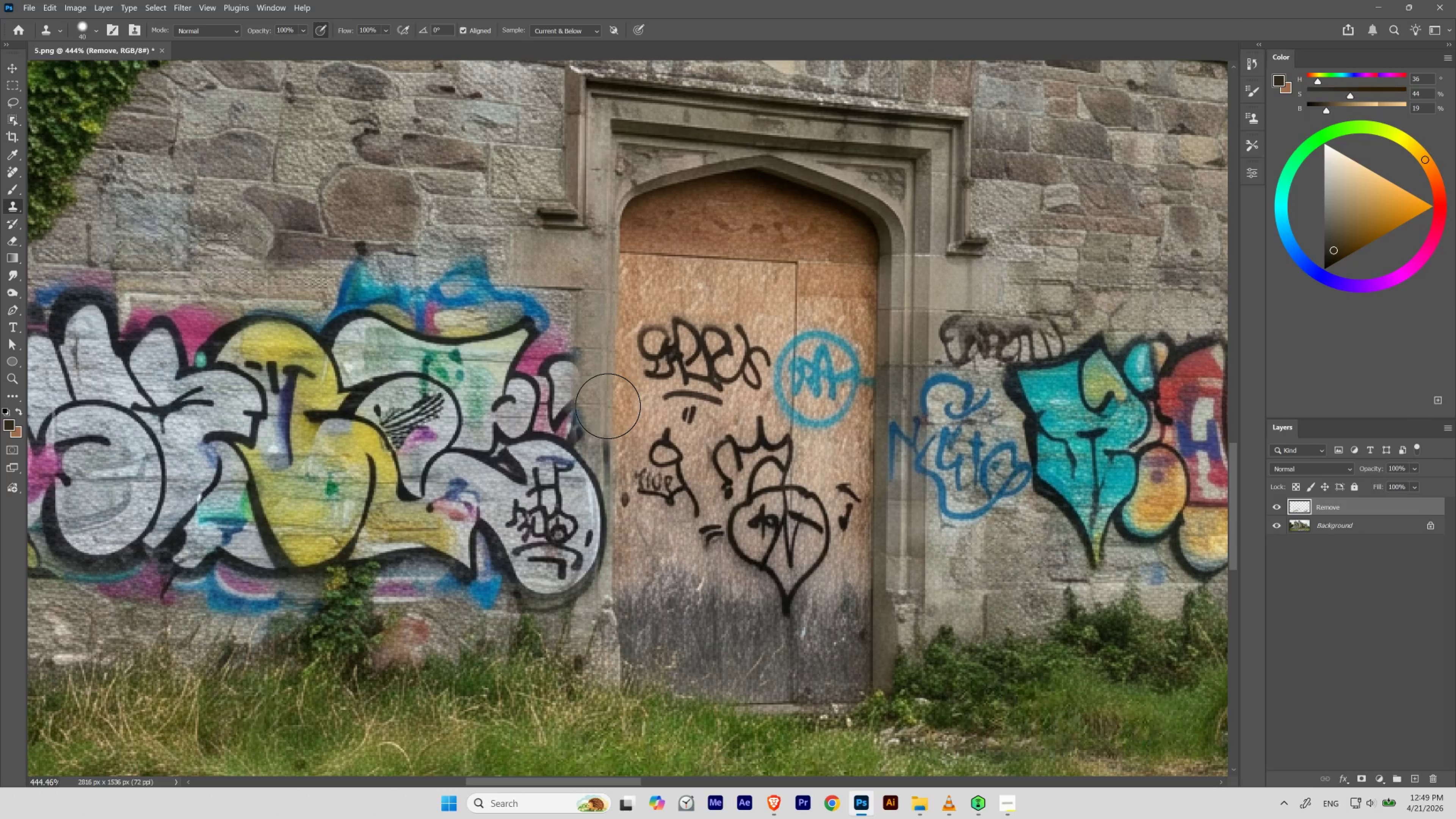 
left_click_drag(start_coordinate=[608, 406], to_coordinate=[595, 548])
 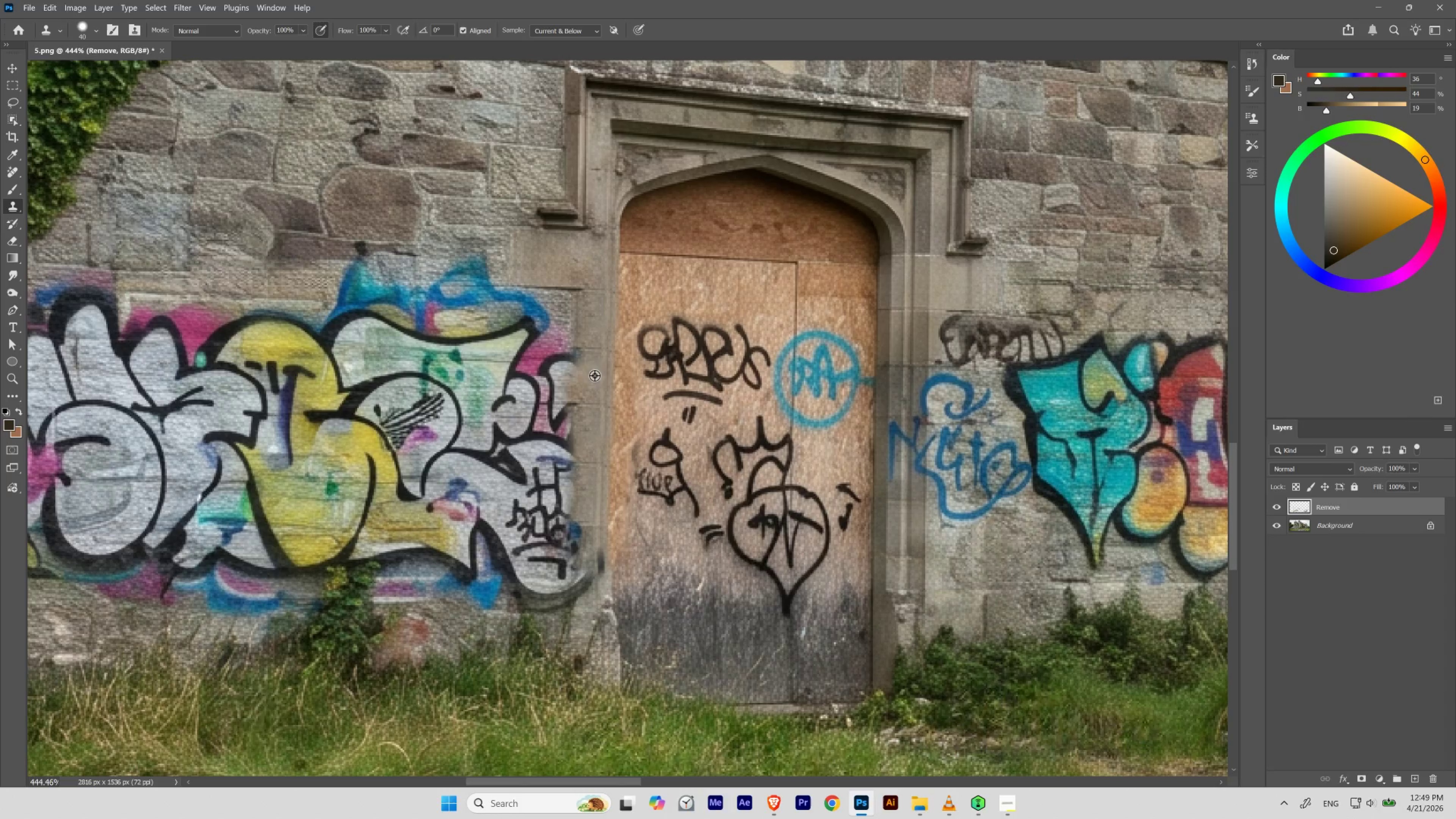 
hold_key(key=AltLeft, duration=1.02)
left_click([605, 352])
 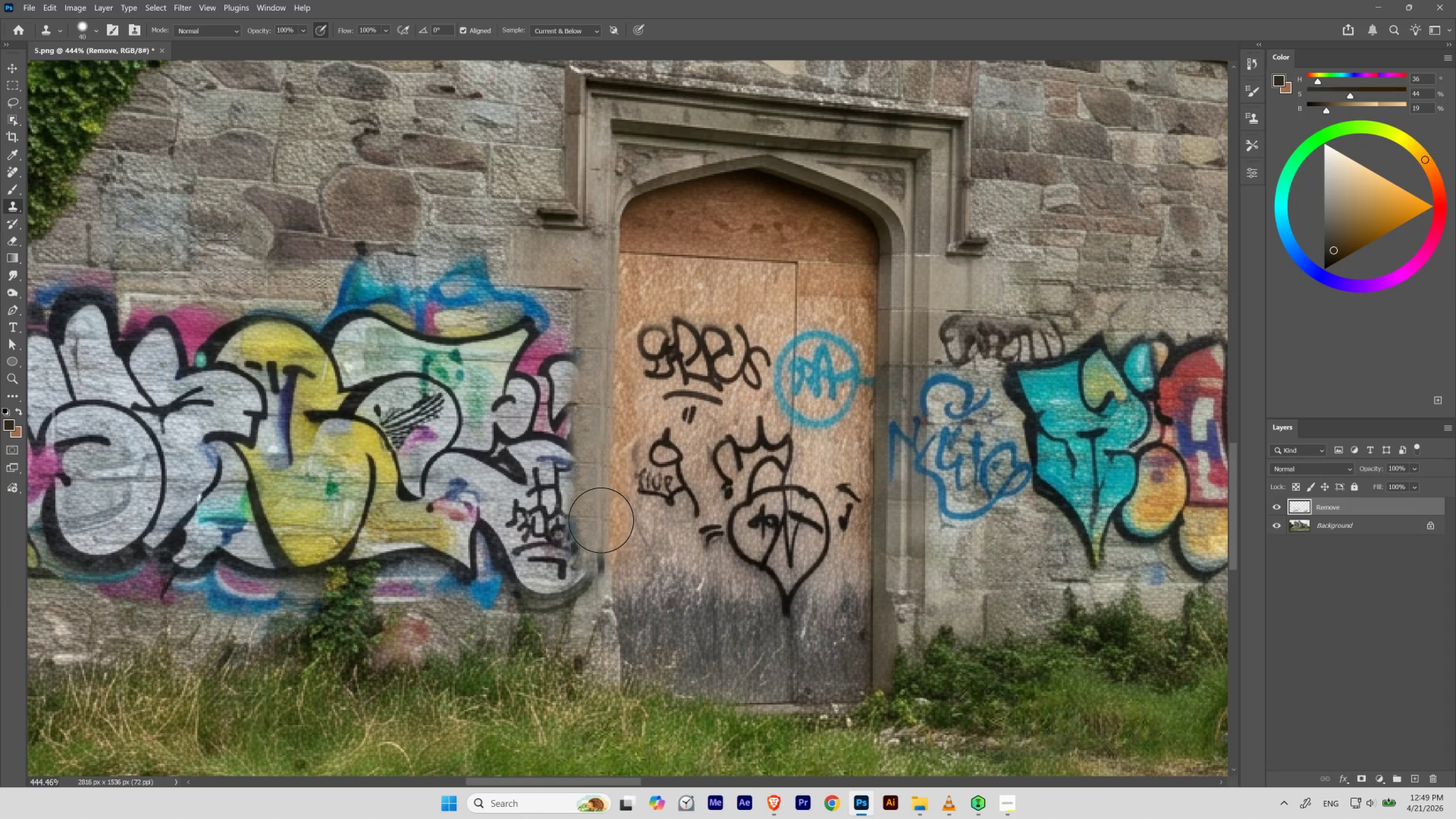 
left_click_drag(start_coordinate=[600, 520], to_coordinate=[586, 571])
 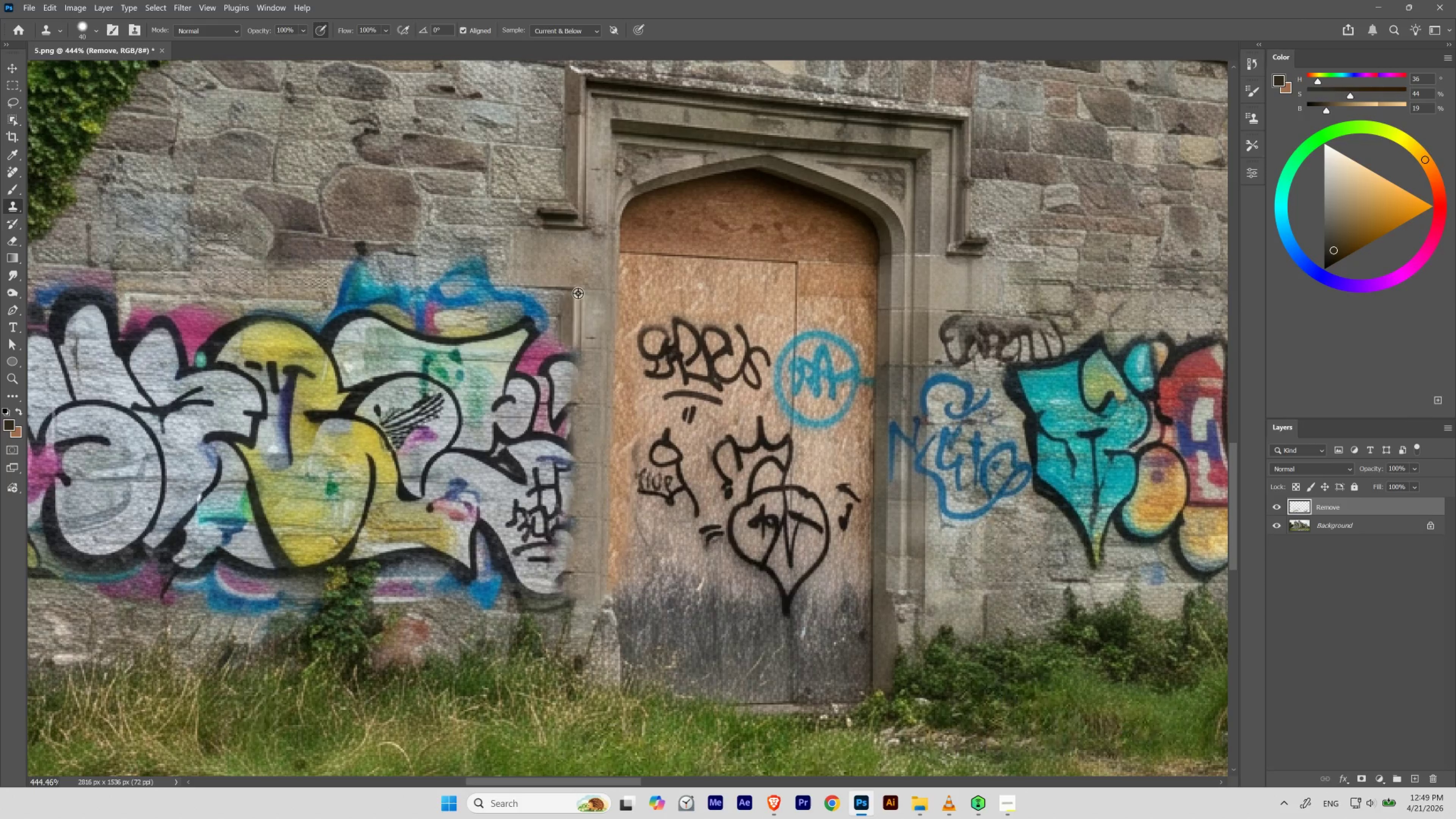 
hold_key(key=AltLeft, duration=1.34)
left_click([609, 292])
 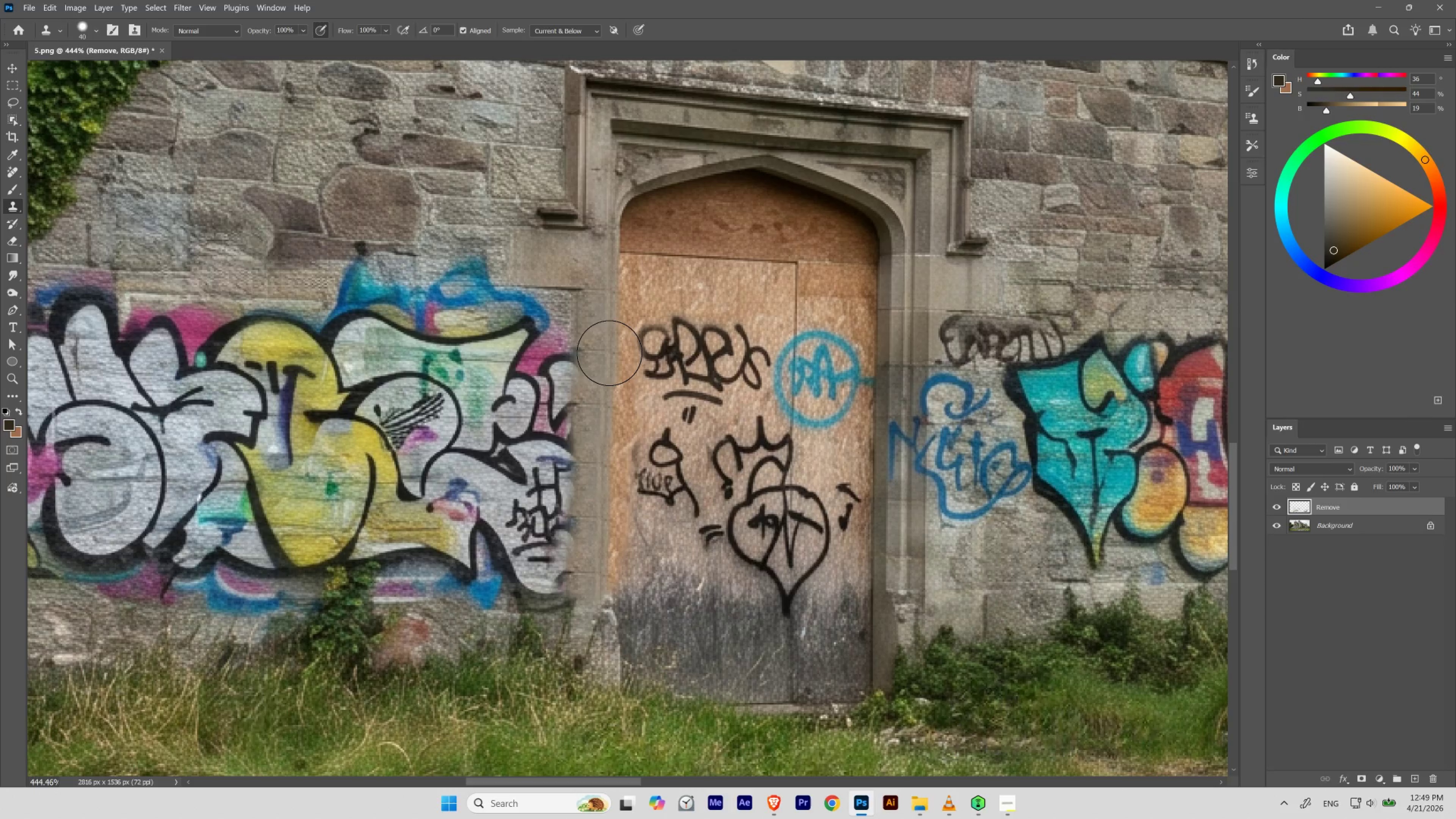 
left_click_drag(start_coordinate=[609, 352], to_coordinate=[597, 368])
 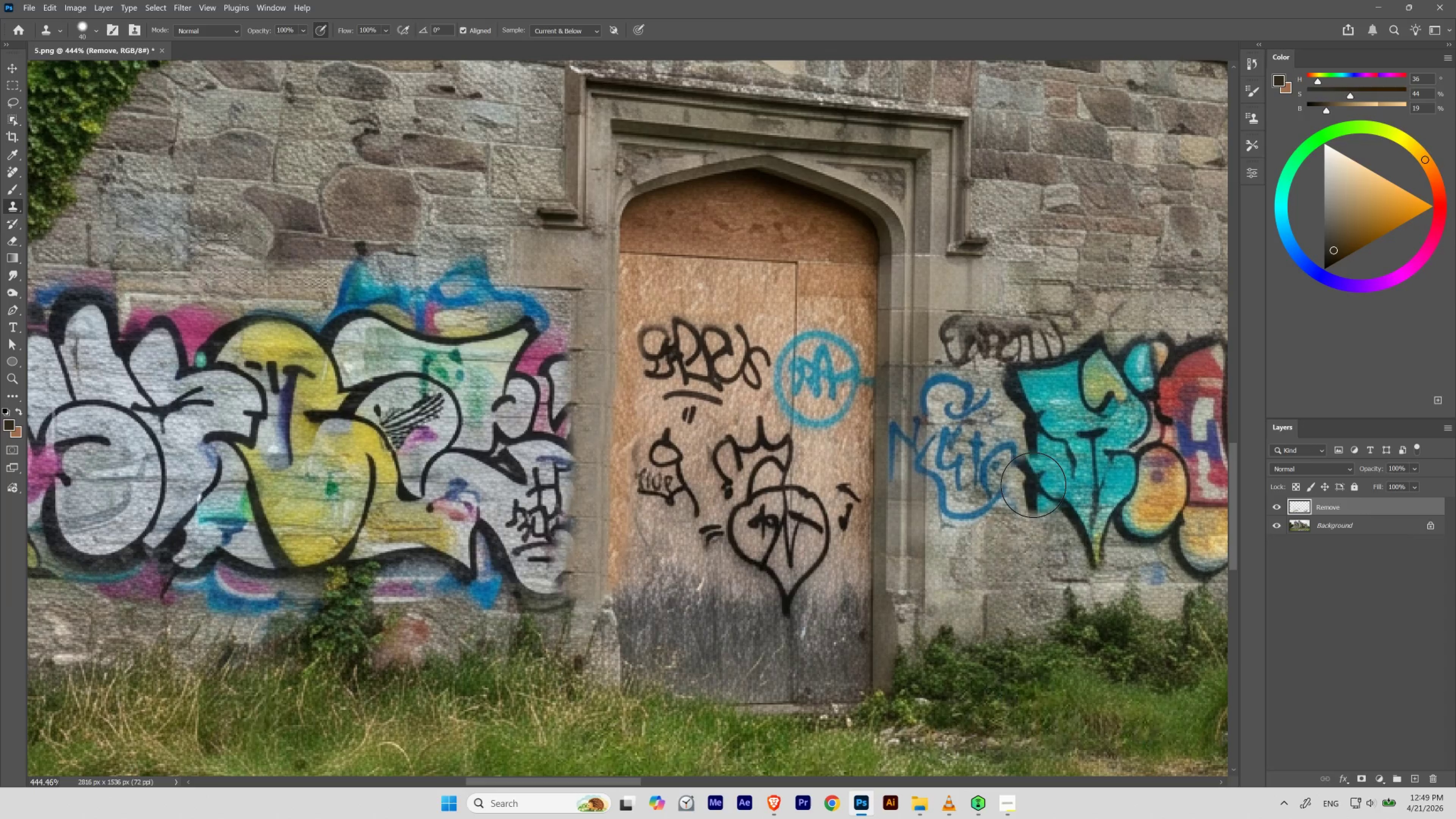 
key(Control+Z)
 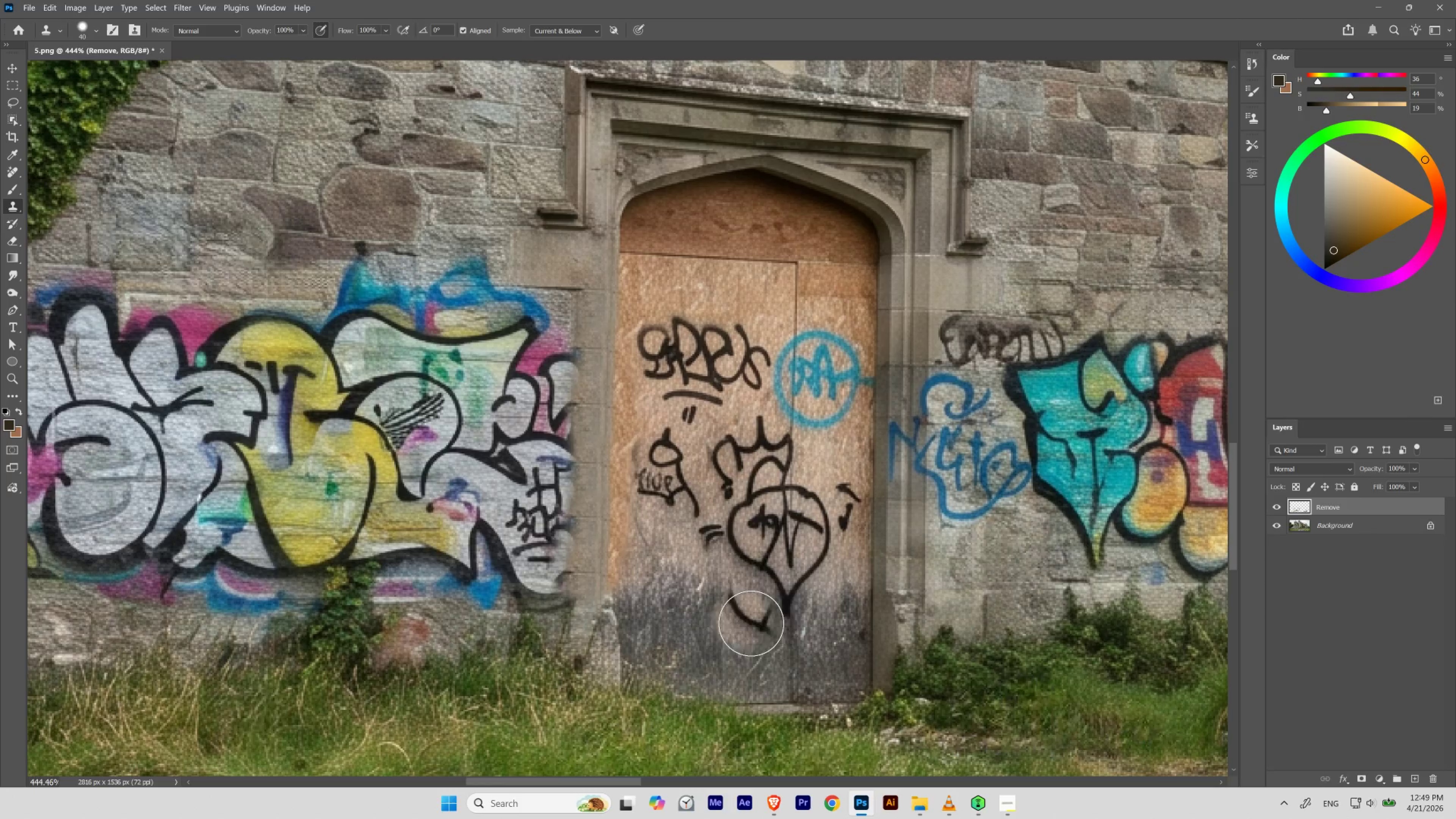 
hold_key(key=ControlLeft, duration=1.93)
 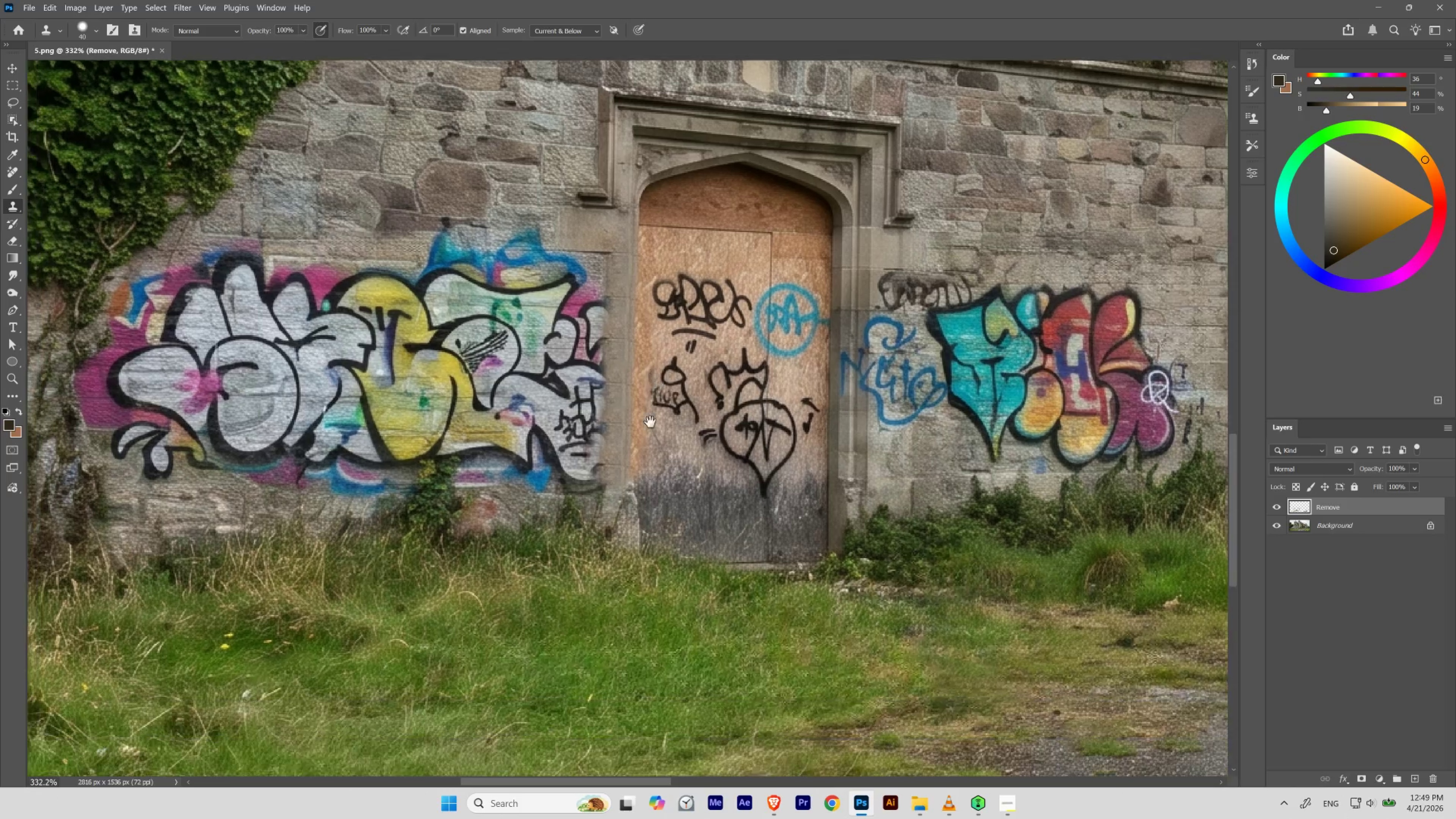 
hold_key(key=Space, duration=1.53)
 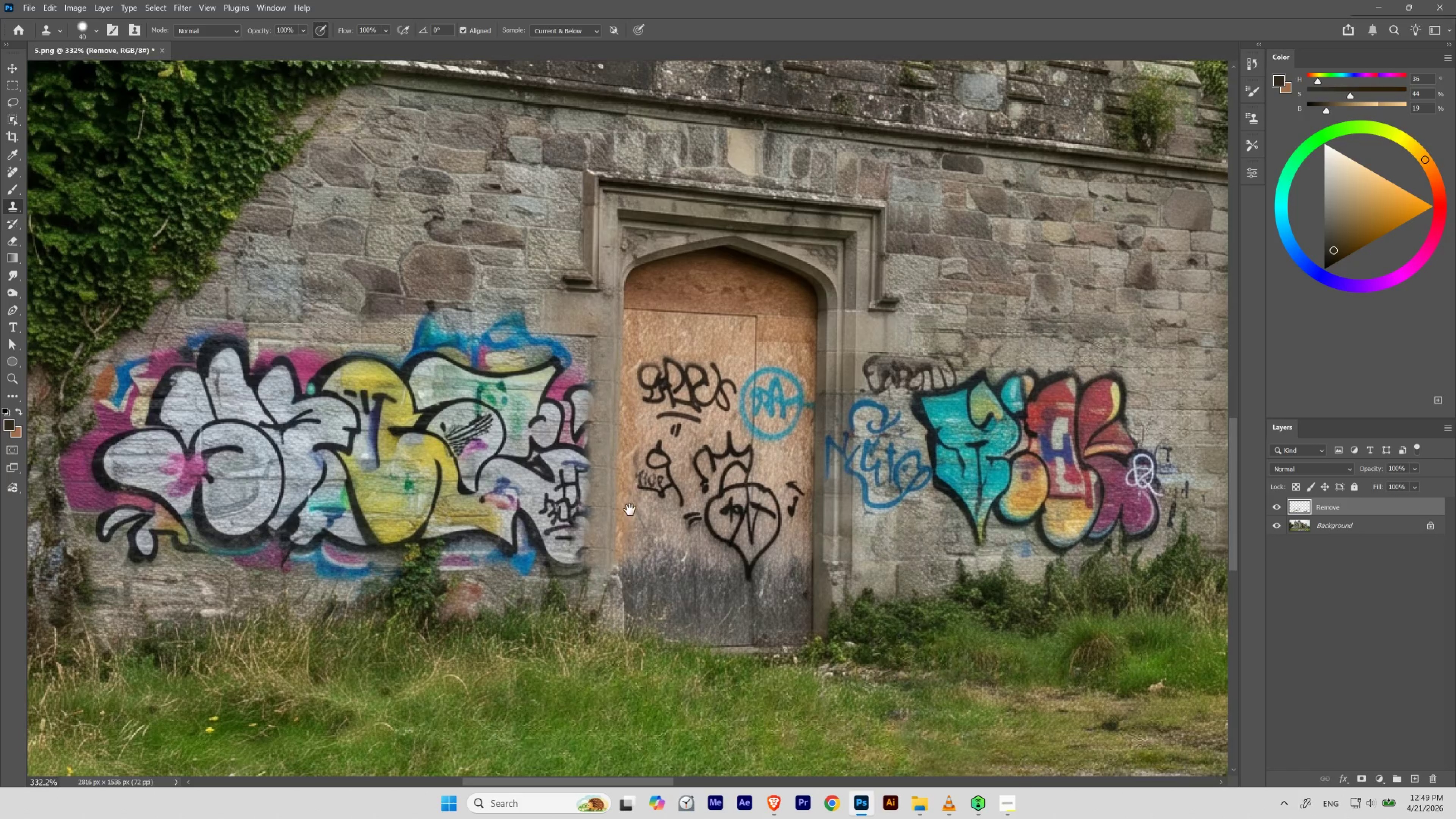 
left_click_drag(start_coordinate=[637, 476], to_coordinate=[628, 506])
 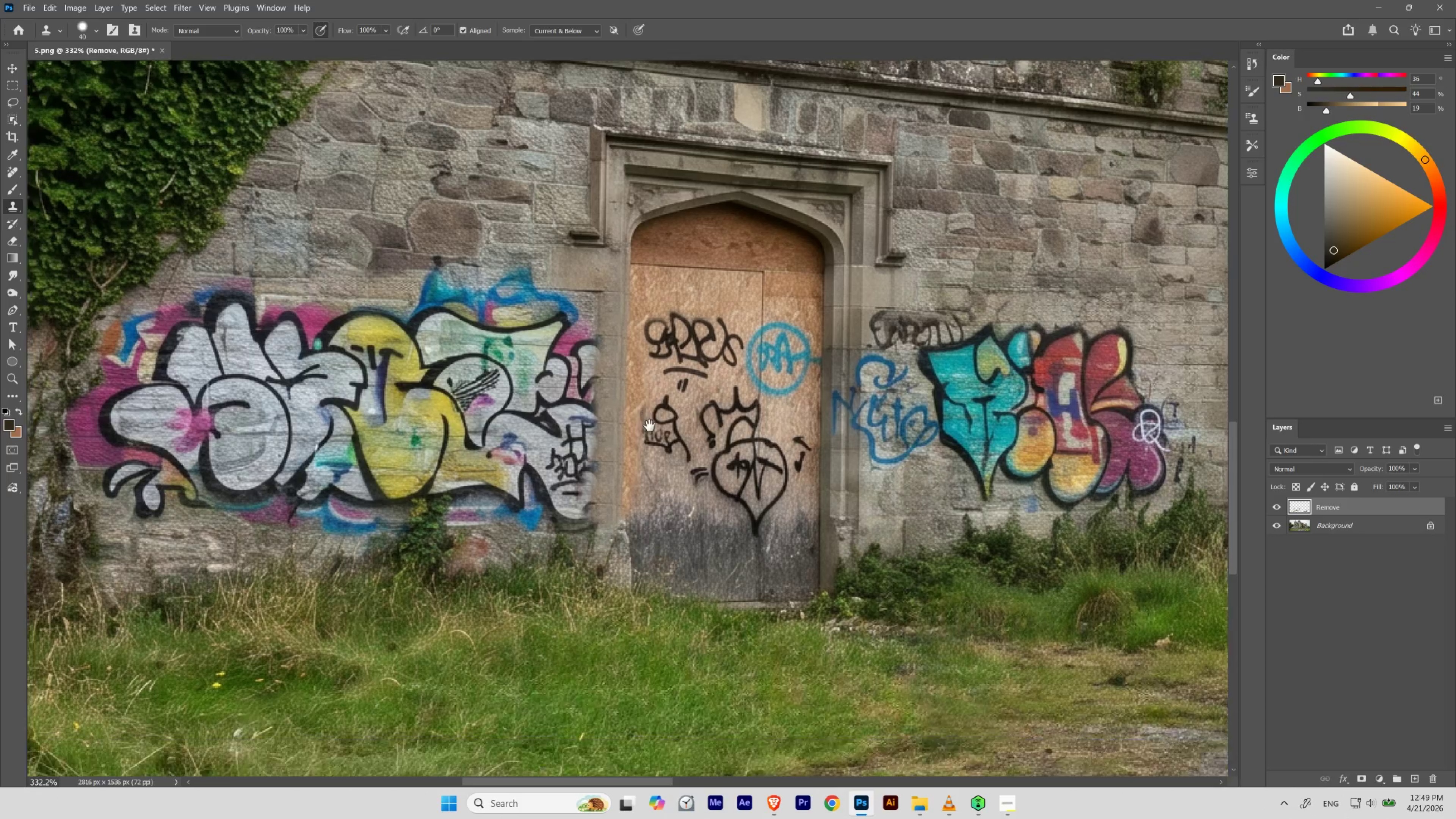 
hold_key(key=Space, duration=2.81)
 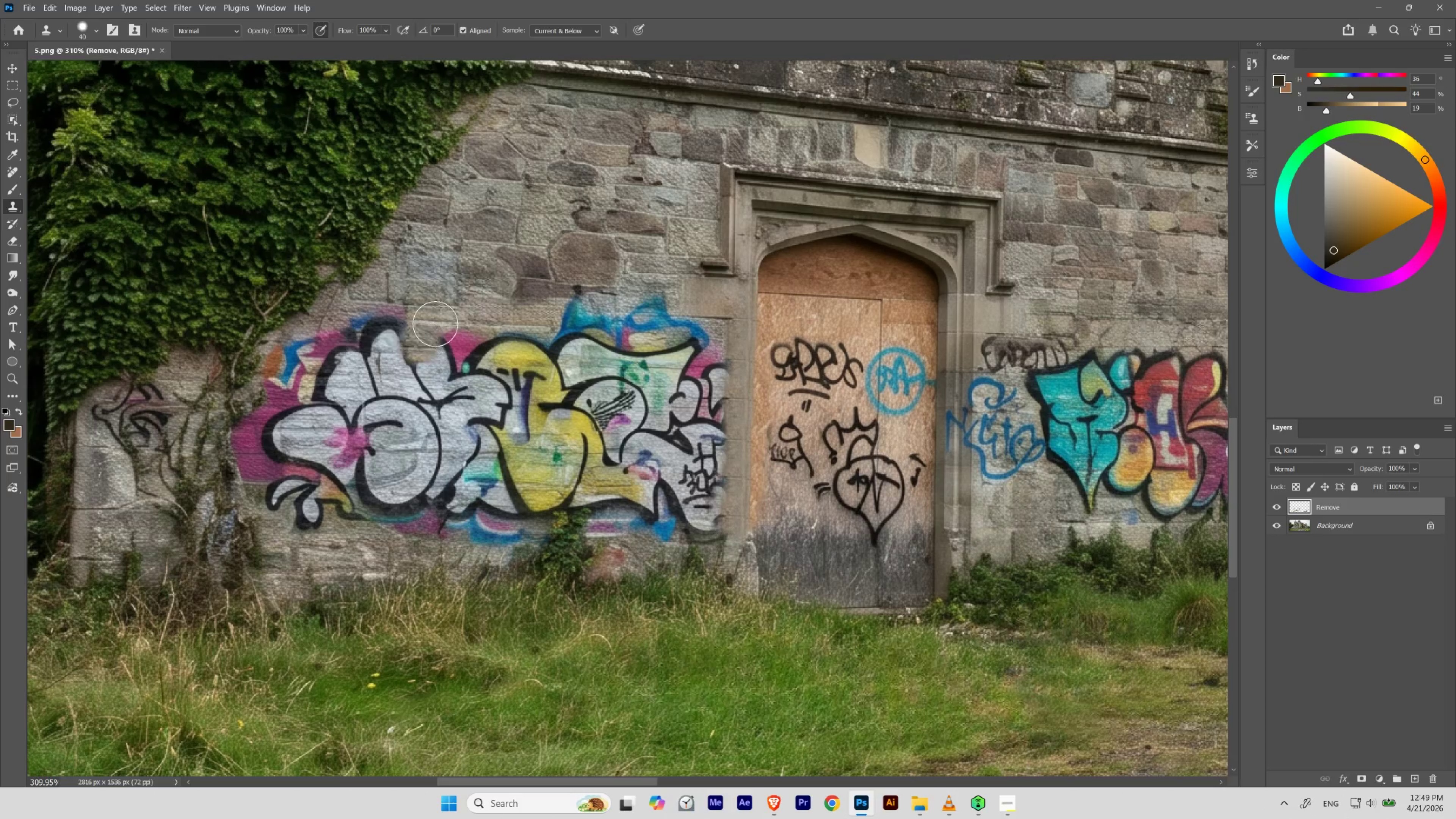 
left_click_drag(start_coordinate=[634, 510], to_coordinate=[650, 422])
 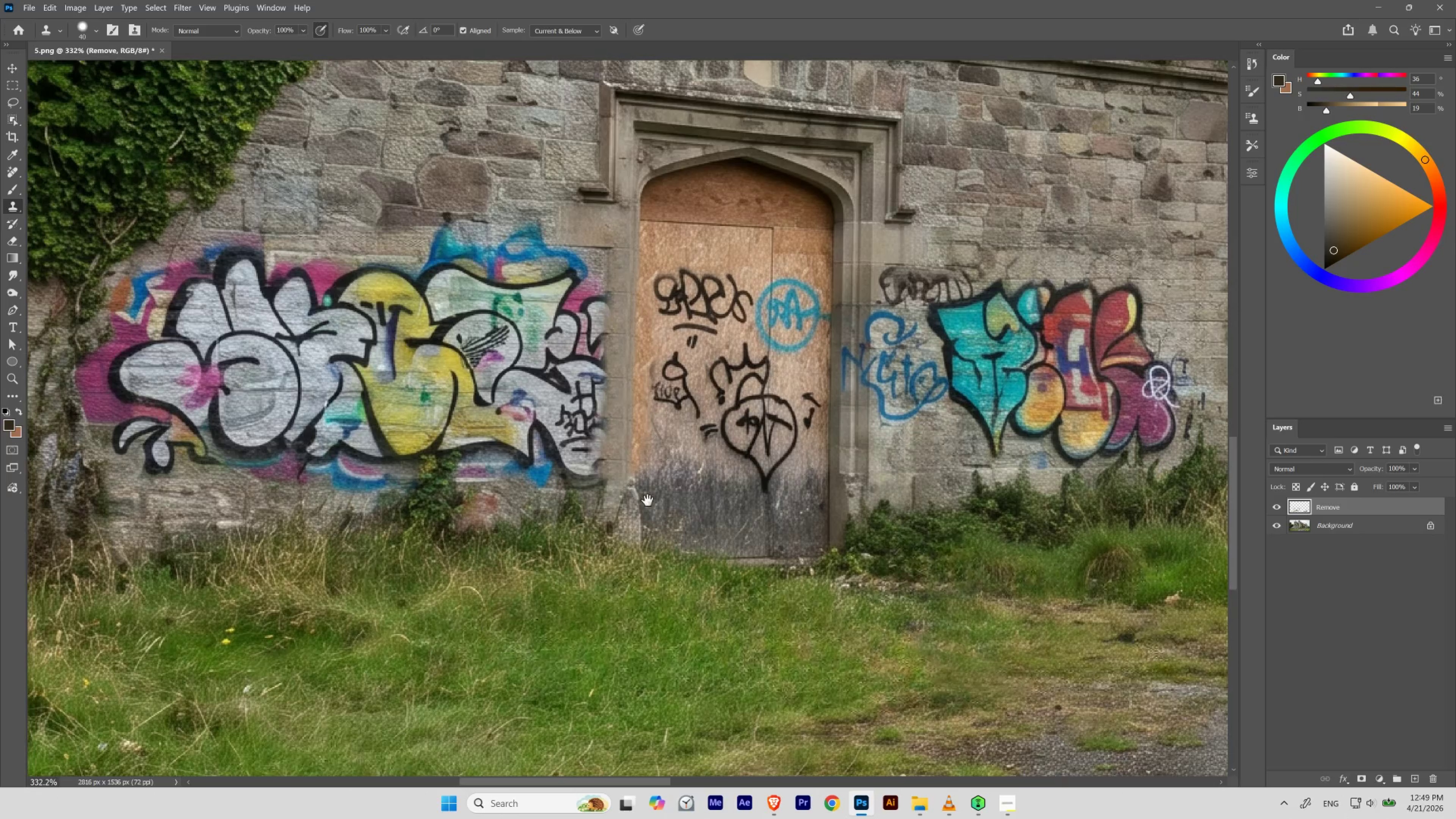 
hold_key(key=ControlLeft, duration=0.59)
left_click_drag(start_coordinate=[601, 489], to_coordinate=[597, 497])
 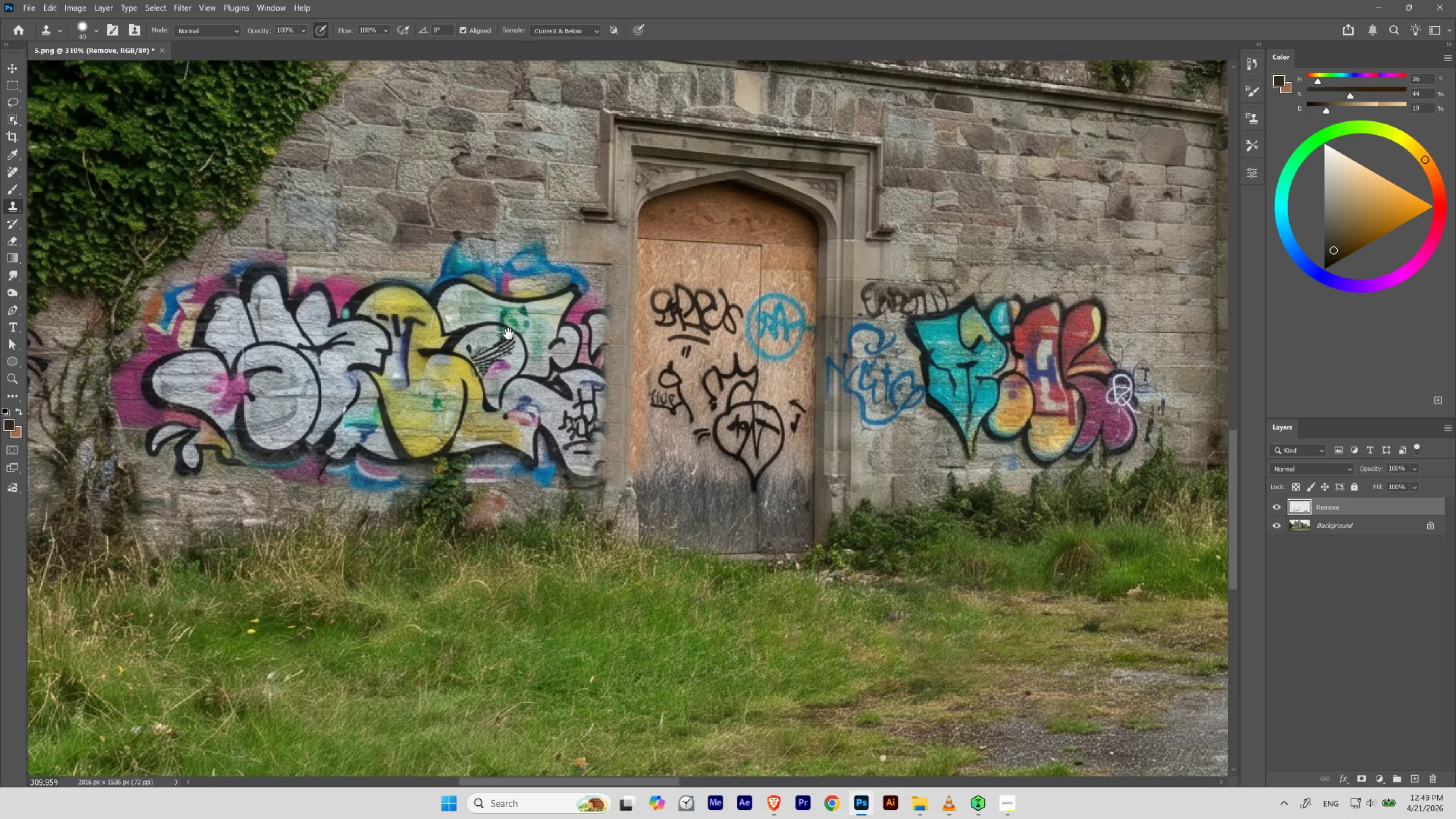 
left_click_drag(start_coordinate=[502, 326], to_coordinate=[622, 380])
 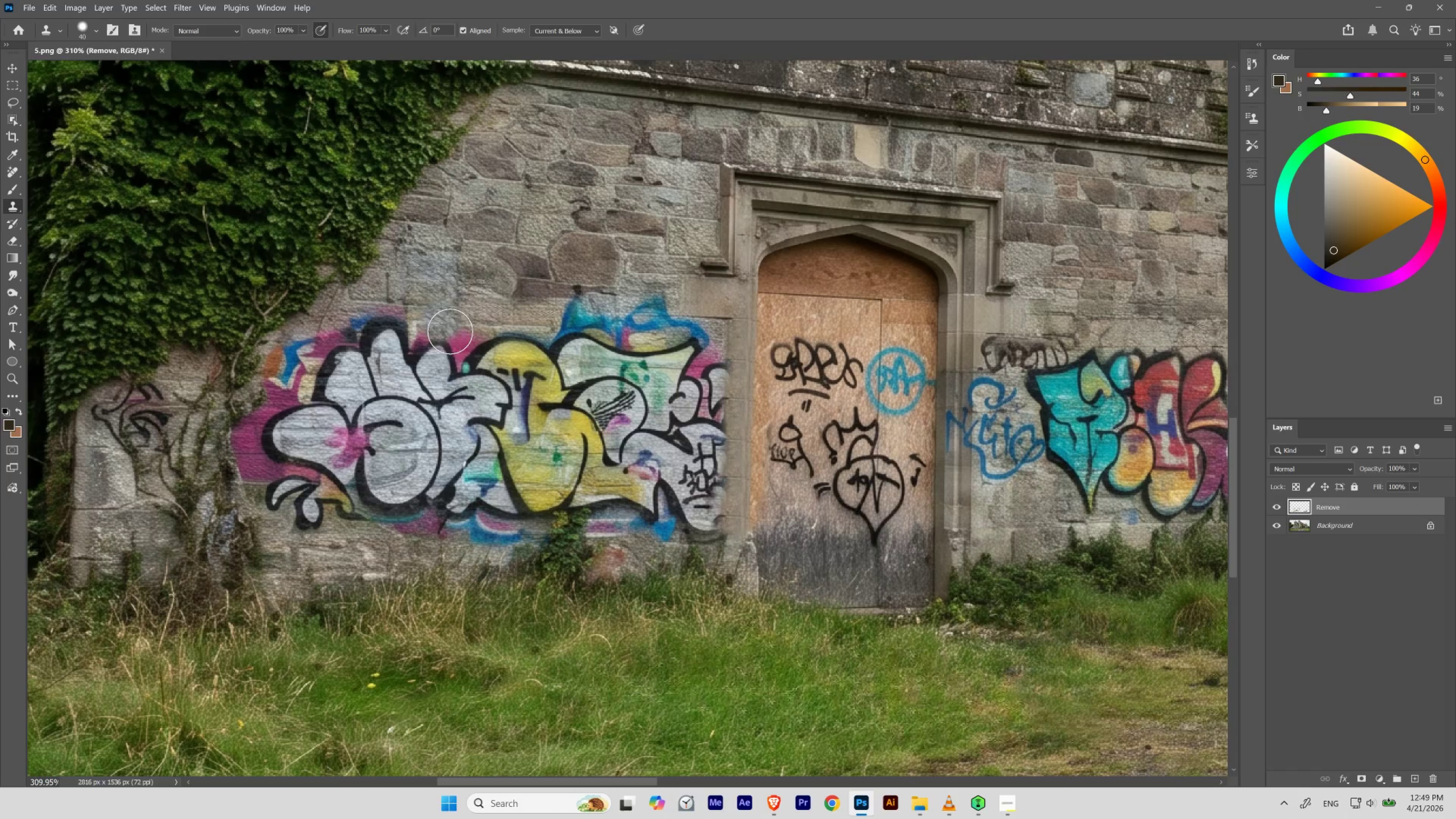 
hold_key(key=Space, duration=1.5)
 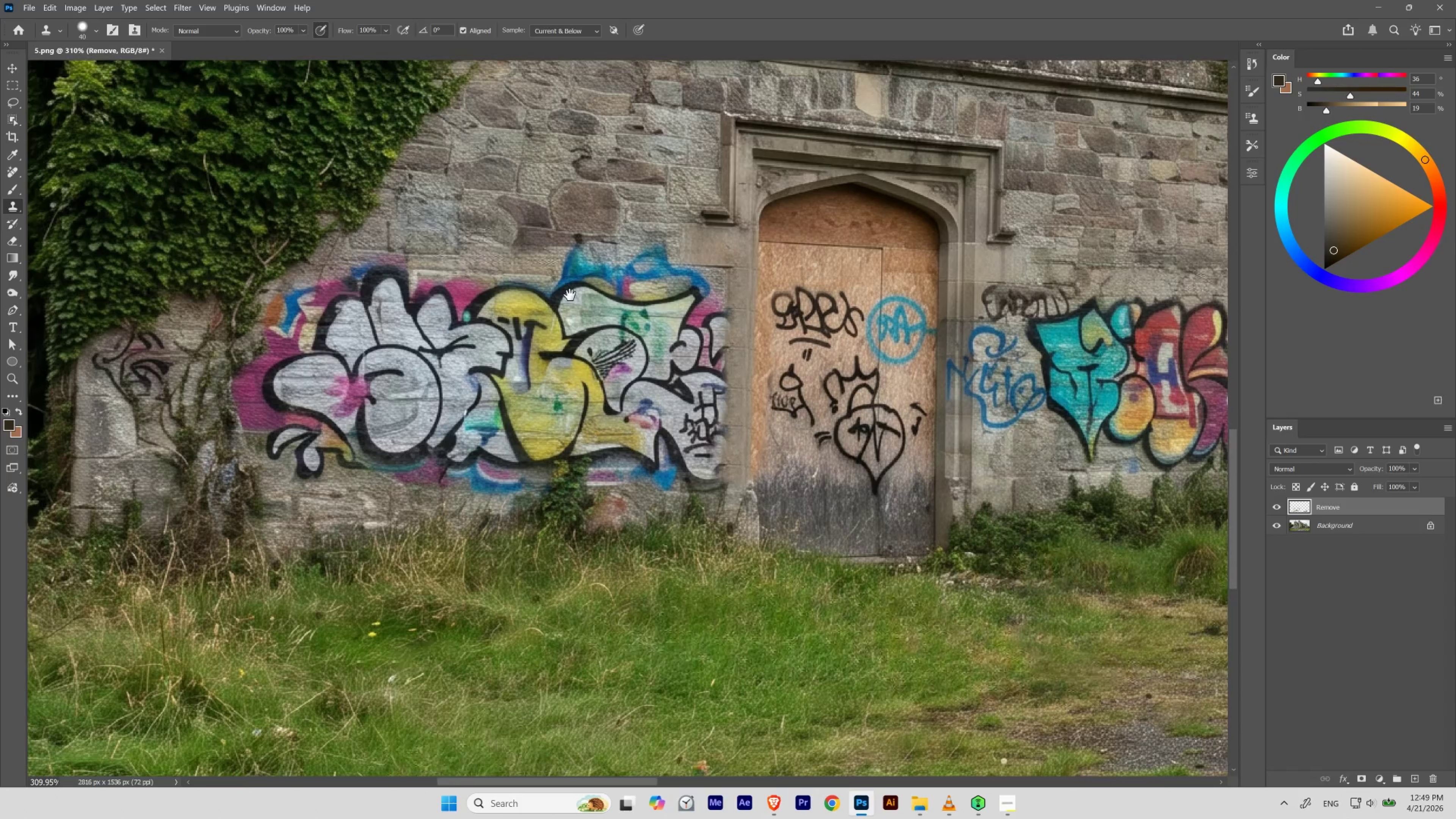 
left_click_drag(start_coordinate=[569, 346], to_coordinate=[569, 296])
 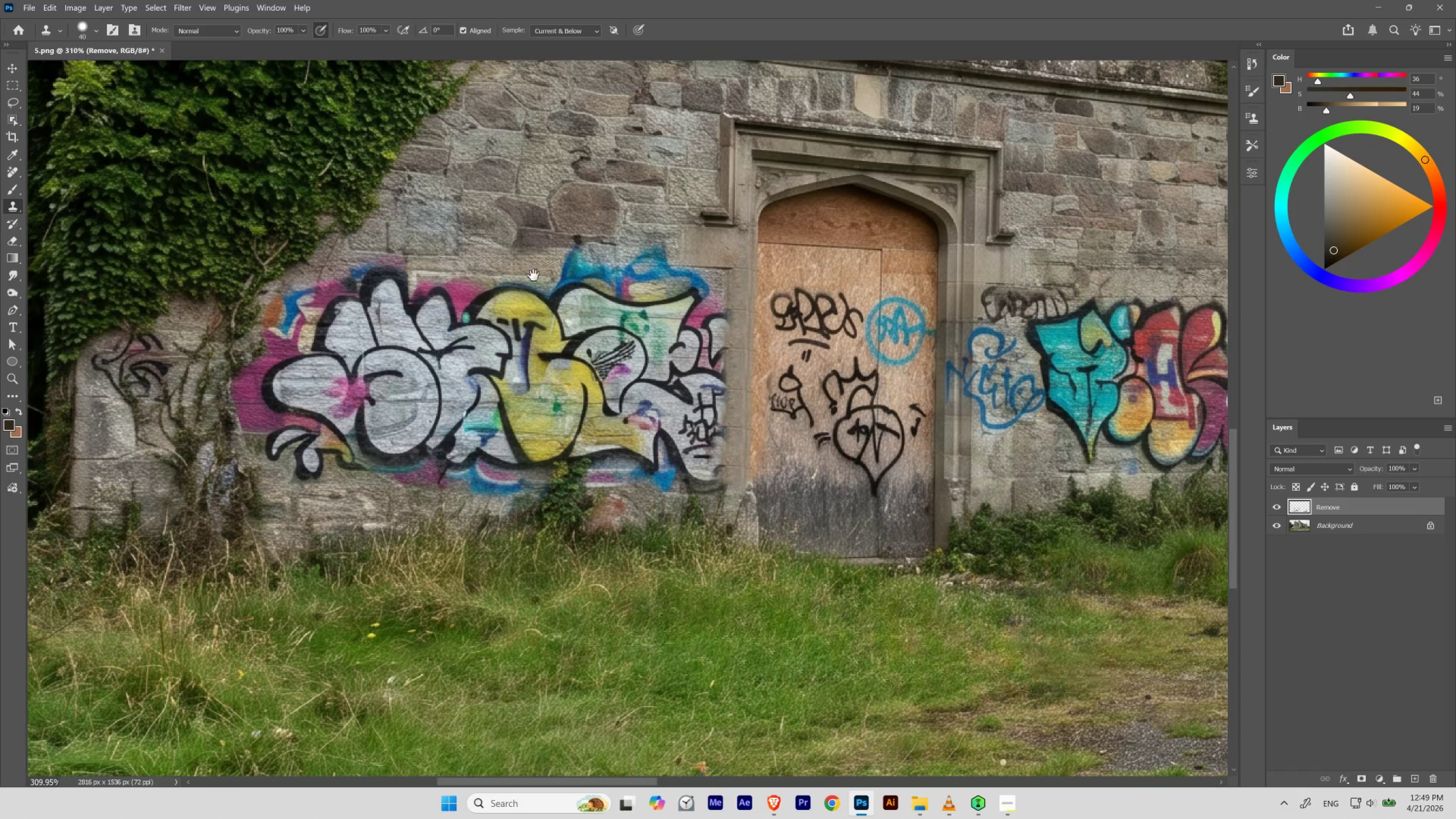 
hold_key(key=Space, duration=1.51)
 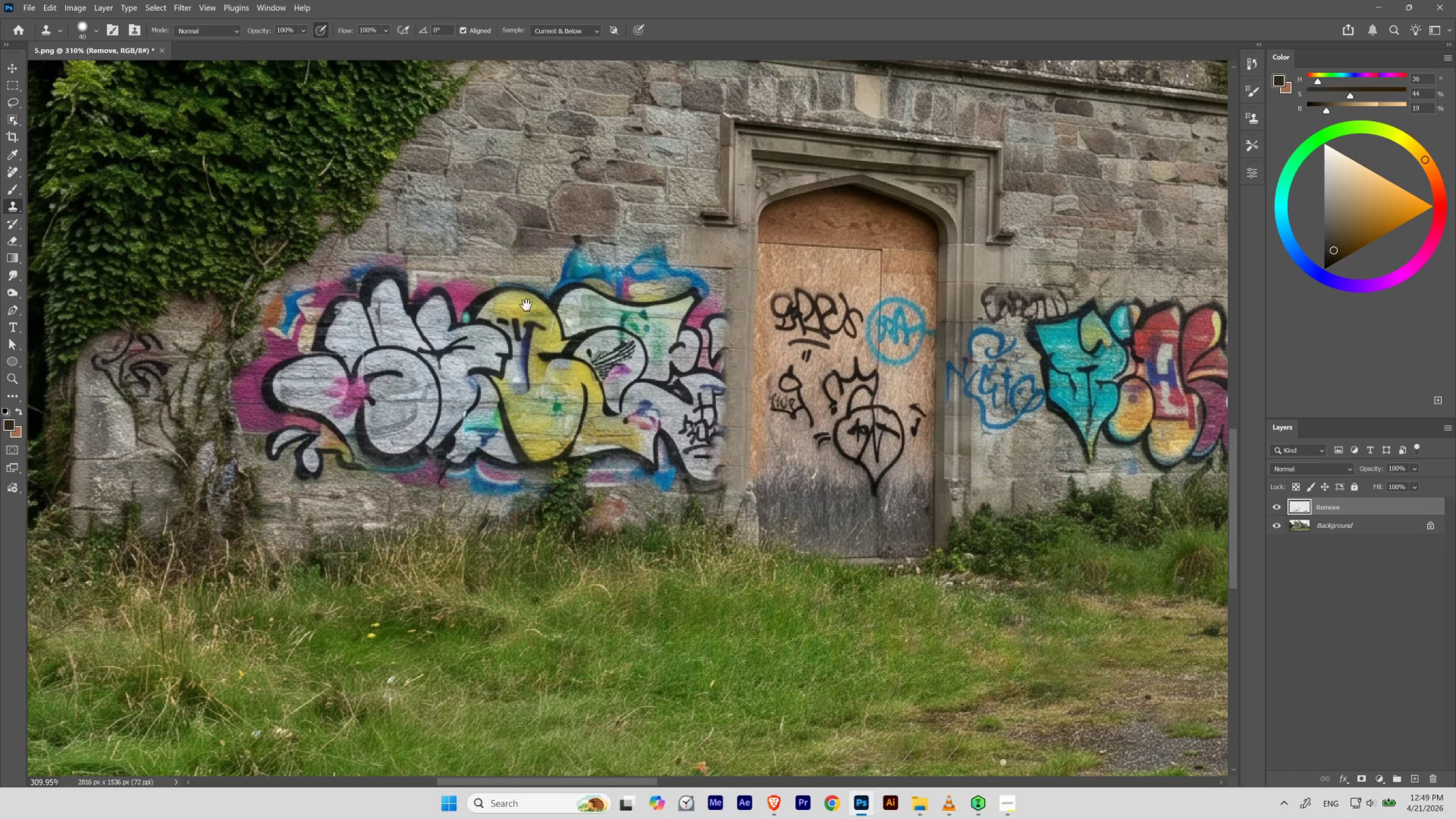 
hold_key(key=Space, duration=1.51)
 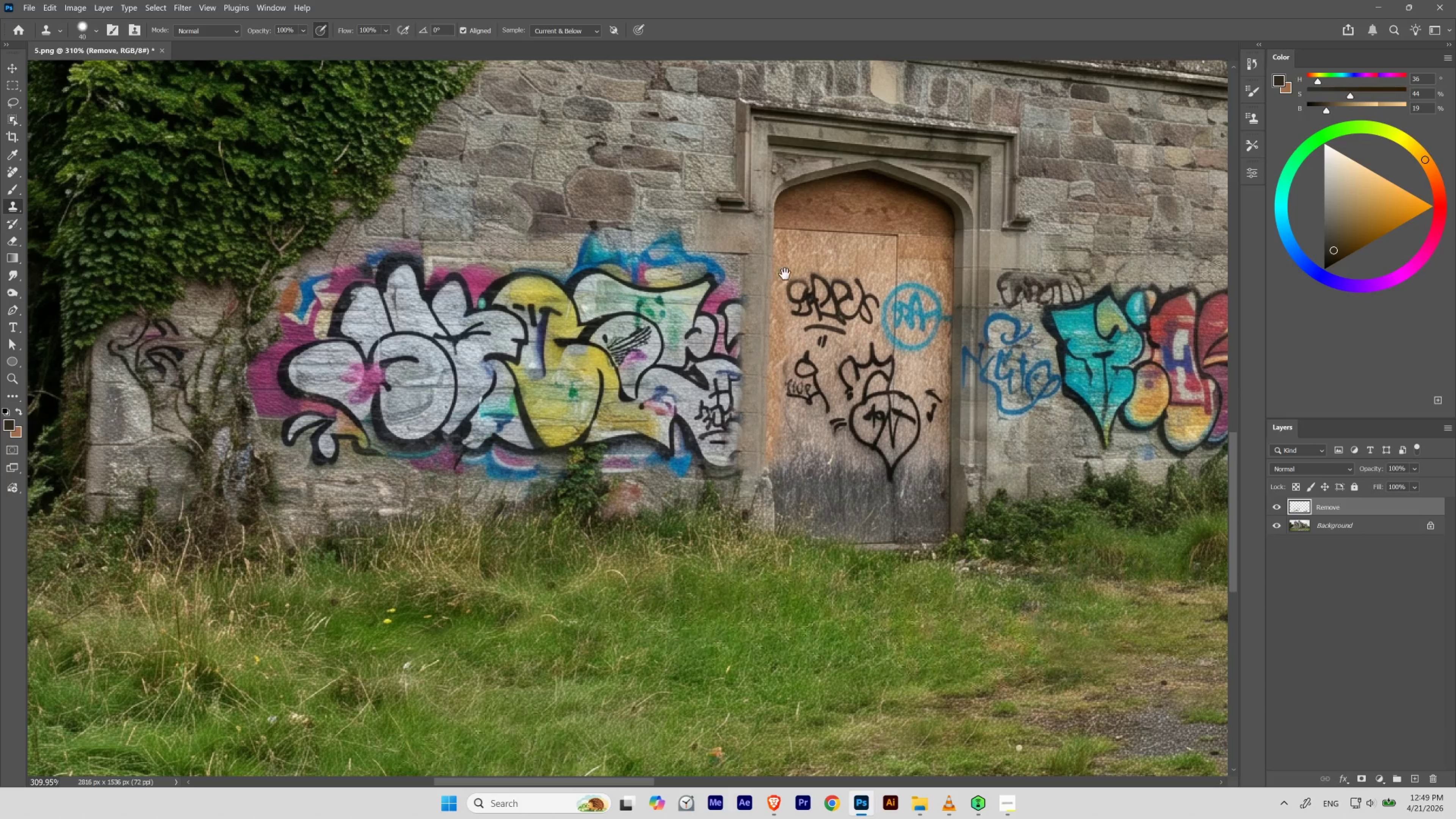 
left_click_drag(start_coordinate=[579, 282], to_coordinate=[595, 267])
 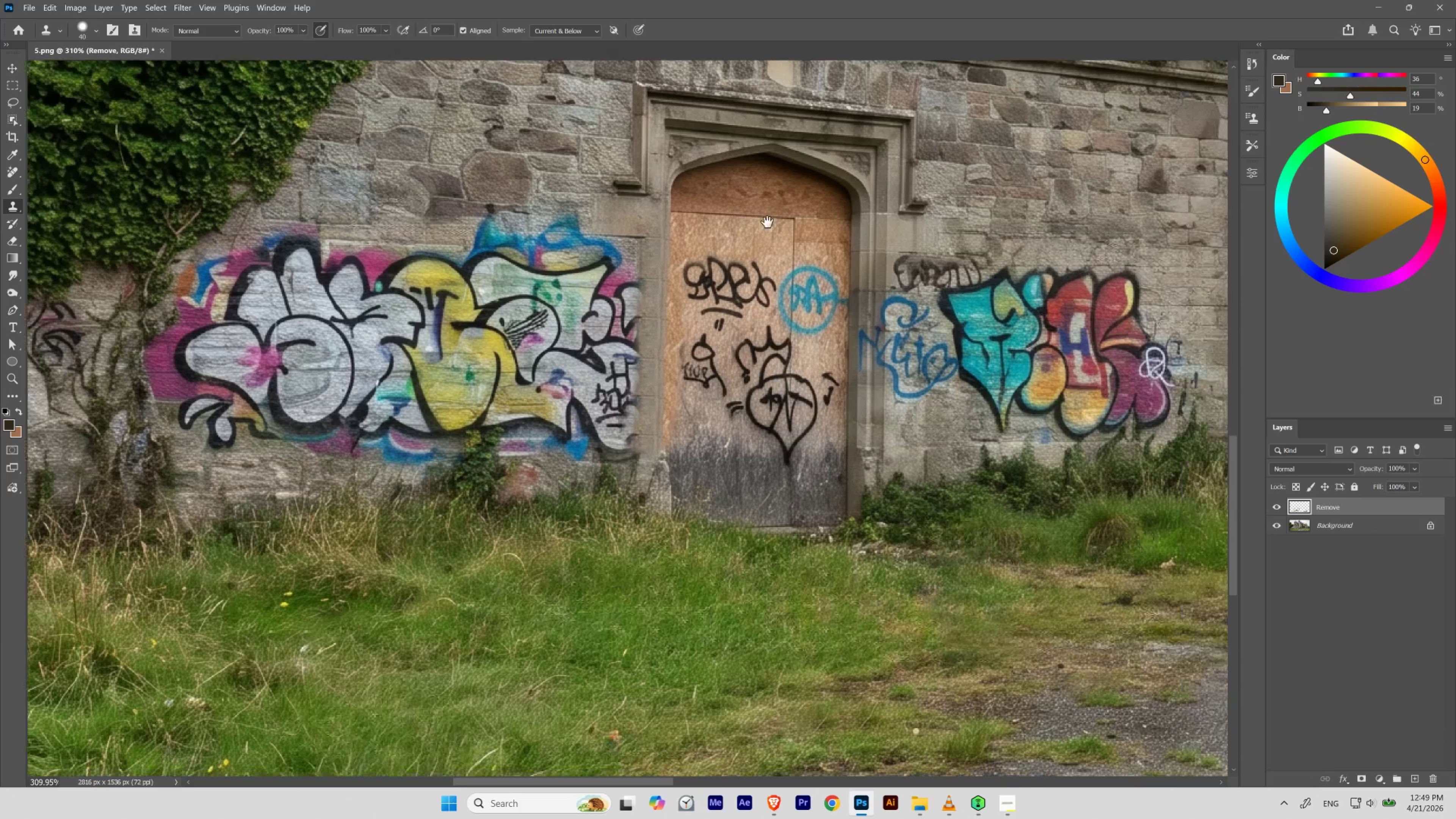 
hold_key(key=Space, duration=1.87)
 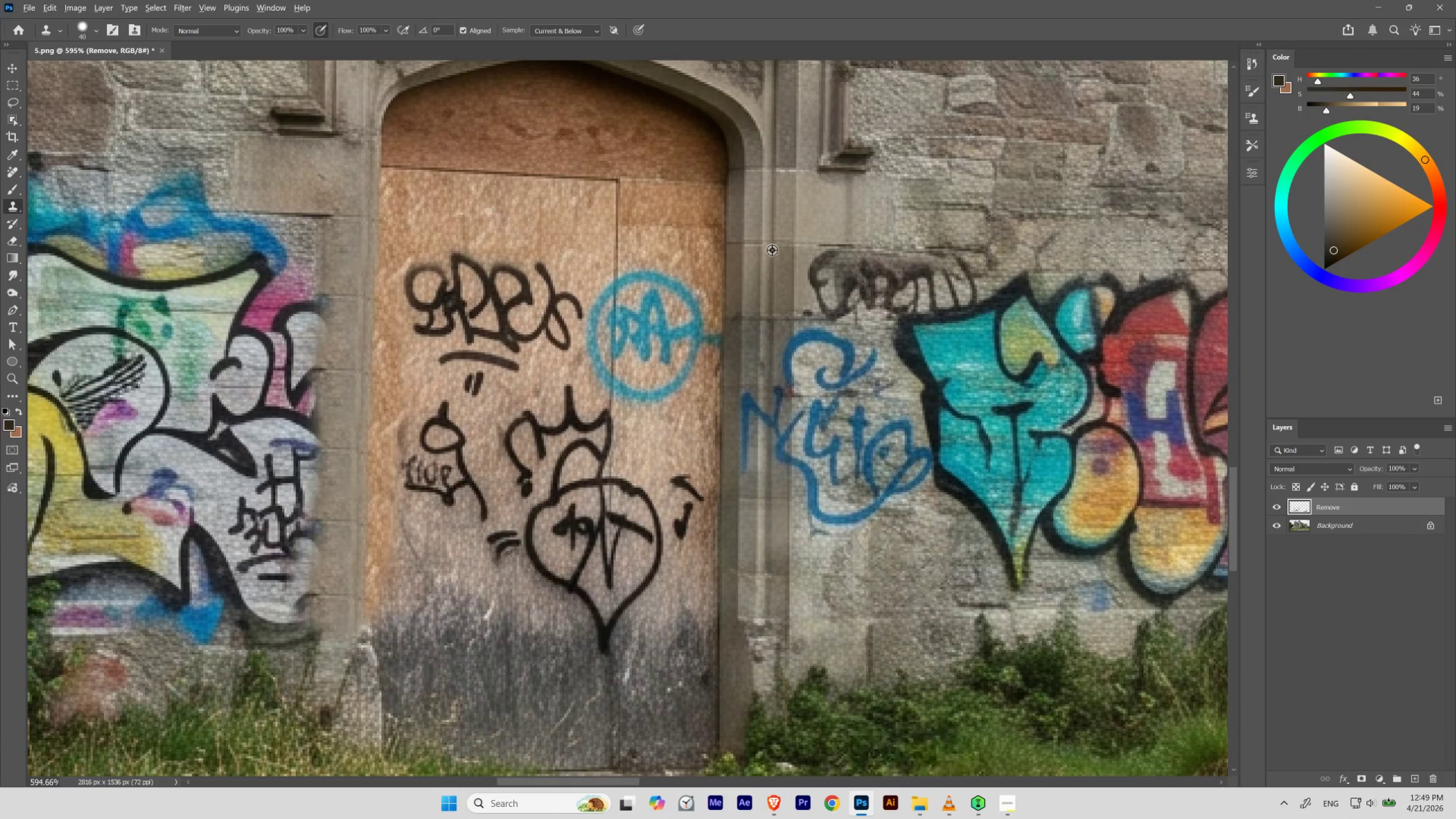 
left_click_drag(start_coordinate=[985, 241], to_coordinate=[759, 225])
 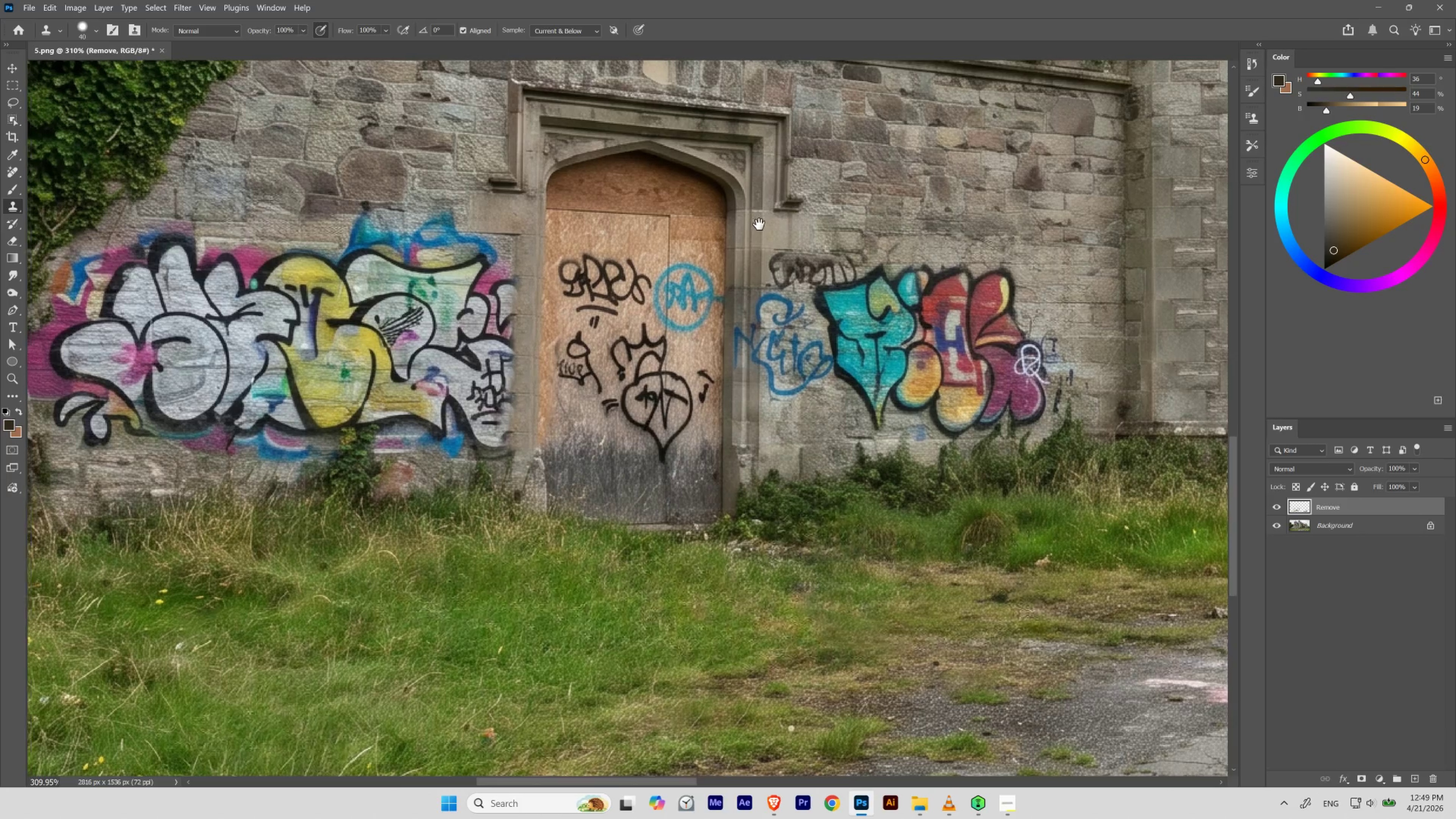 
hold_key(key=ControlLeft, duration=0.61)
left_click_drag(start_coordinate=[728, 261], to_coordinate=[756, 298])
 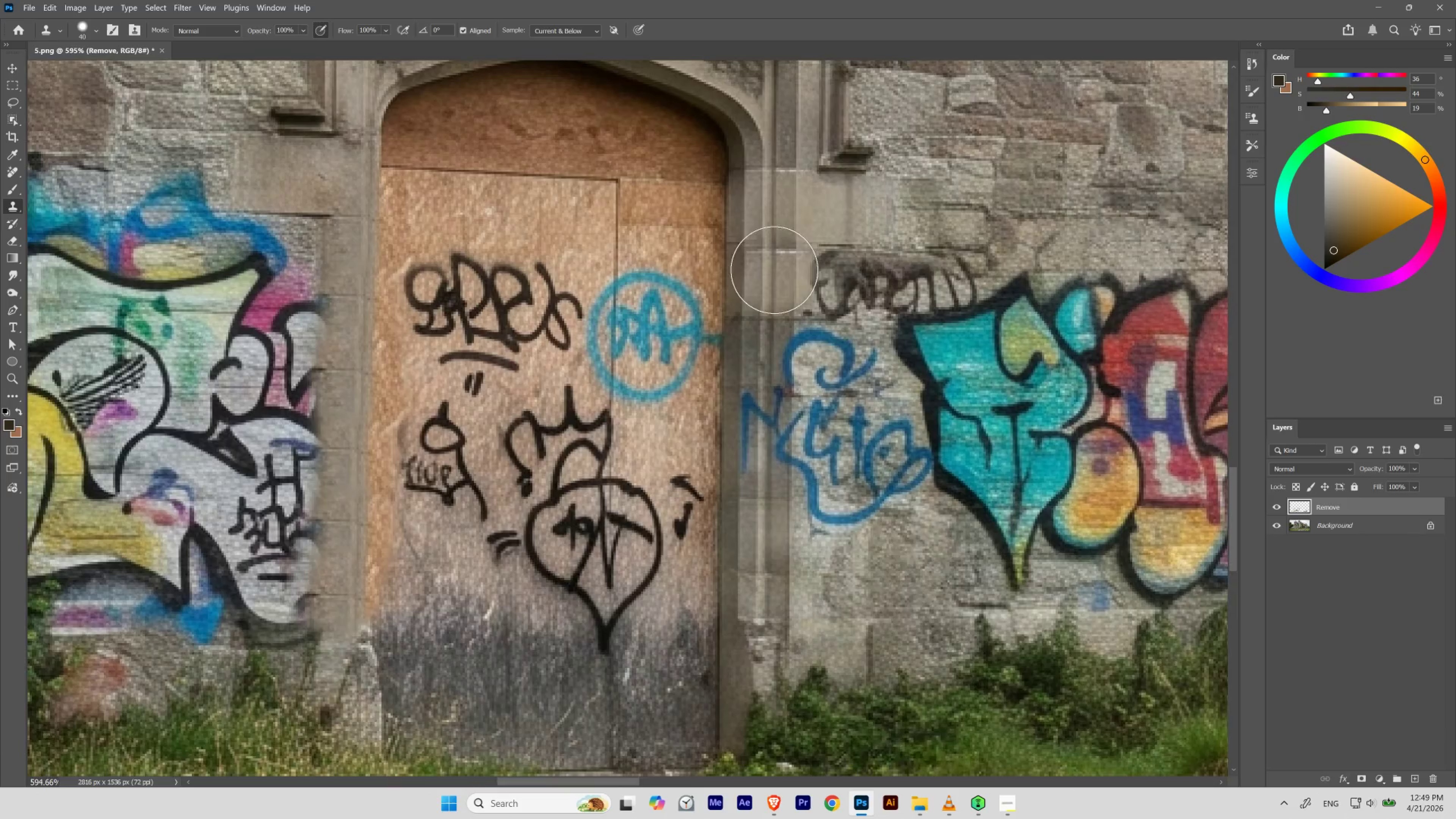 
hold_key(key=AltLeft, duration=2.09)
left_click([774, 244])
 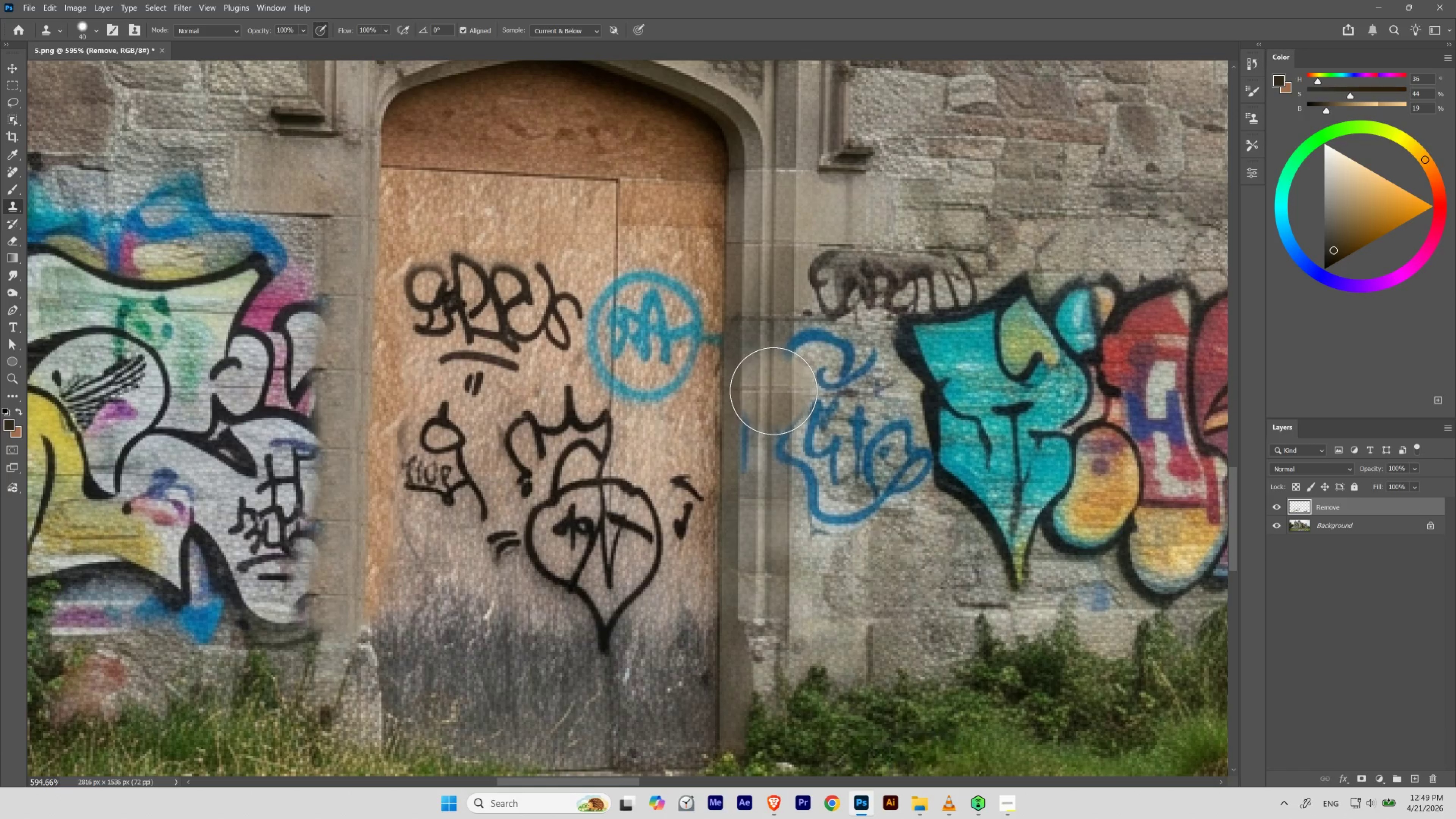 
hold_key(key=AltLeft, duration=2.74)
 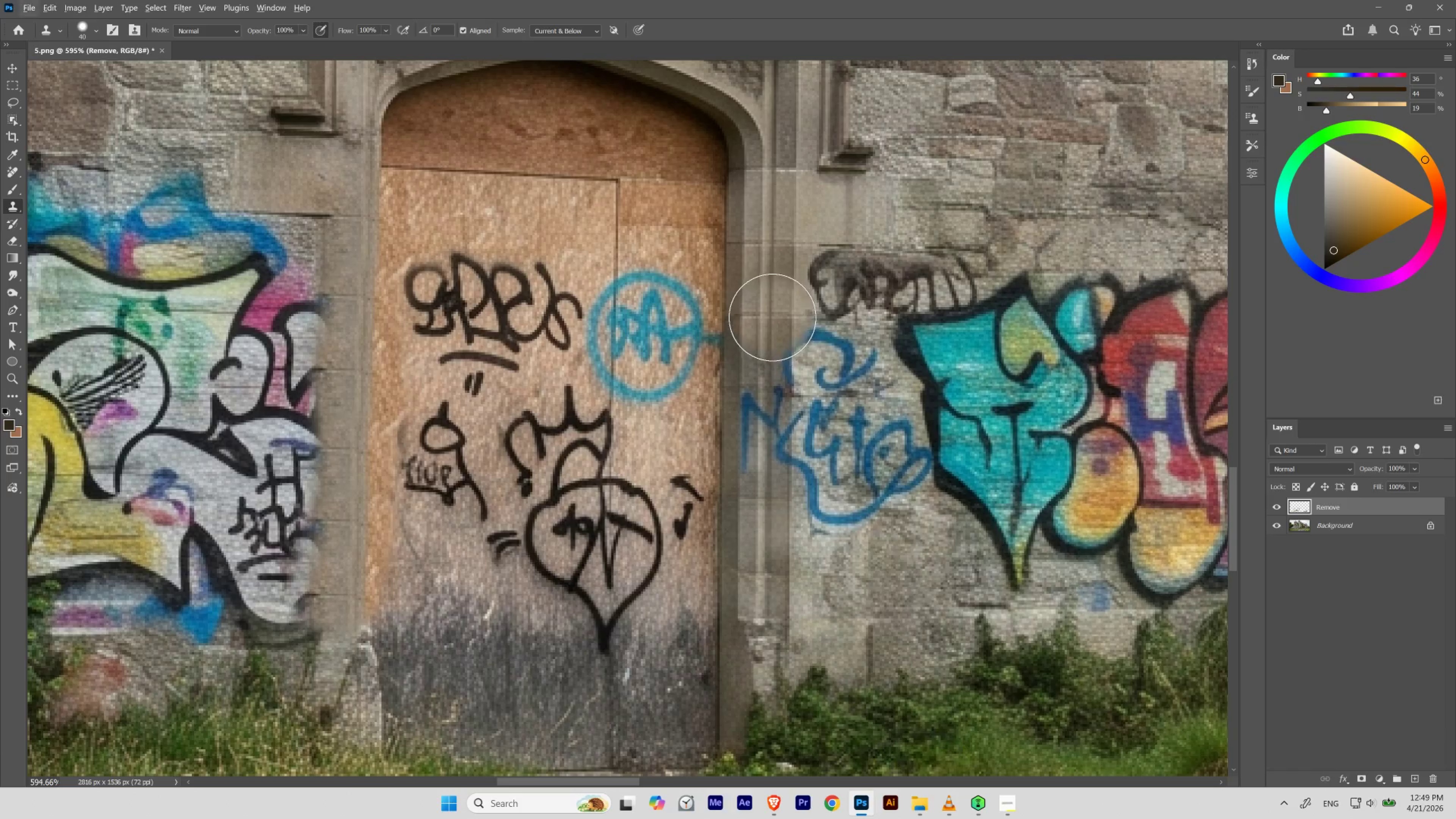 
hold_key(key=AltLeft, duration=1.27)
left_click([771, 318])
 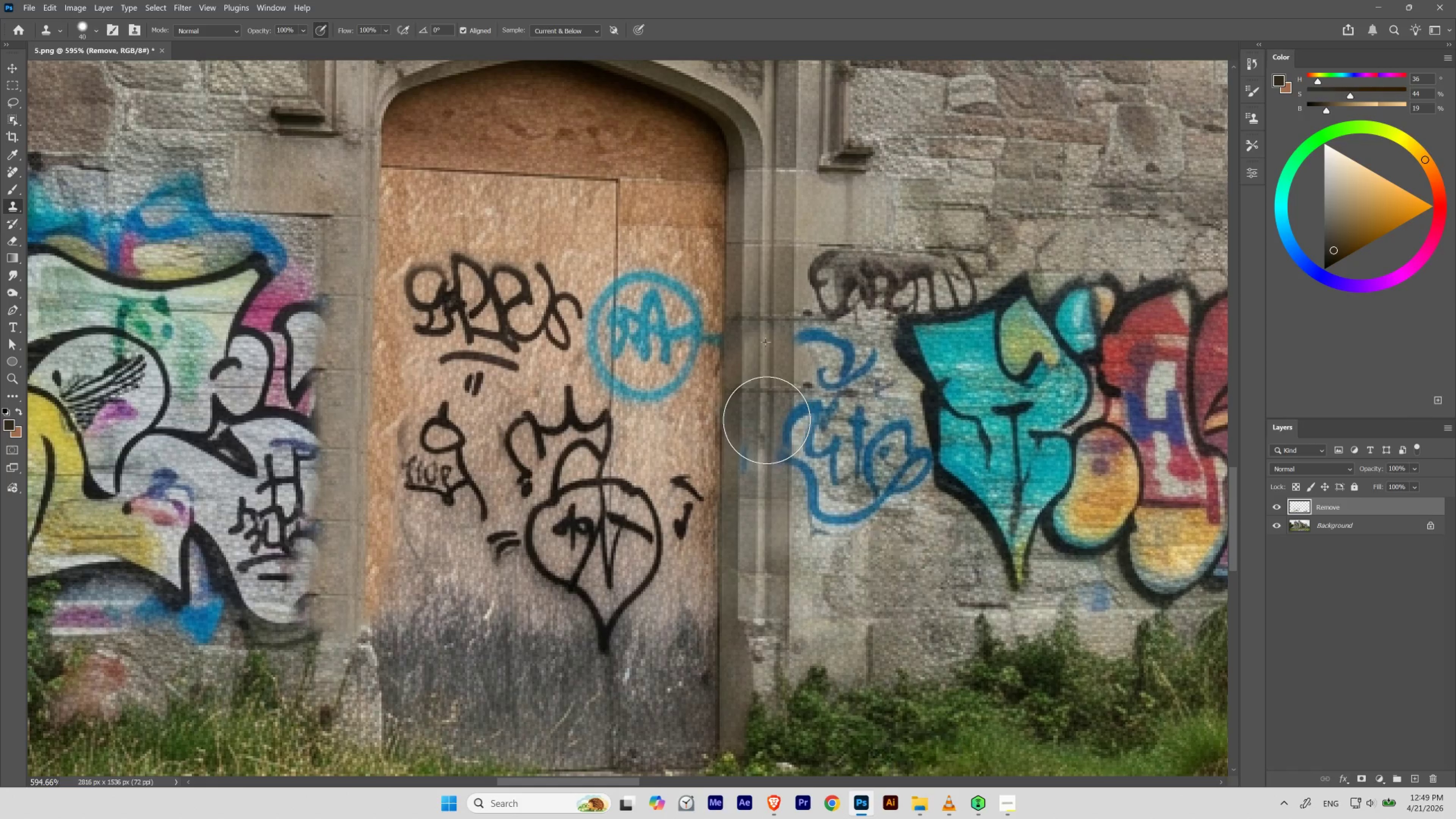 
wait(5.74)
 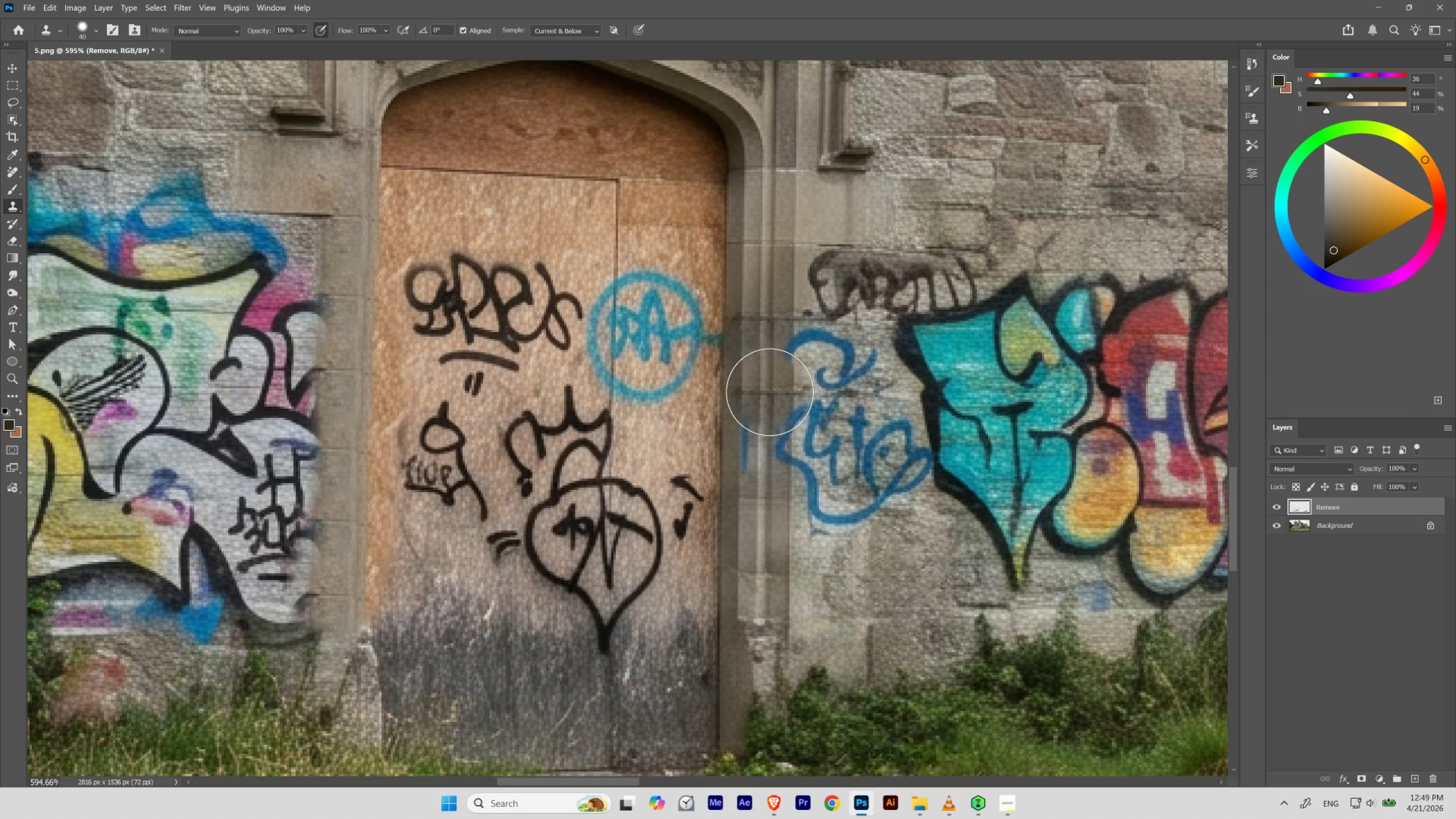 
hold_key(key=AltLeft, duration=0.68)
left_click([773, 320])
 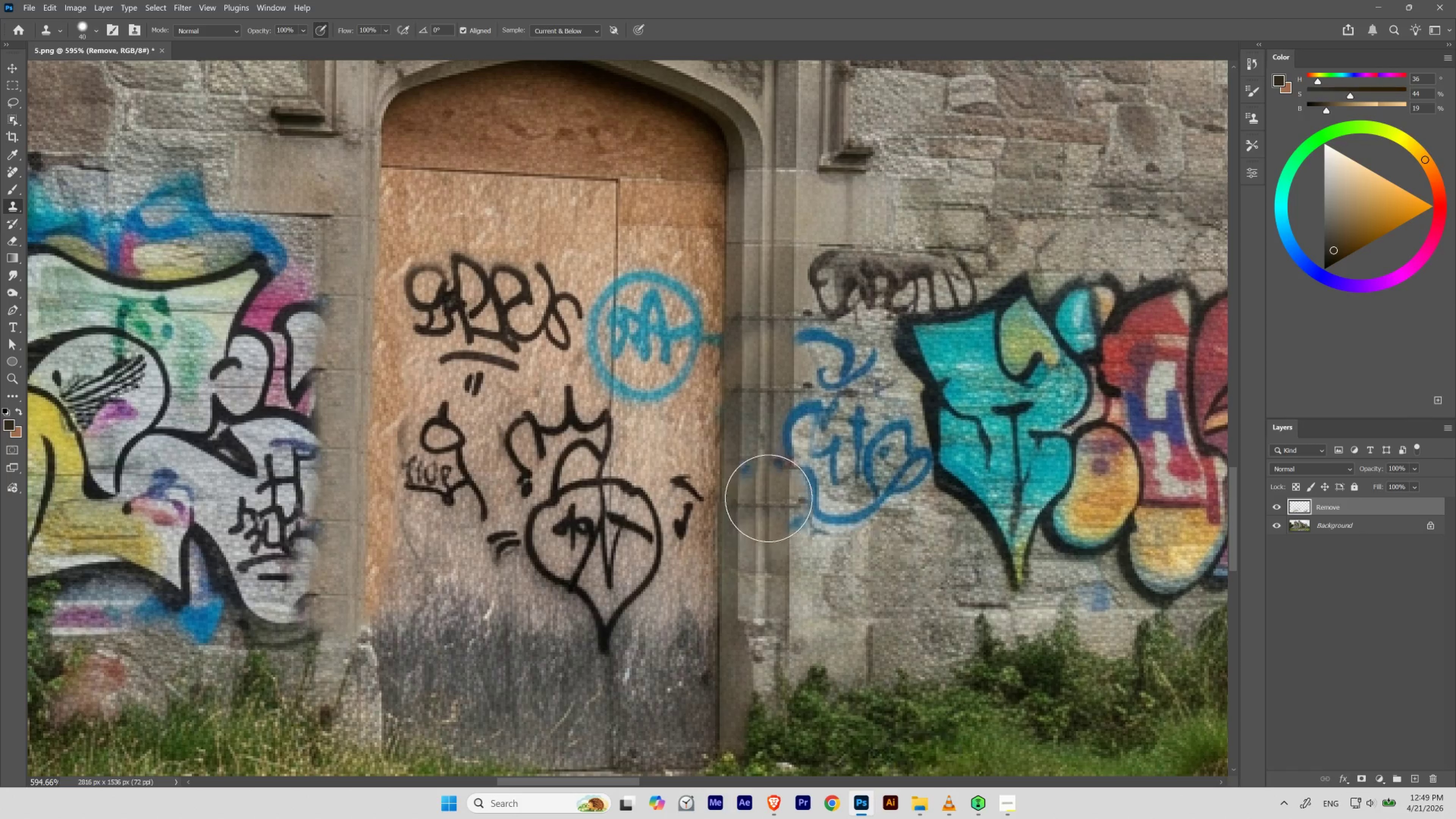 
hold_key(key=AltLeft, duration=0.83)
left_click([773, 319])
 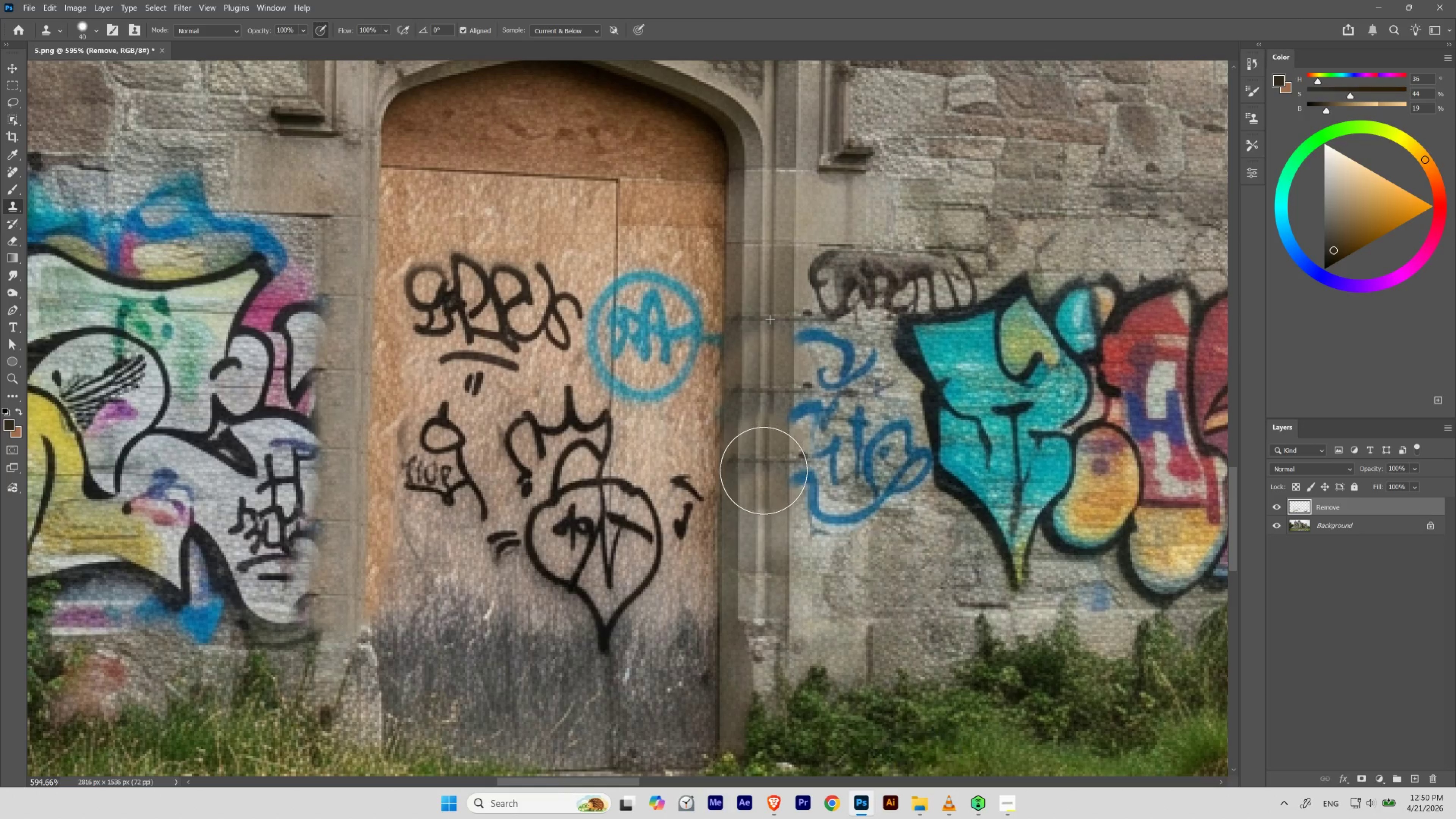 
wait(5.25)
 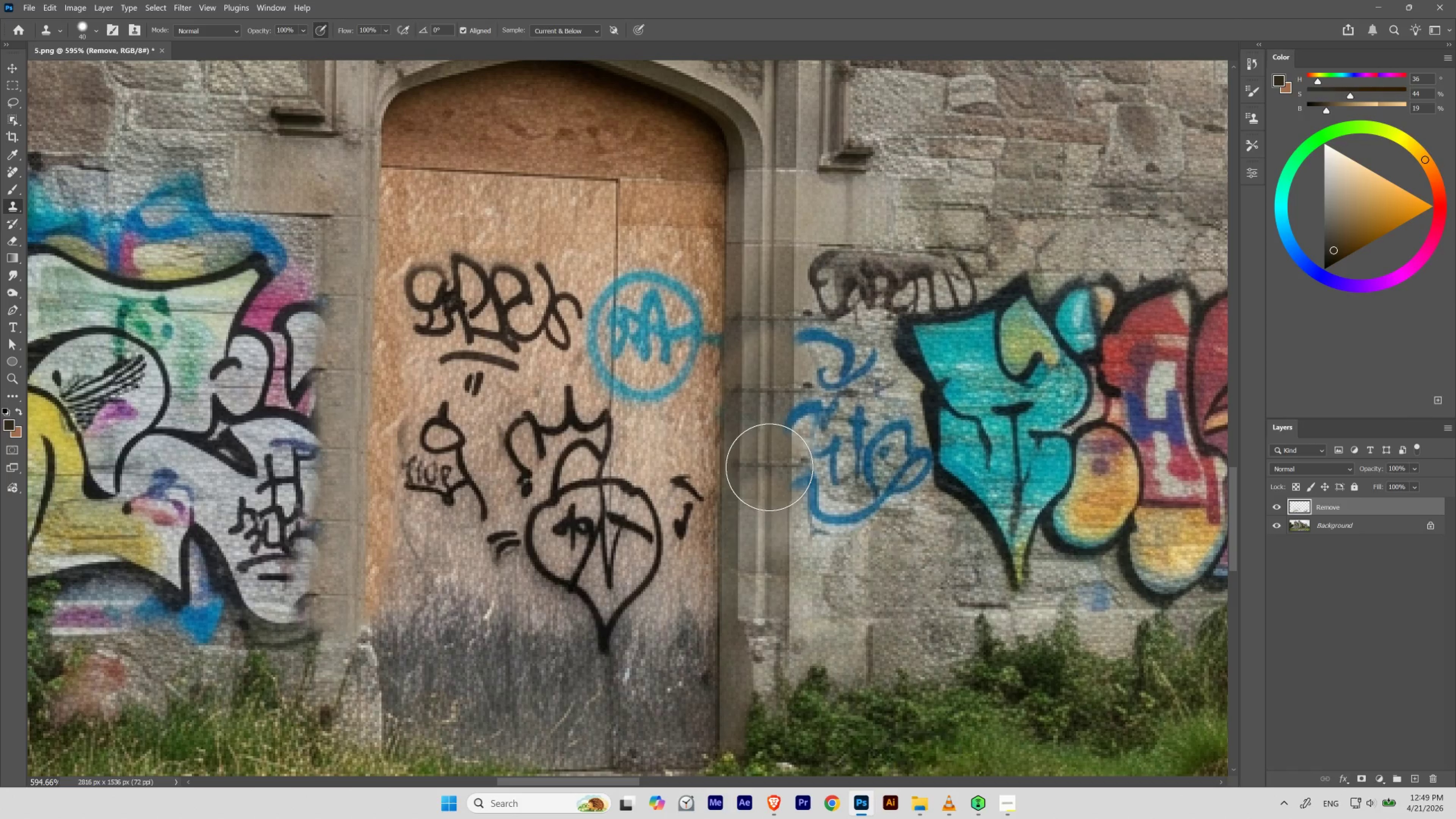 
hold_key(key=Space, duration=1.53)
 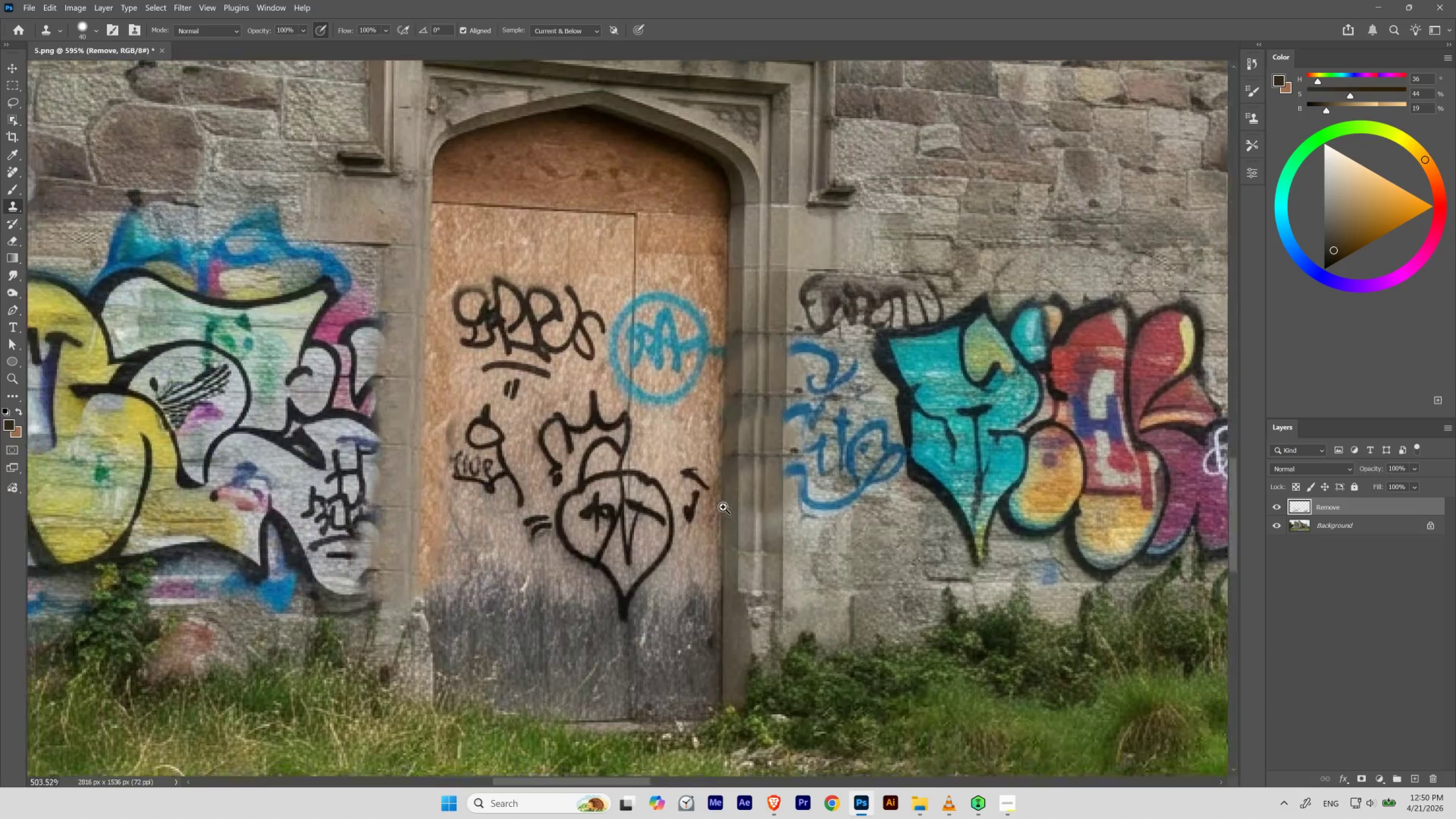 
left_click_drag(start_coordinate=[744, 420], to_coordinate=[723, 507])
 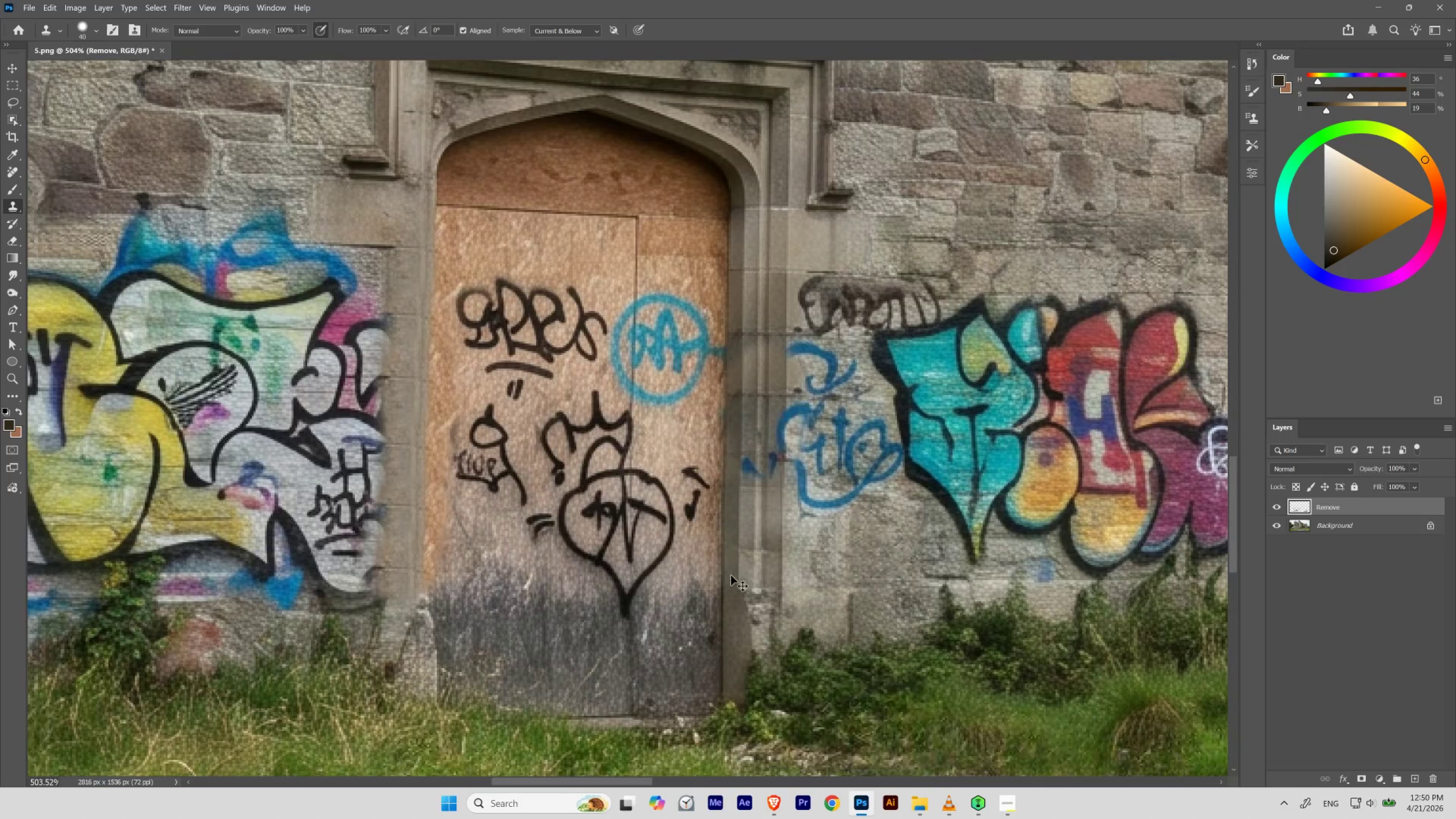 
hold_key(key=Space, duration=0.52)
 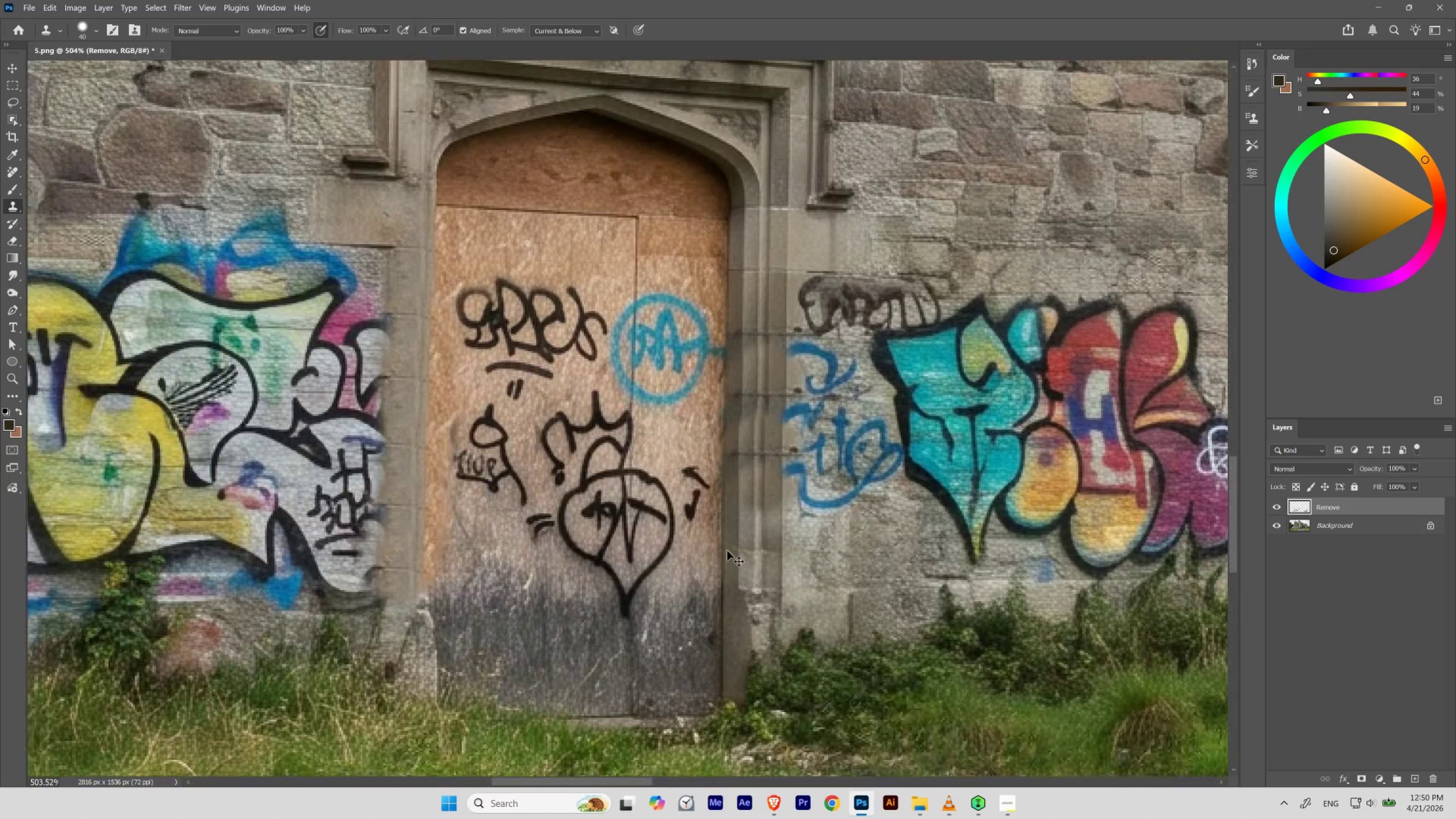 
key(Control+Z)
 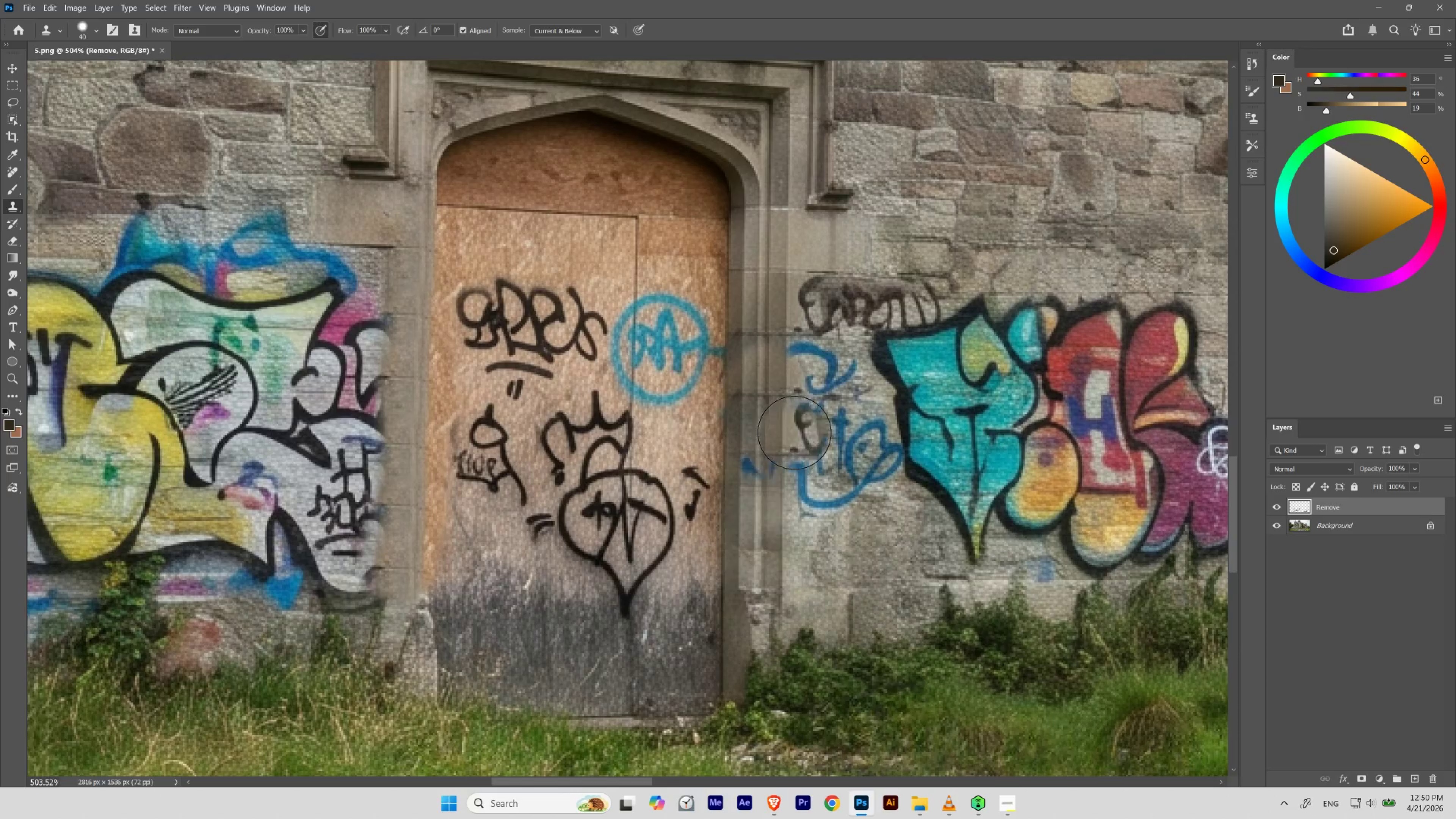 
hold_key(key=AltLeft, duration=0.62)
left_click([769, 332])
 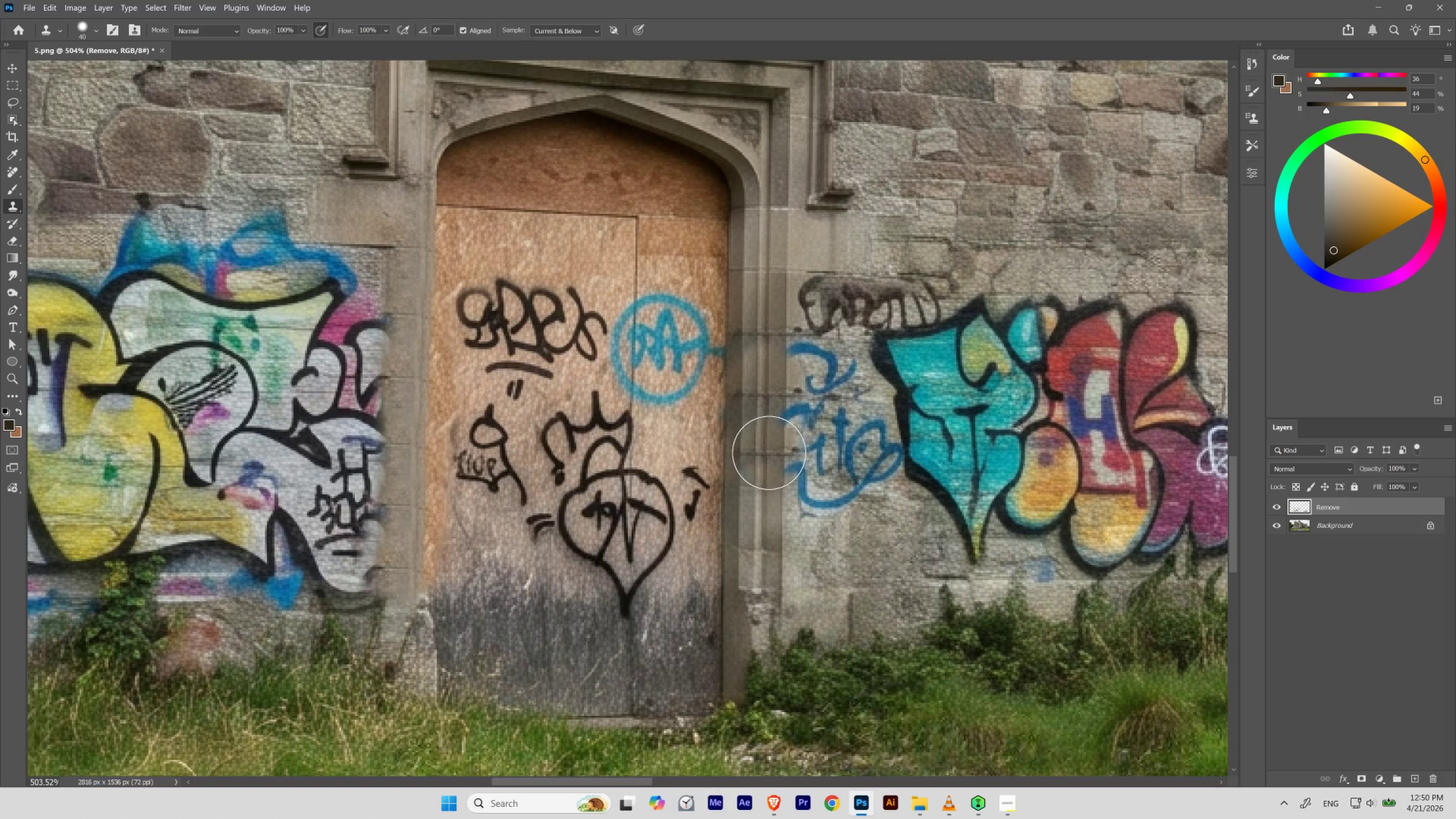 
key(Shift+BracketLeft)
 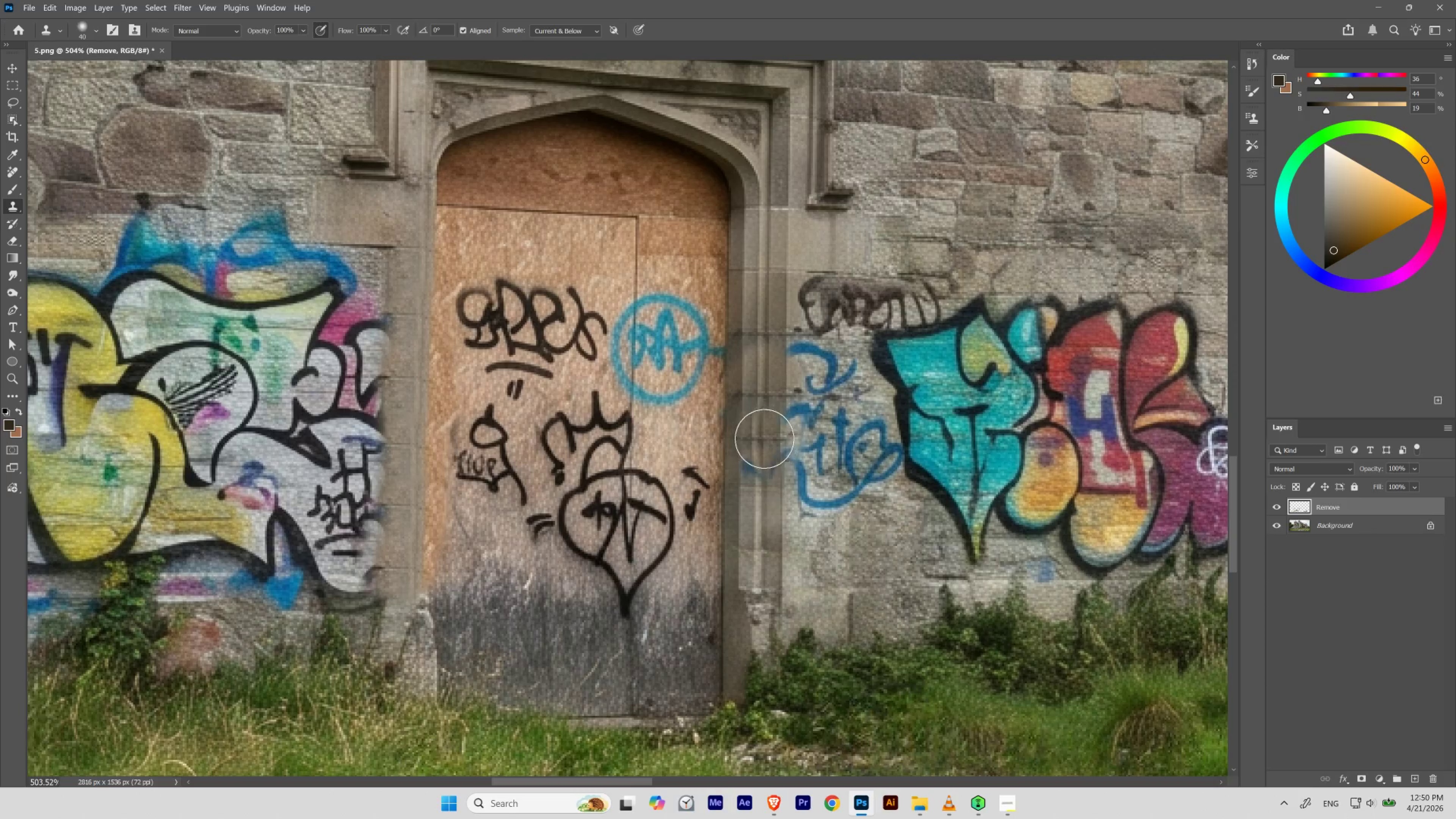 
key(Shift+BracketLeft)
 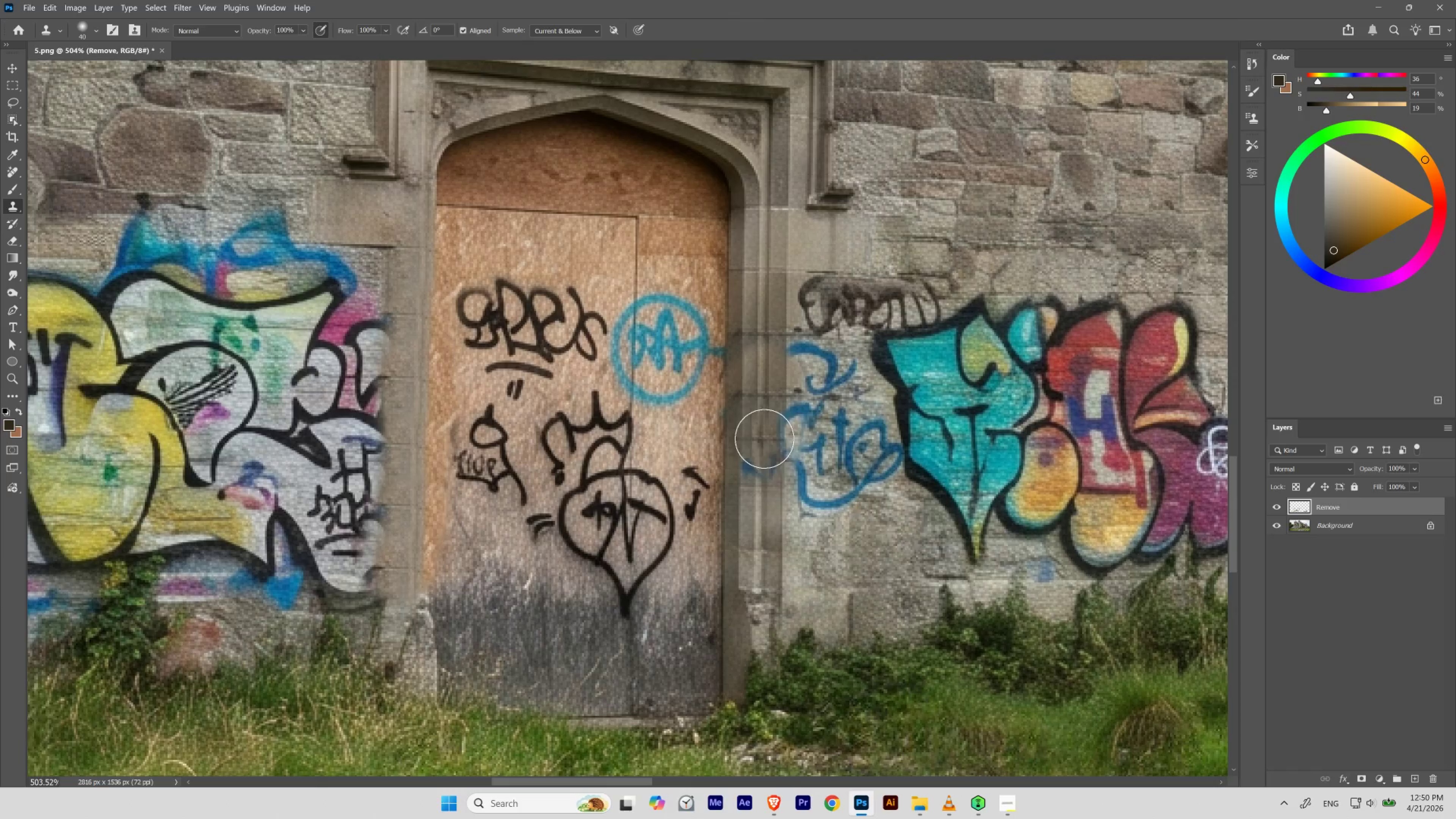 
key(Shift+BracketLeft)
 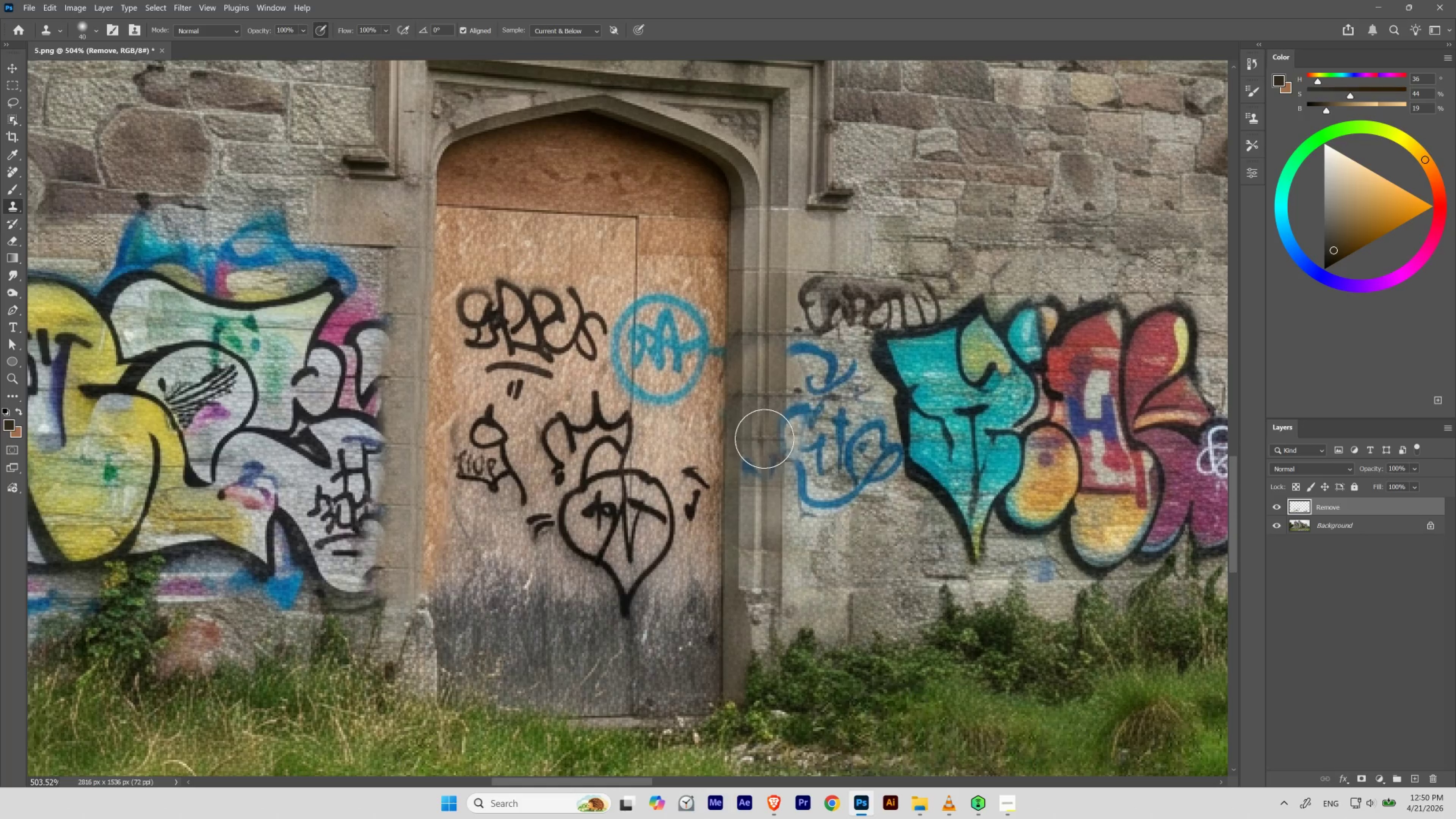 
key(Shift+BracketLeft)
 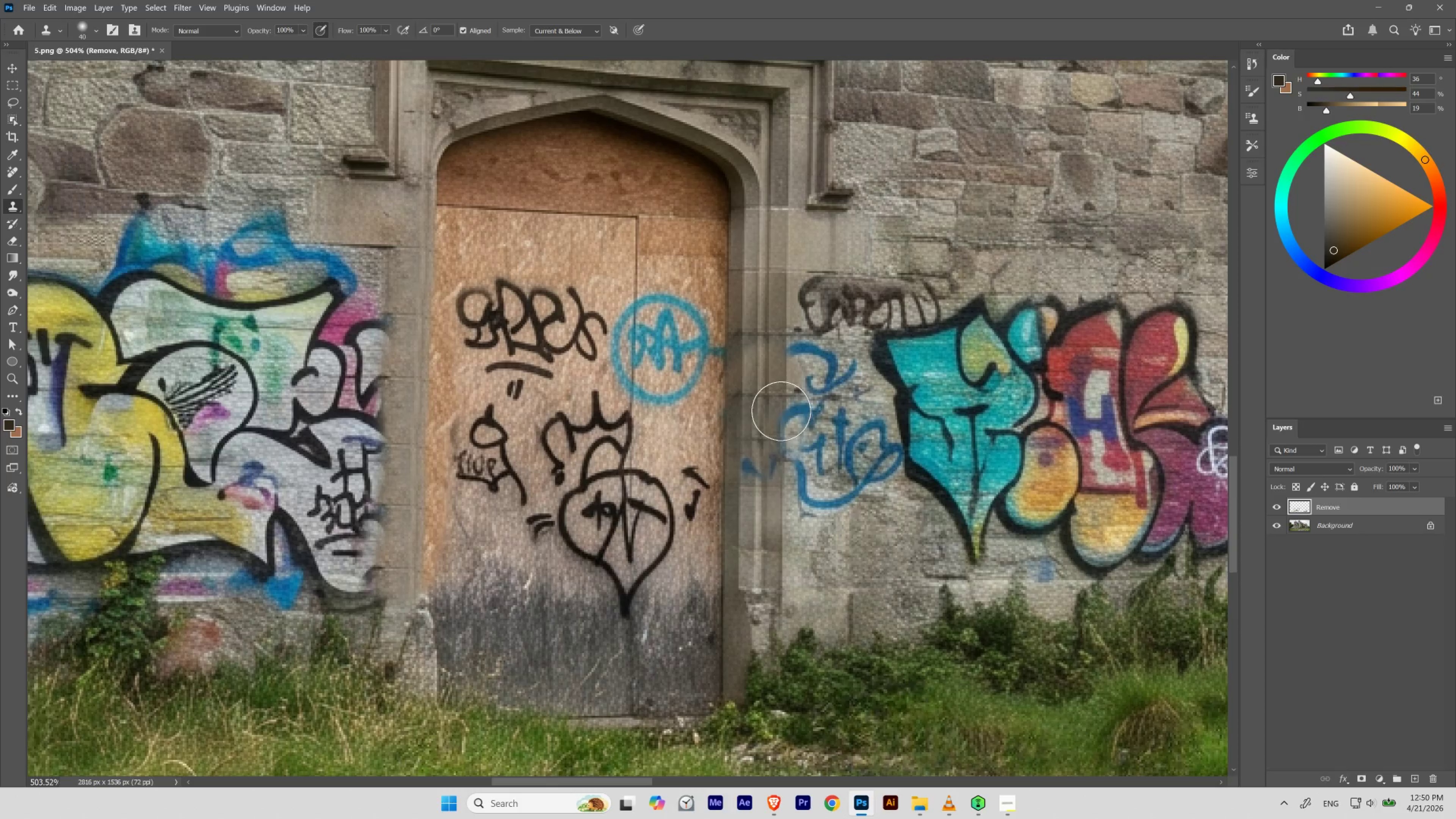 
key(BracketRight)
 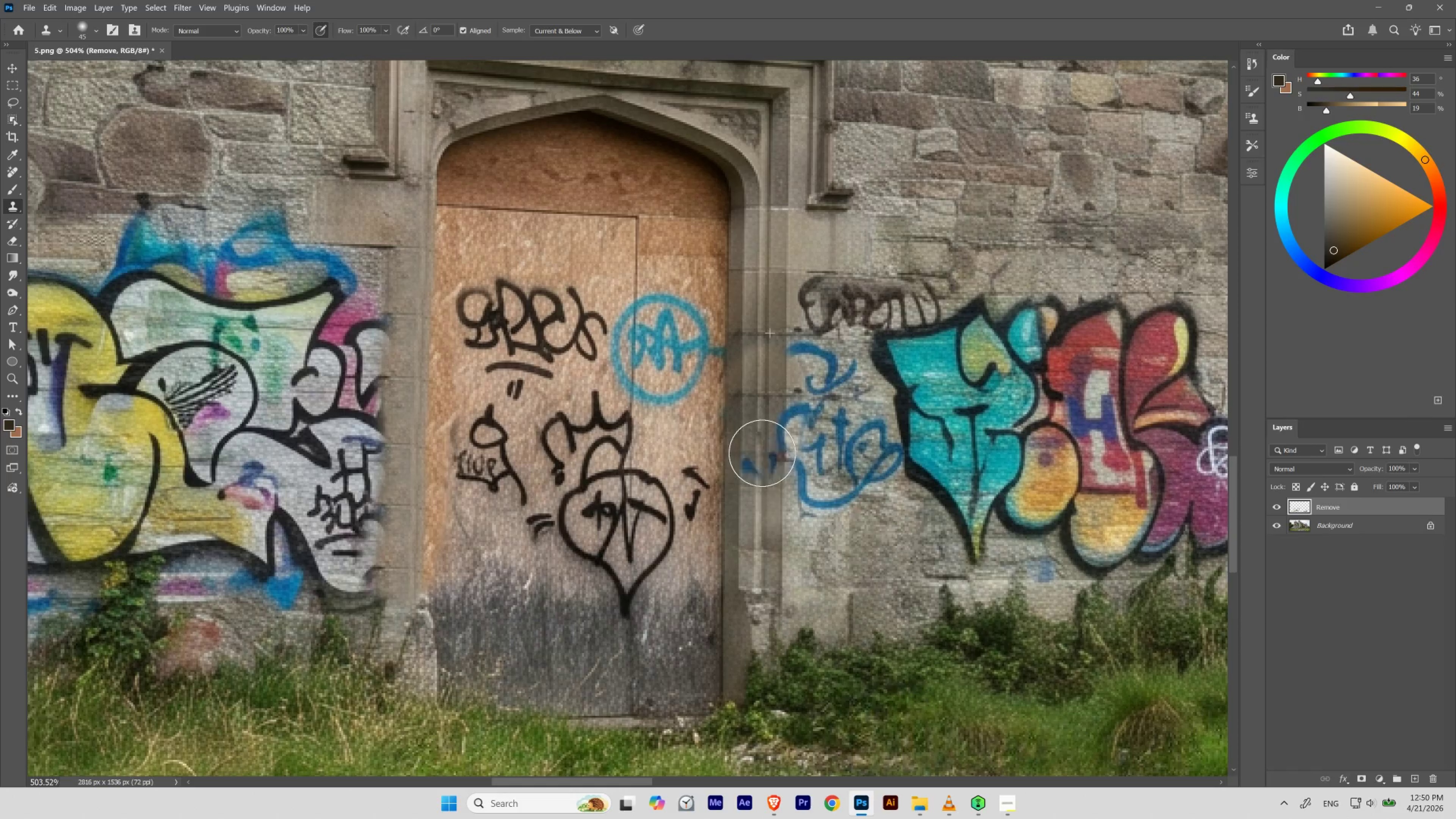 
key(Control+Z)
 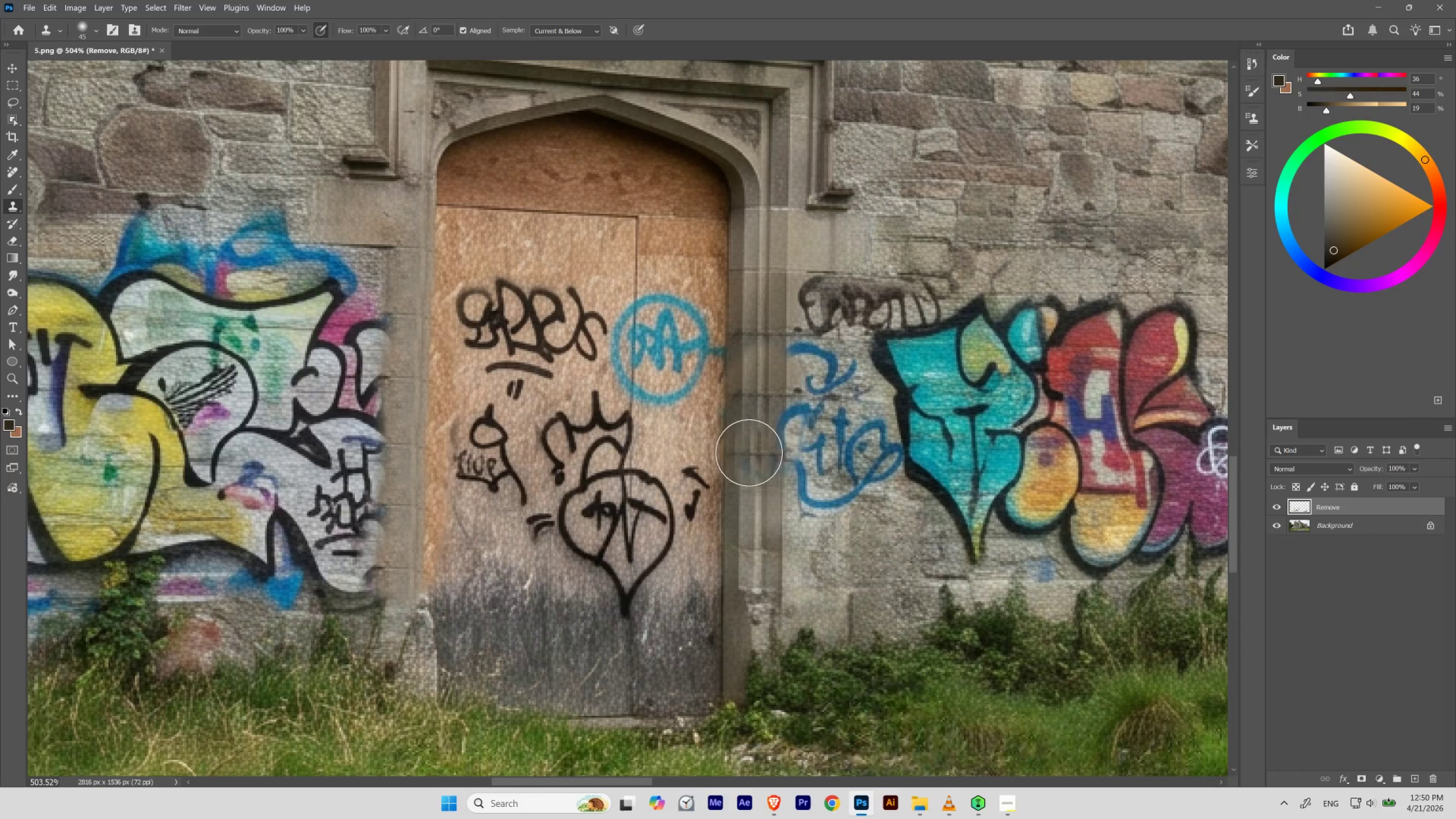 
hold_key(key=AltLeft, duration=0.68)
left_click([769, 336])
 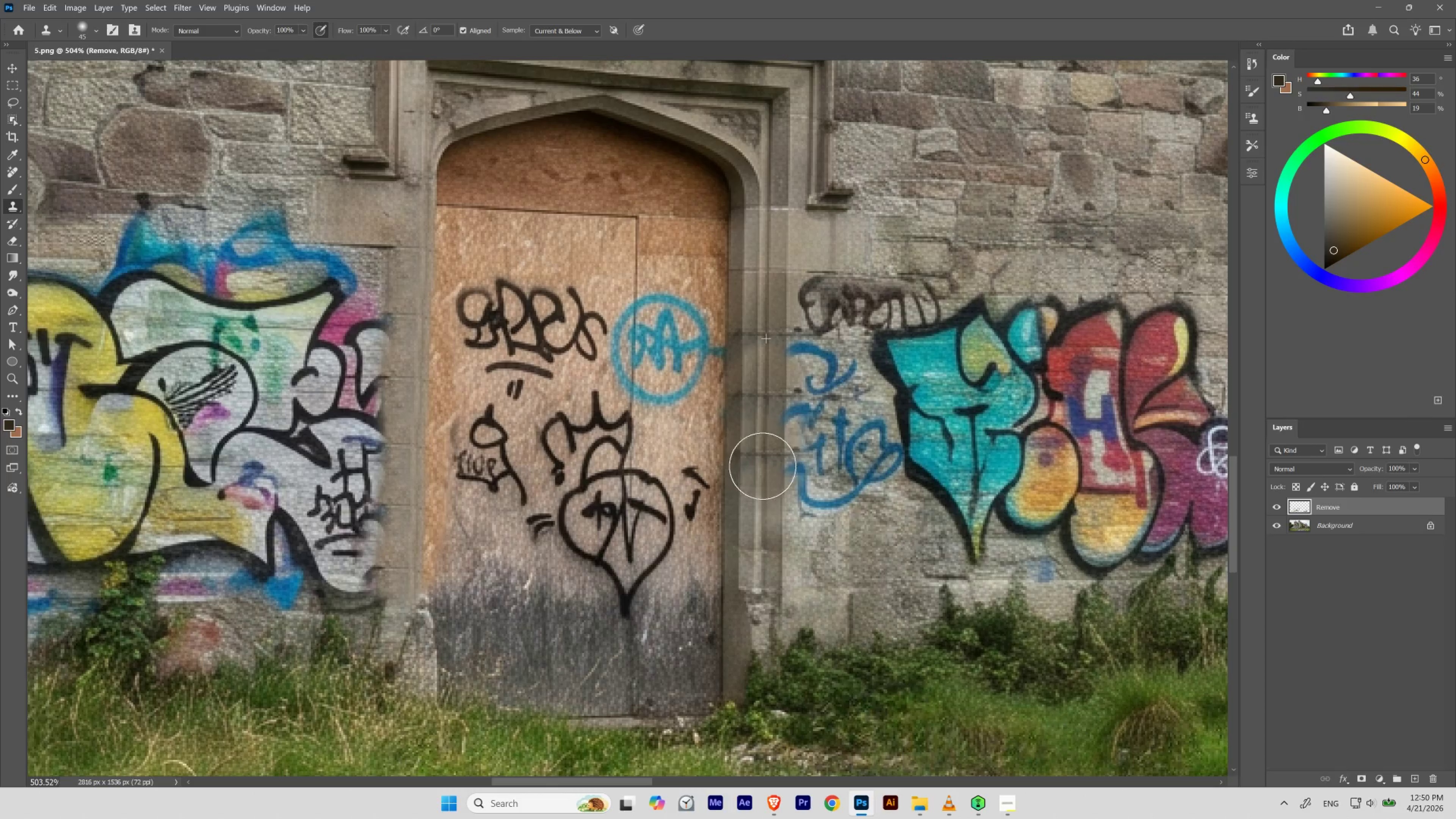 
hold_key(key=Space, duration=1.5)
 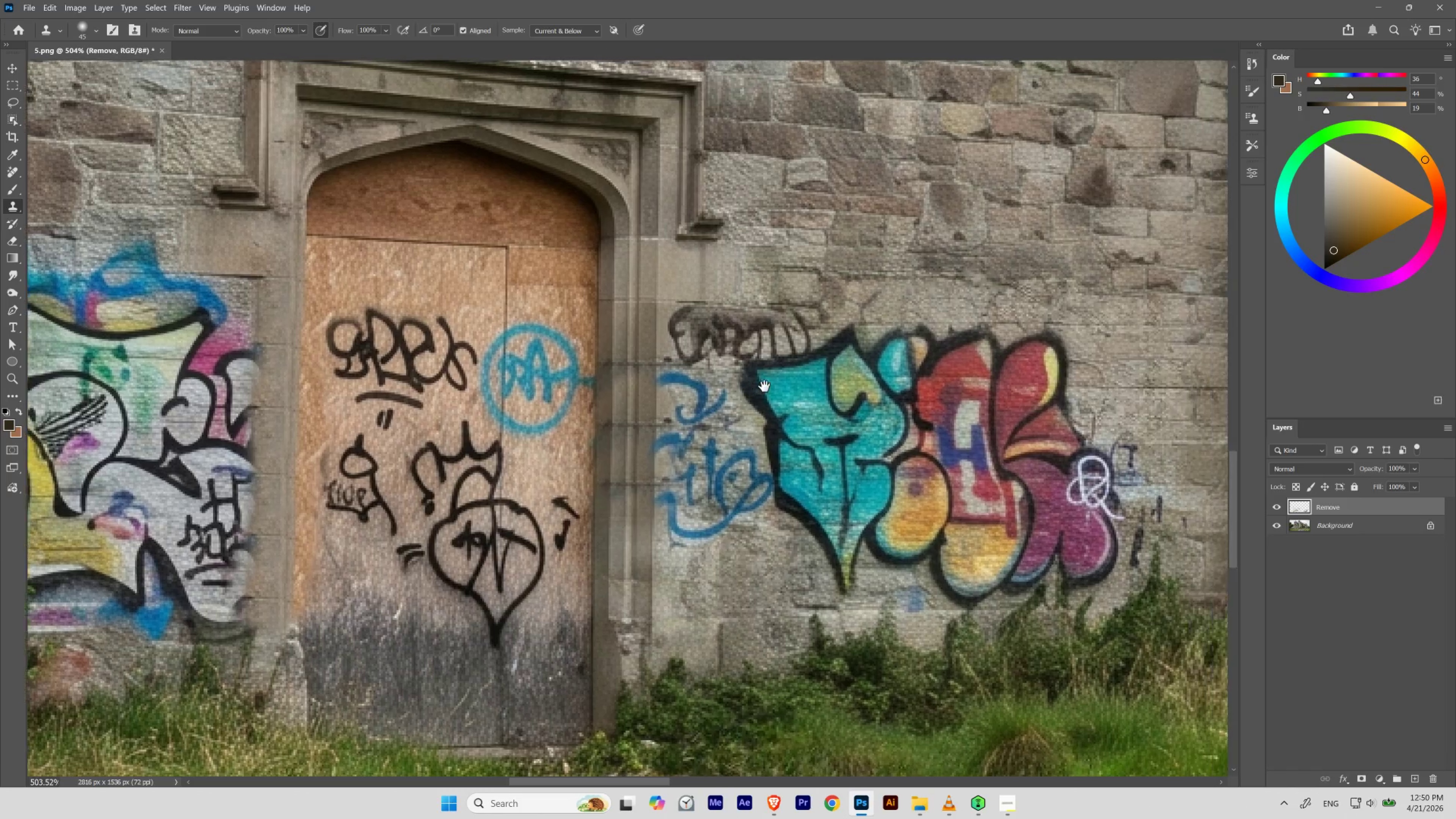 
left_click_drag(start_coordinate=[817, 368], to_coordinate=[758, 398])
 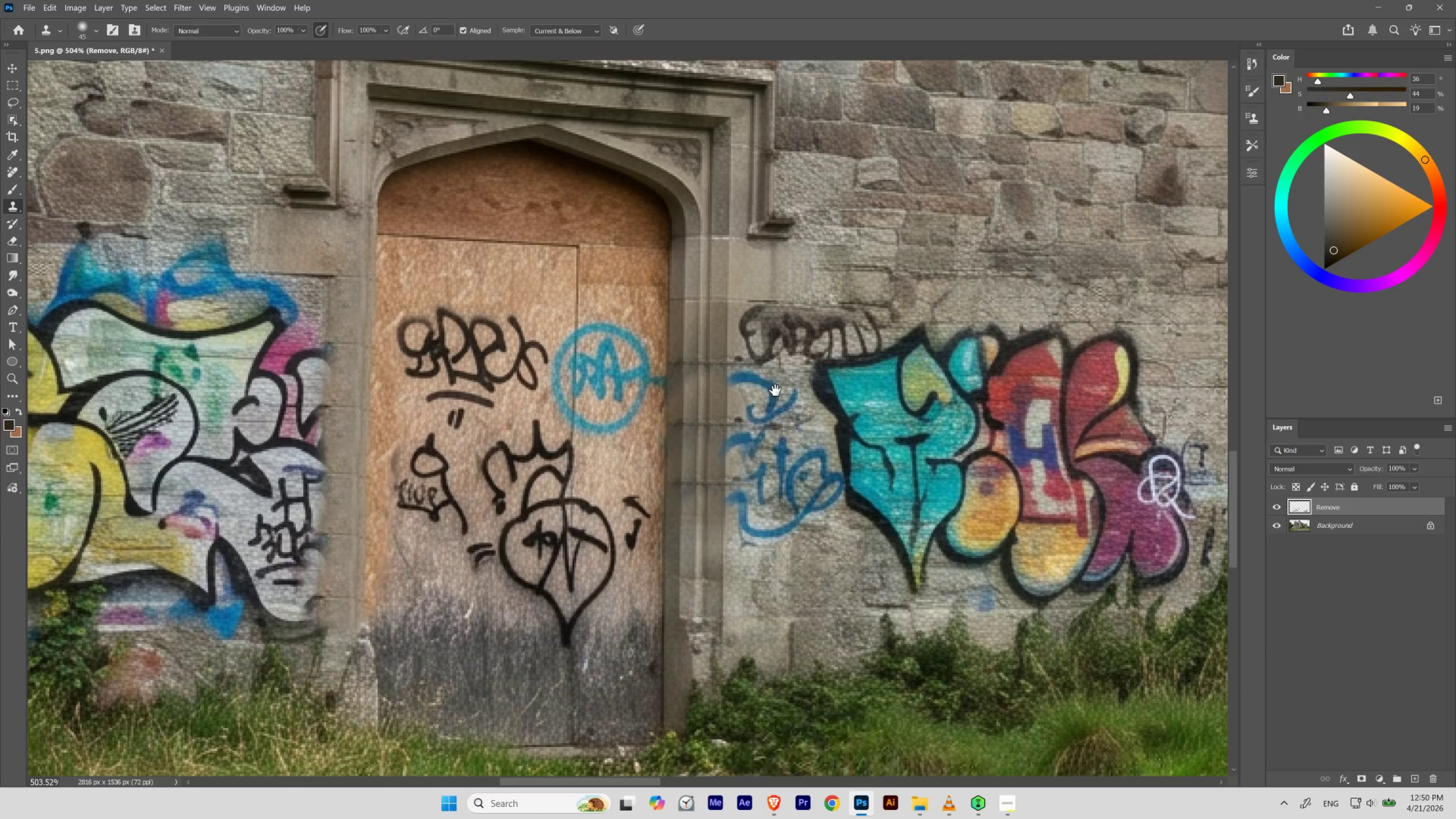 
hold_key(key=Space, duration=0.92)
 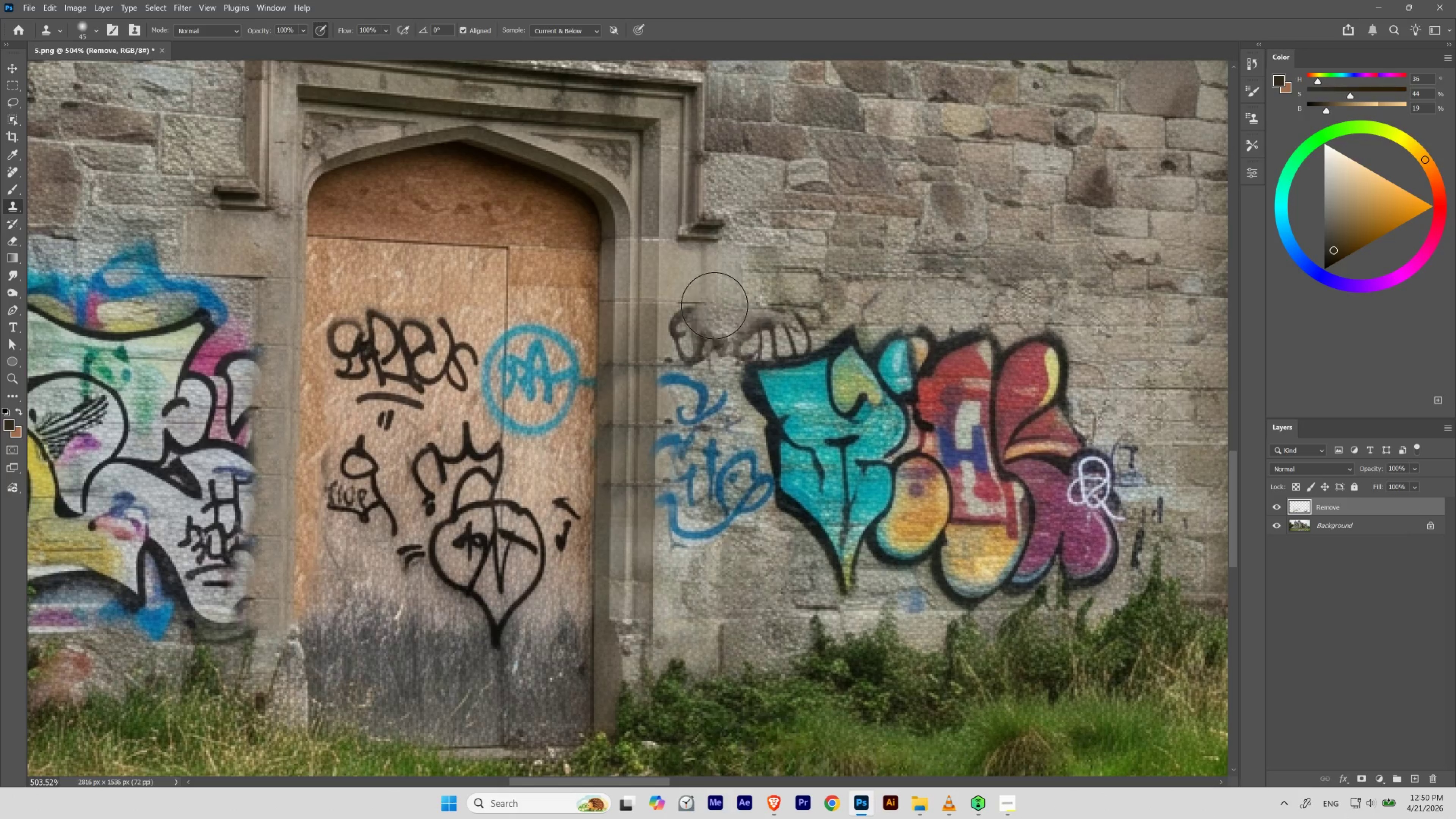 
left_click_drag(start_coordinate=[835, 385], to_coordinate=[765, 387])
 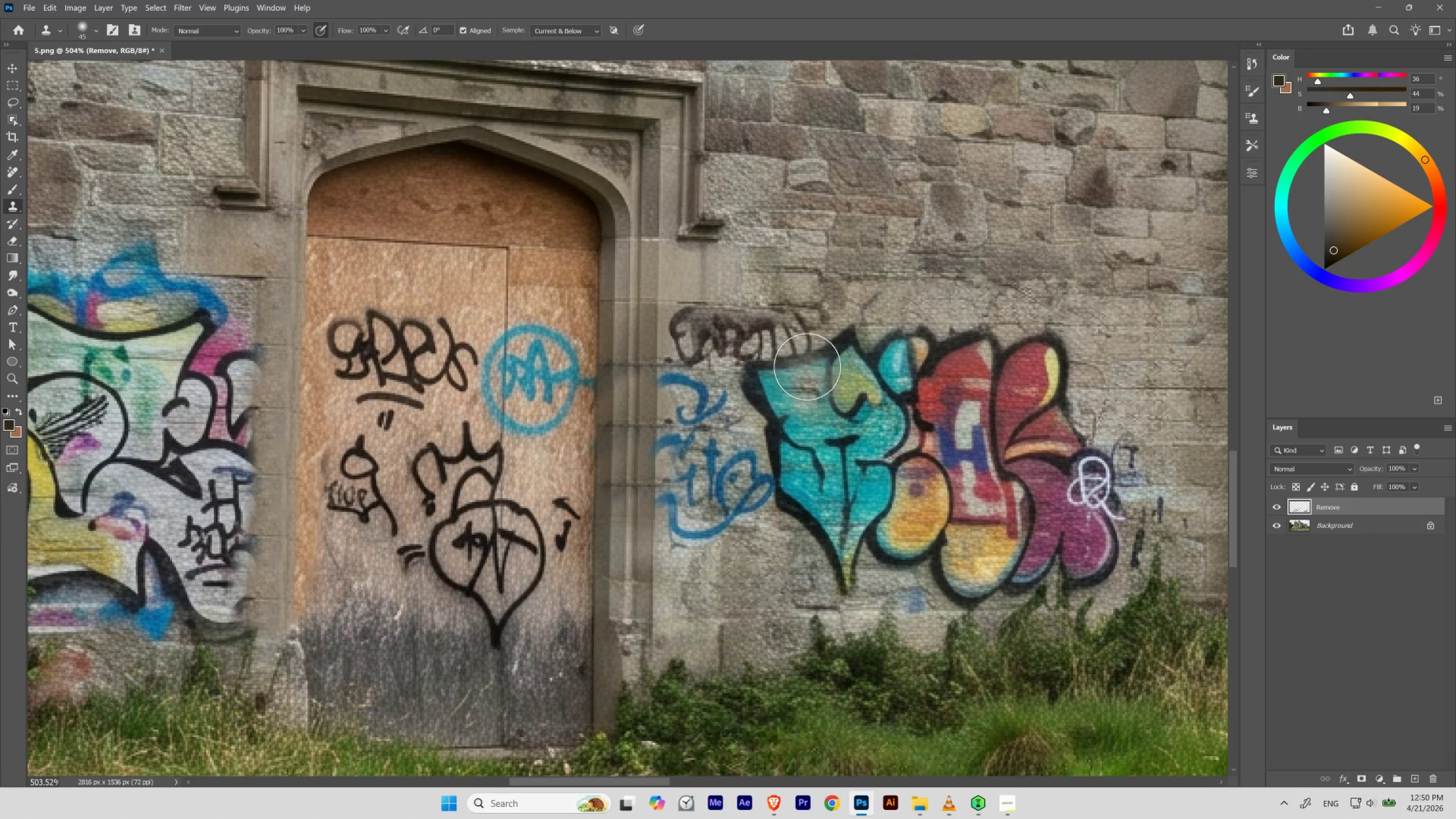 
hold_key(key=Space, duration=5.64)
 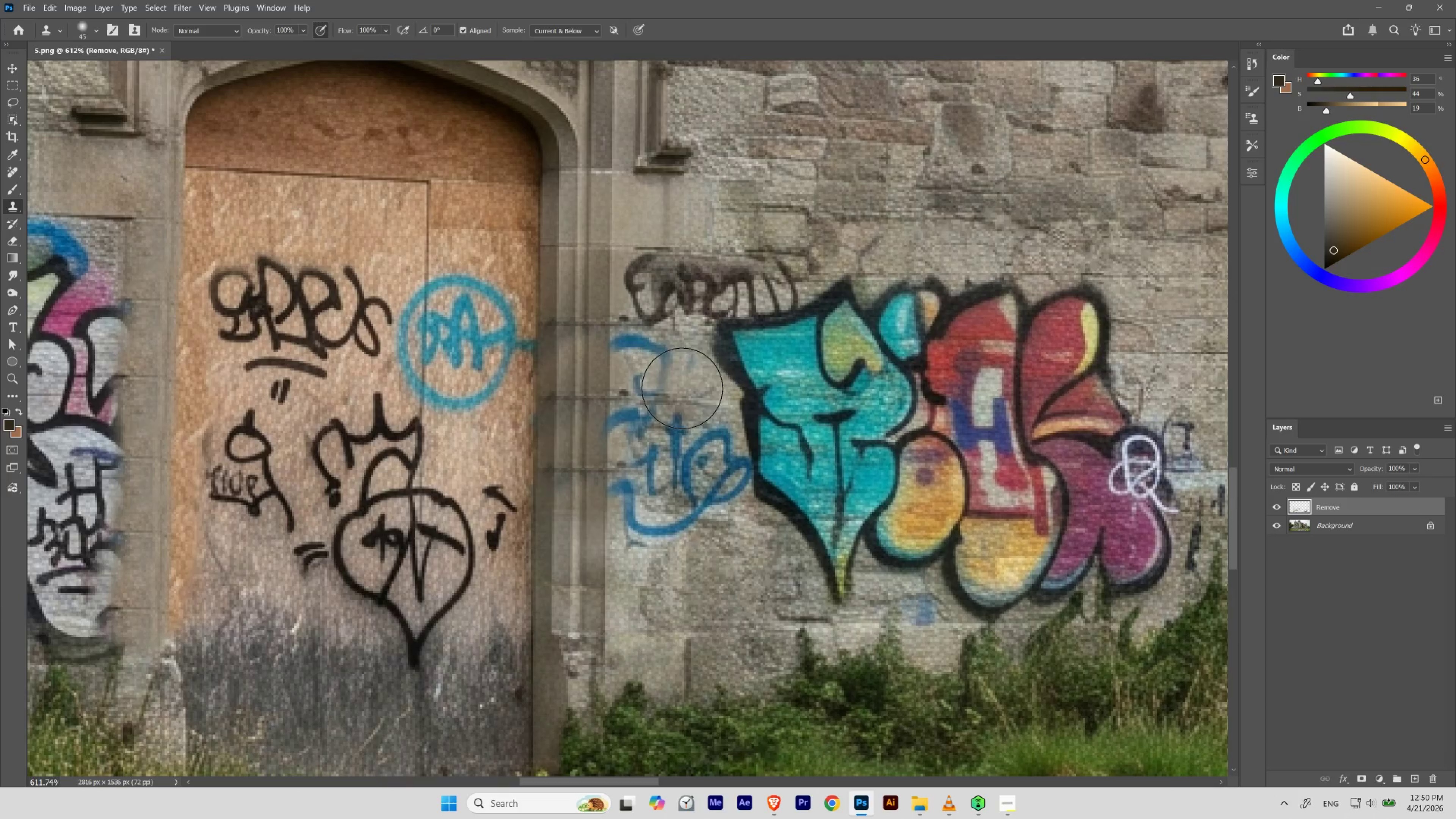 
hold_key(key=ControlLeft, duration=0.53)
left_click_drag(start_coordinate=[813, 296], to_coordinate=[797, 331])
 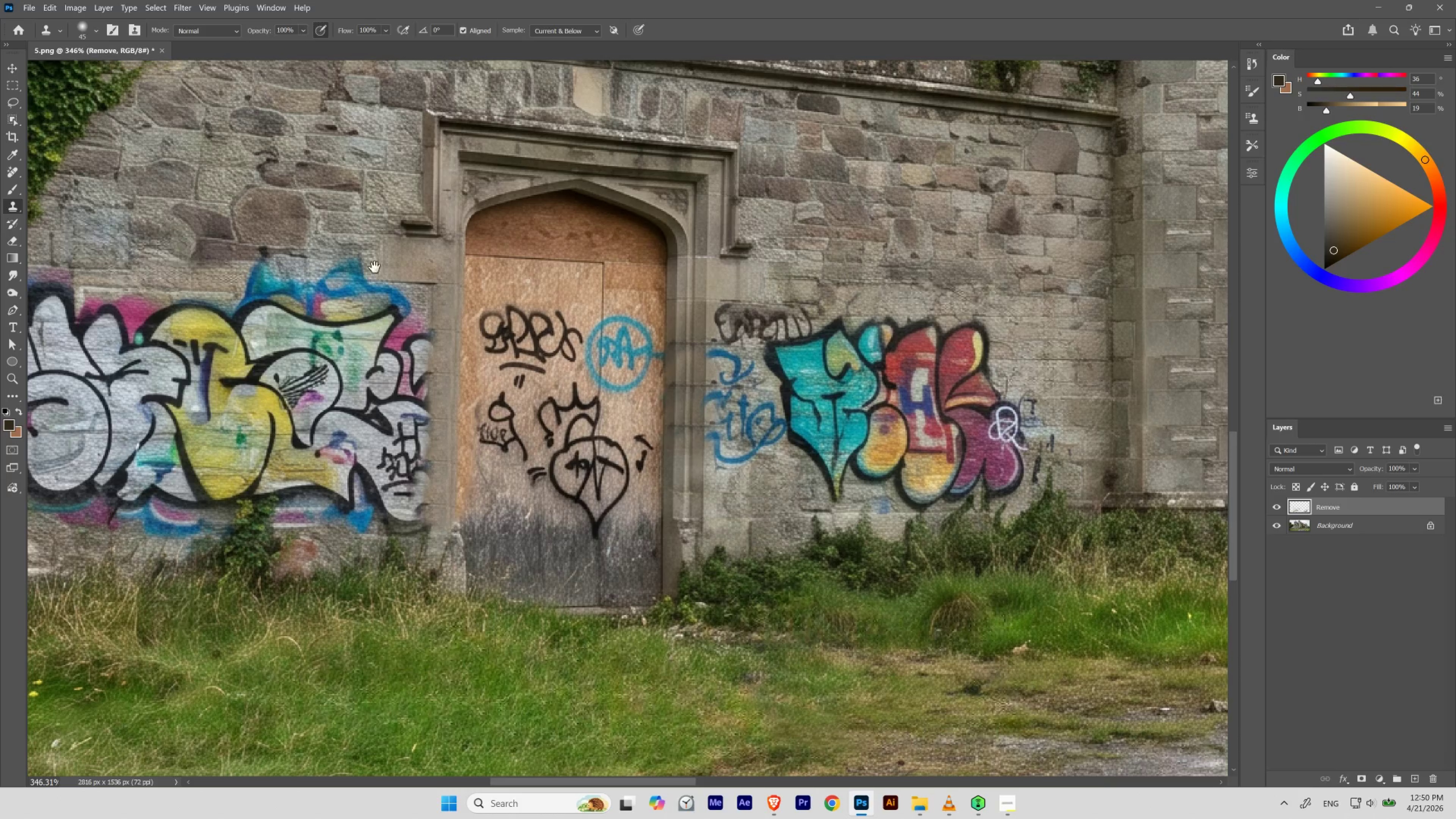 
left_click_drag(start_coordinate=[341, 268], to_coordinate=[445, 269])
 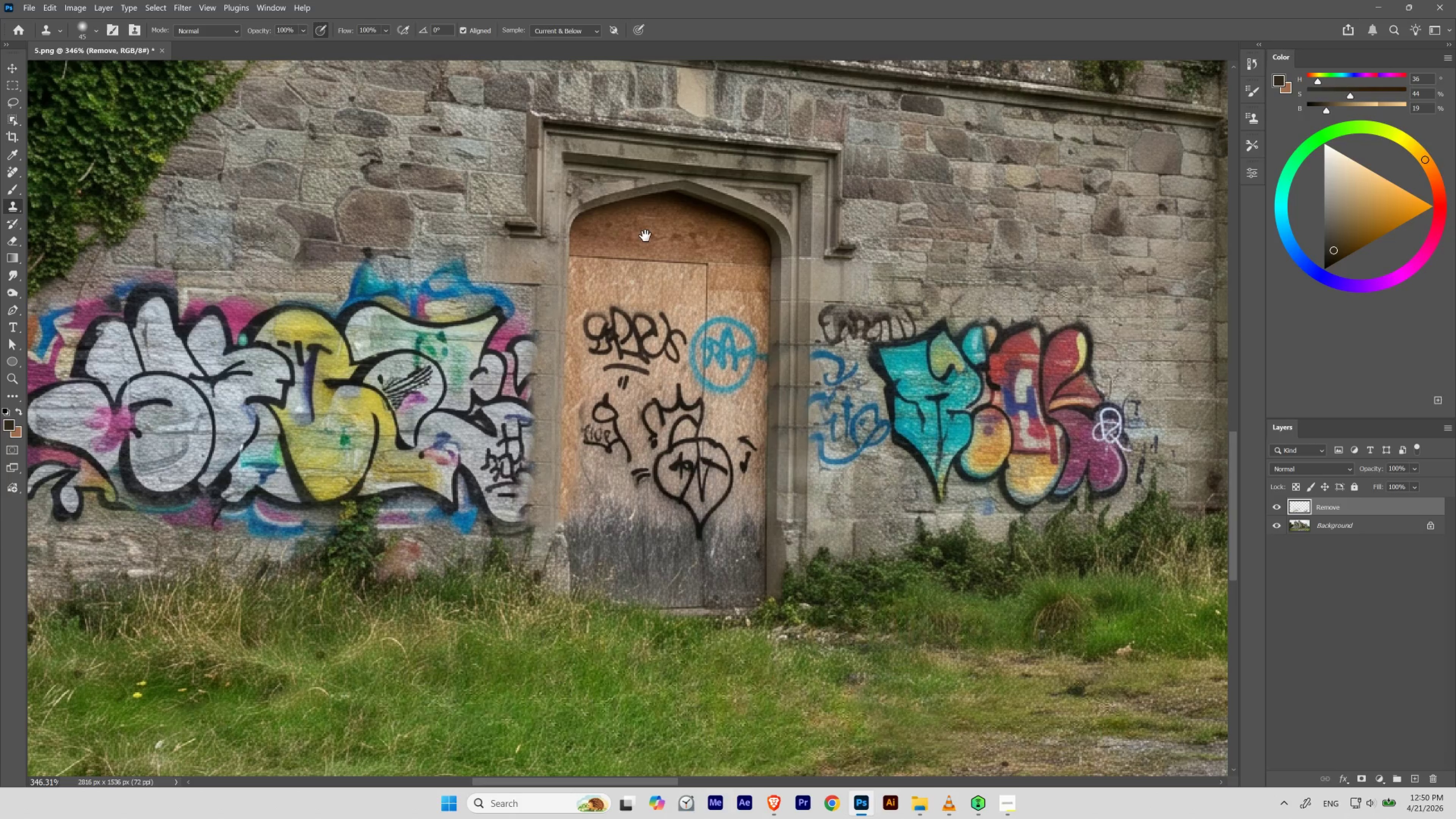 
left_click_drag(start_coordinate=[827, 305], to_coordinate=[671, 276])
 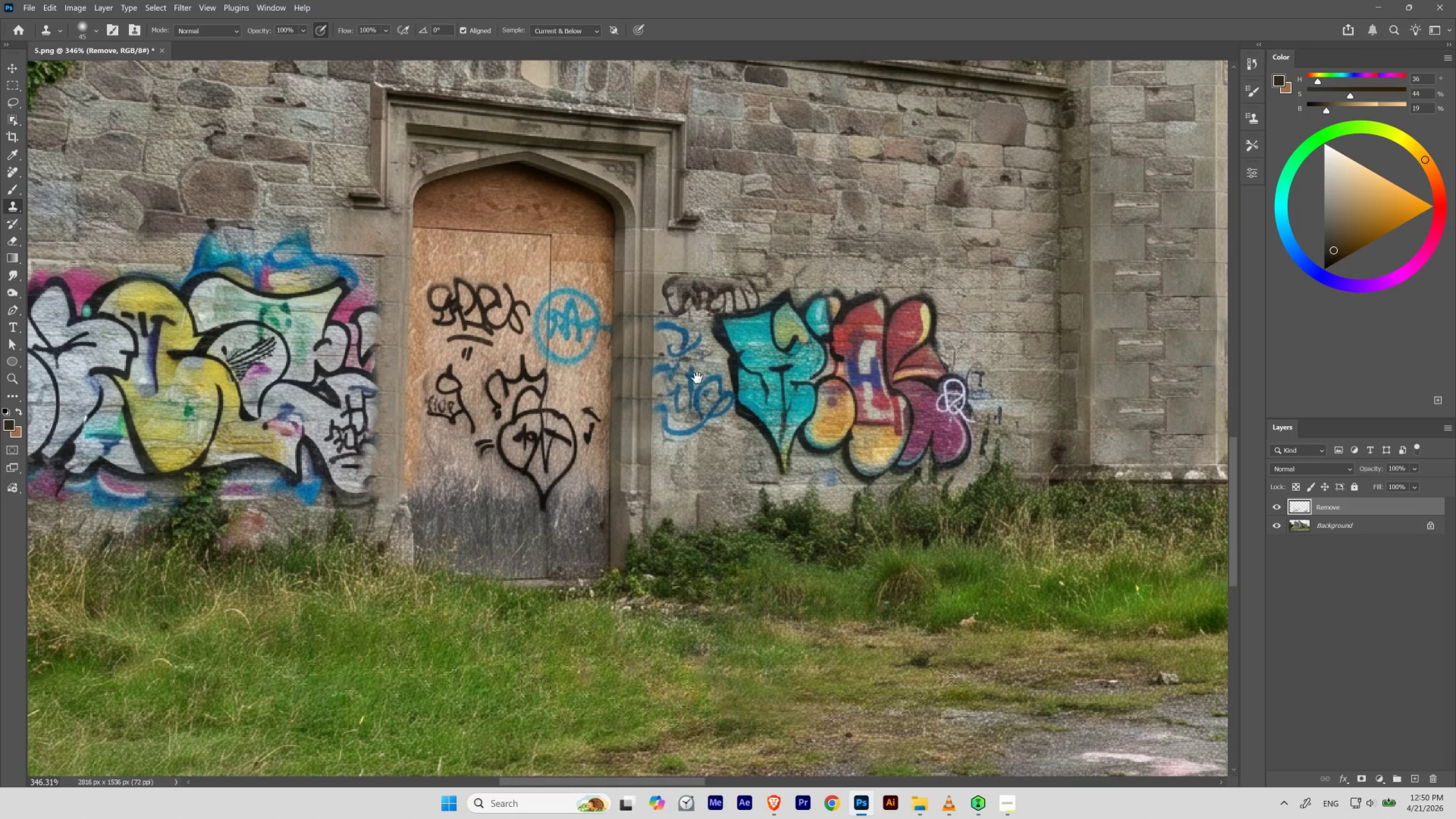 
hold_key(key=ControlLeft, duration=1.0)
left_click_drag(start_coordinate=[699, 349], to_coordinate=[714, 368])
 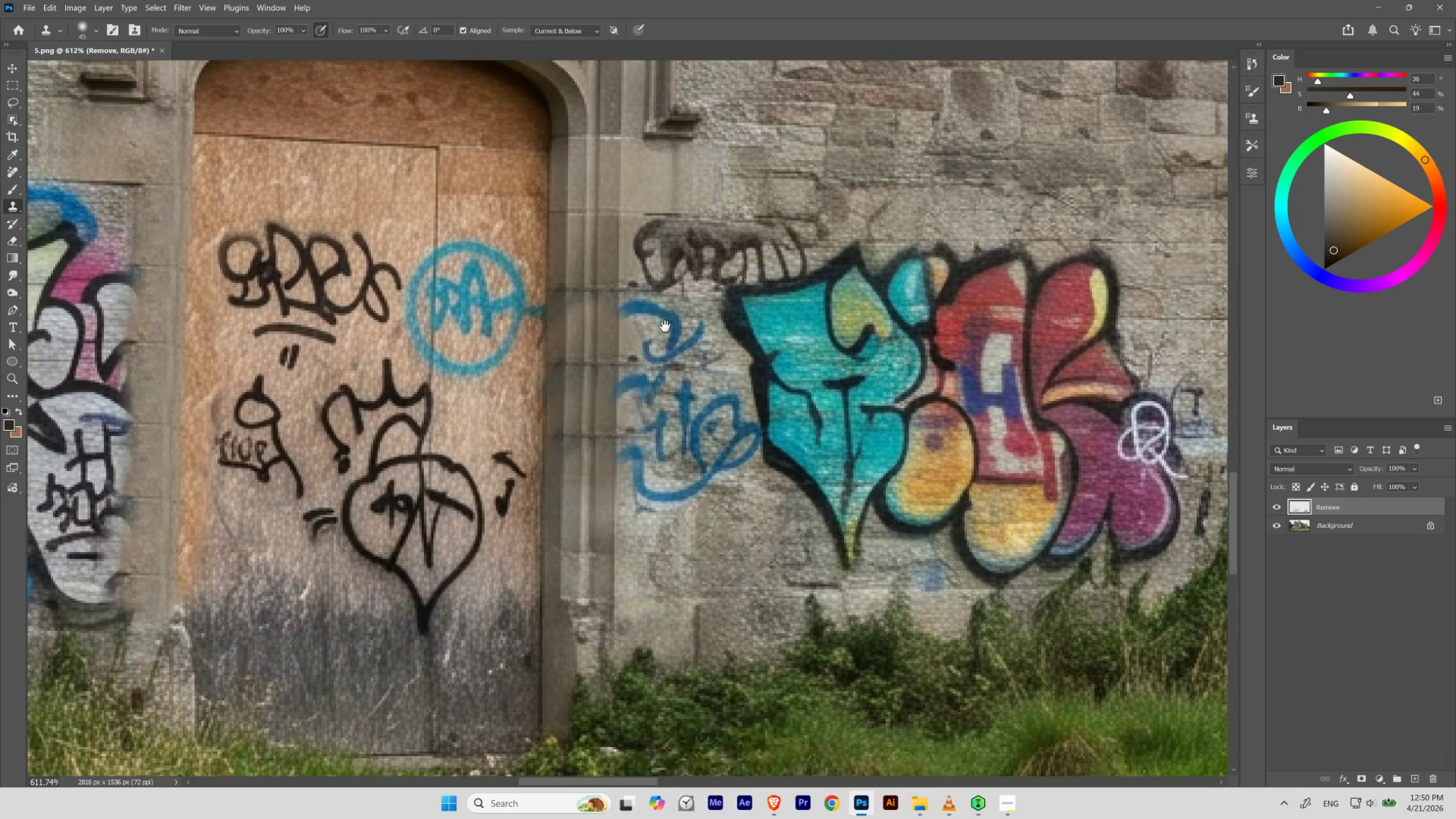 
left_click_drag(start_coordinate=[674, 302], to_coordinate=[665, 337])
 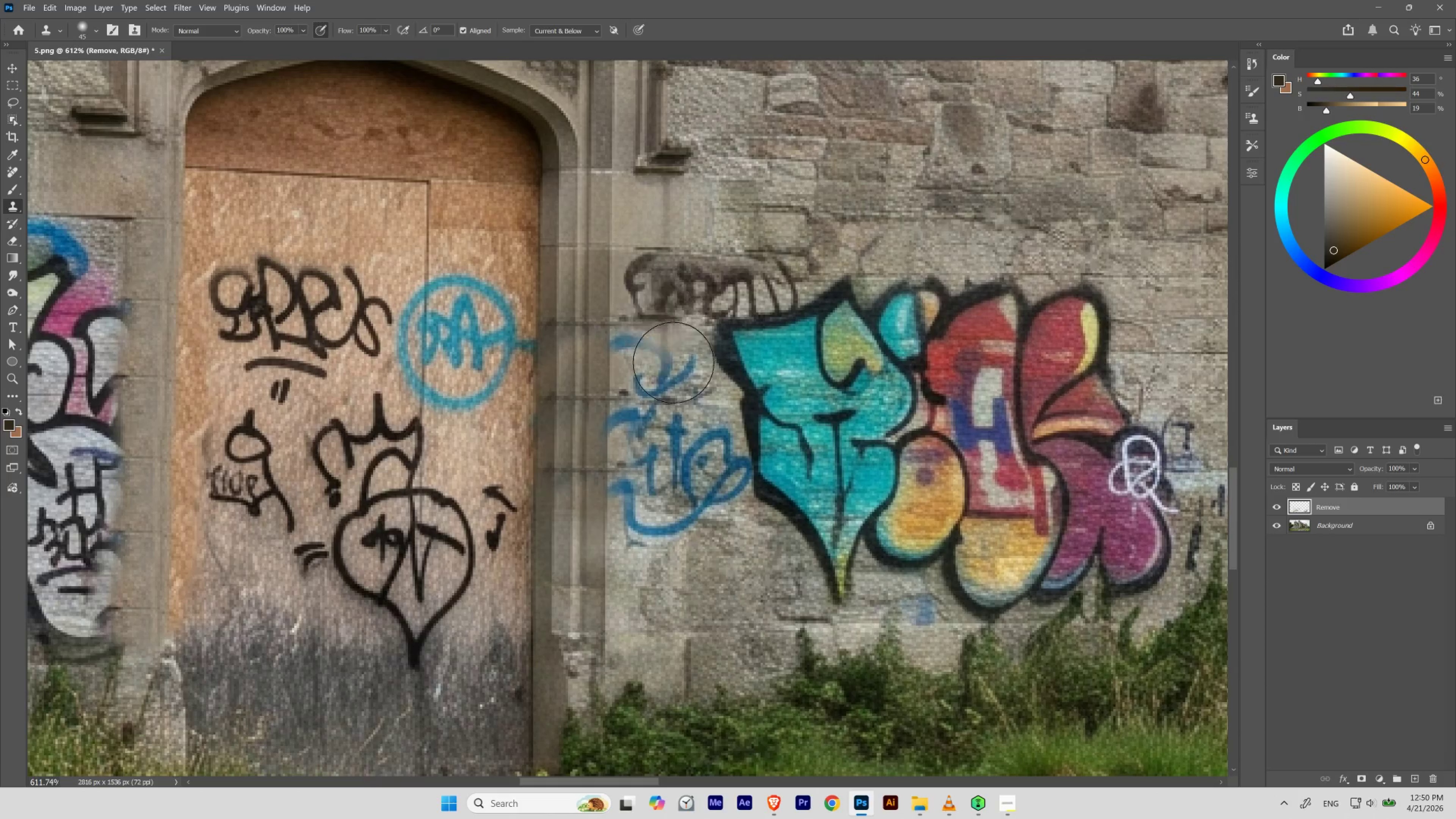 
key(BracketLeft)
 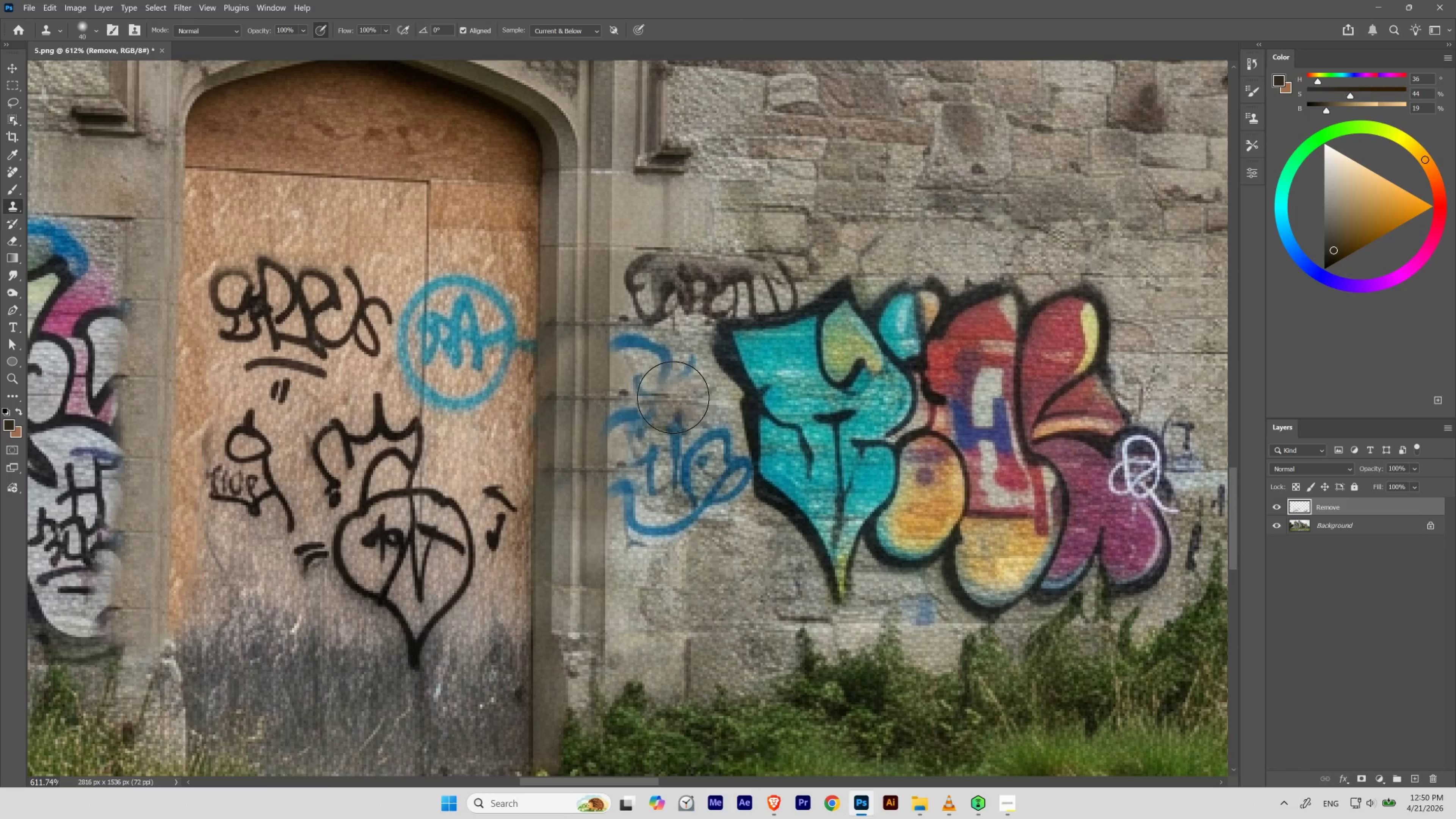 
key(BracketLeft)
 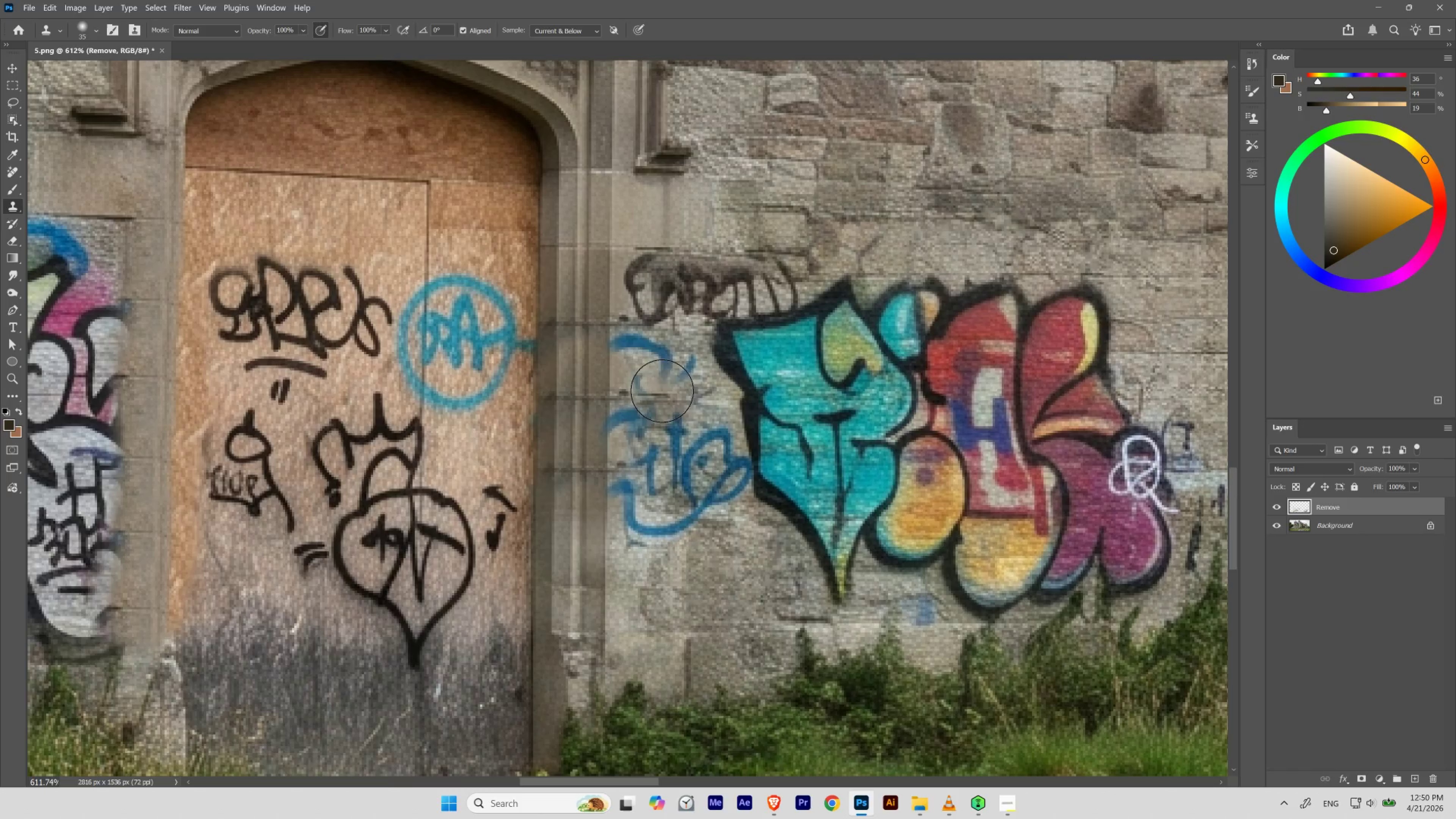 
key(BracketLeft)
 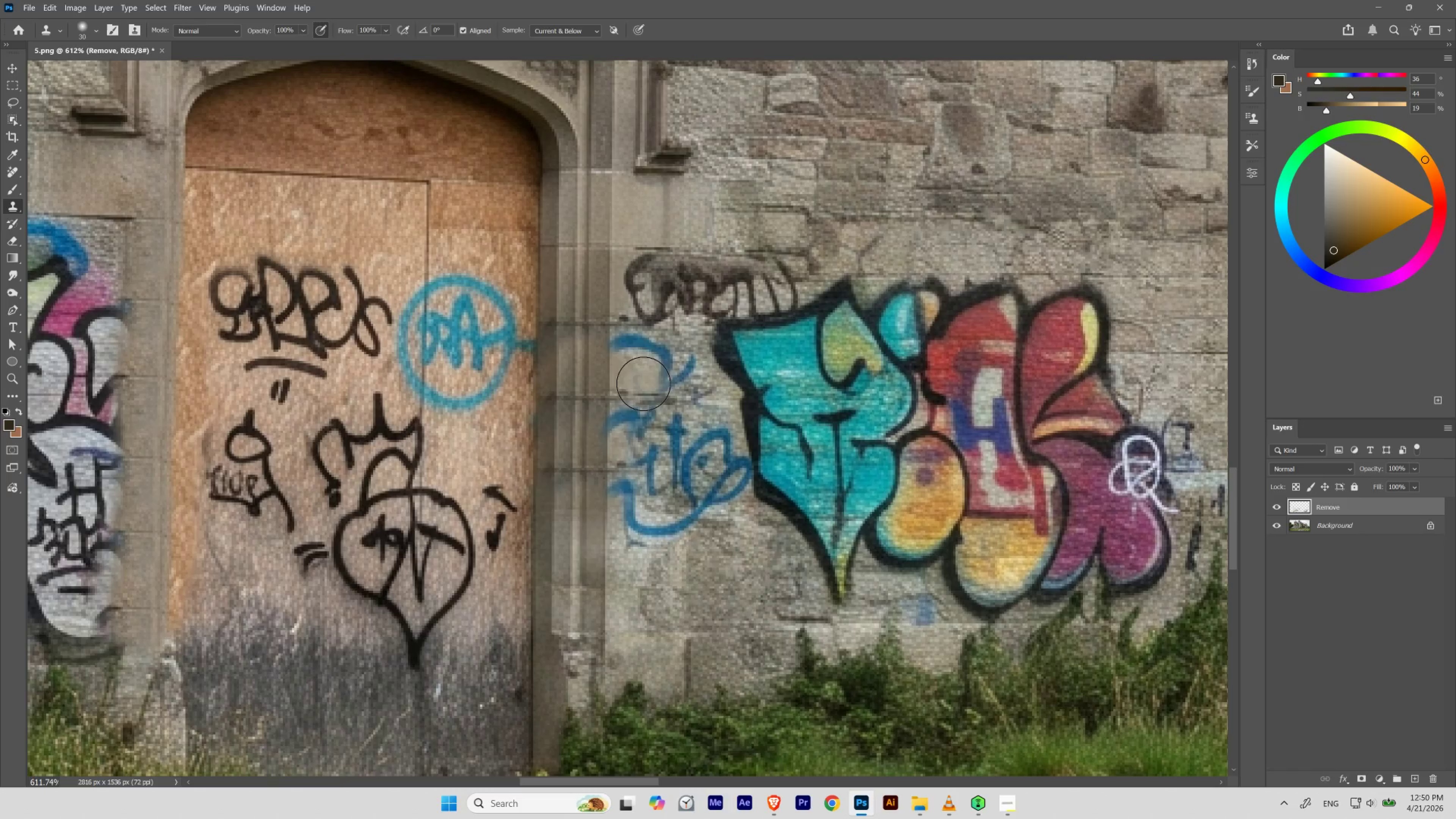 
key(BracketLeft)
 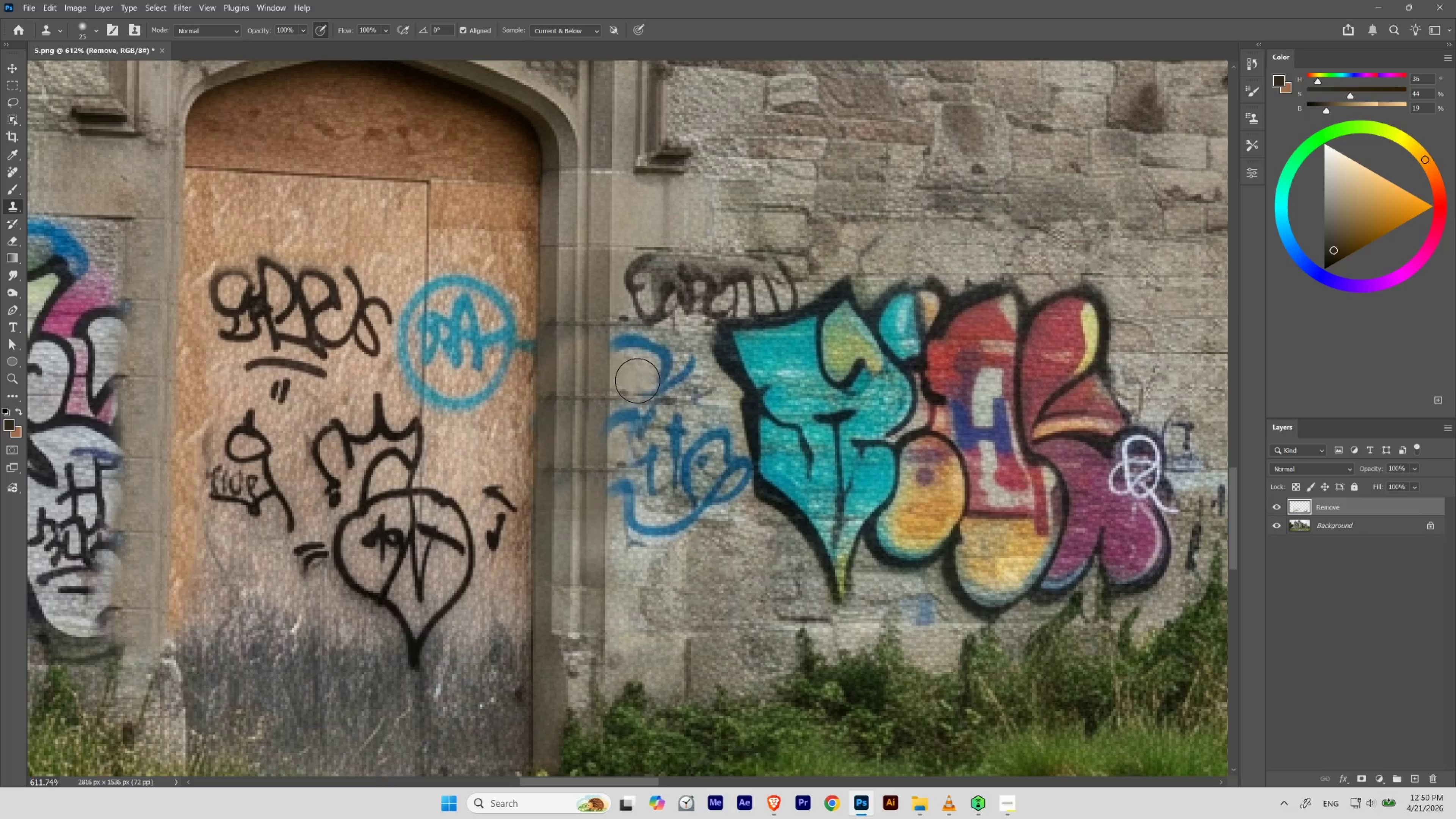 
key(BracketLeft)
 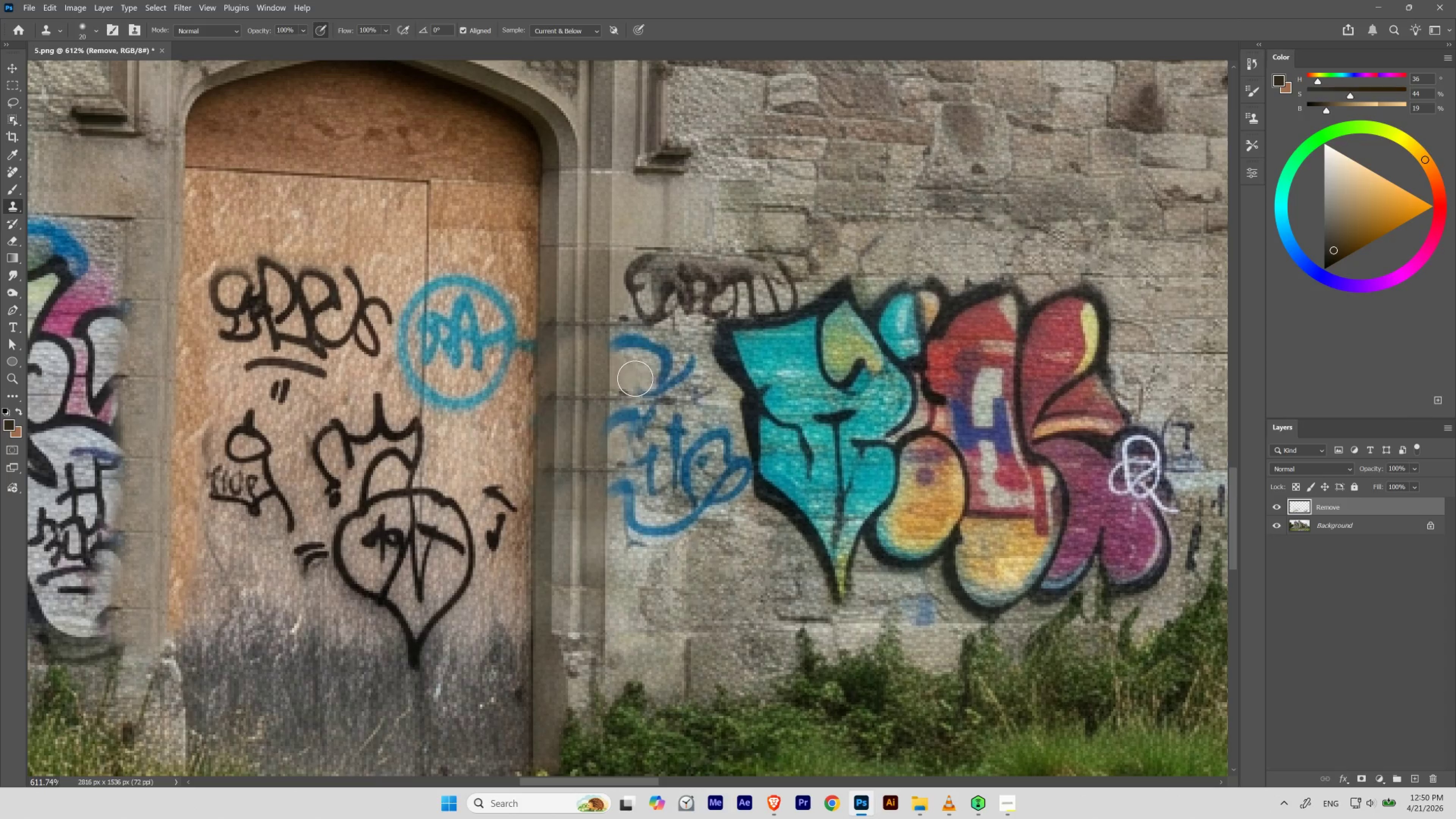 
key(BracketLeft)
 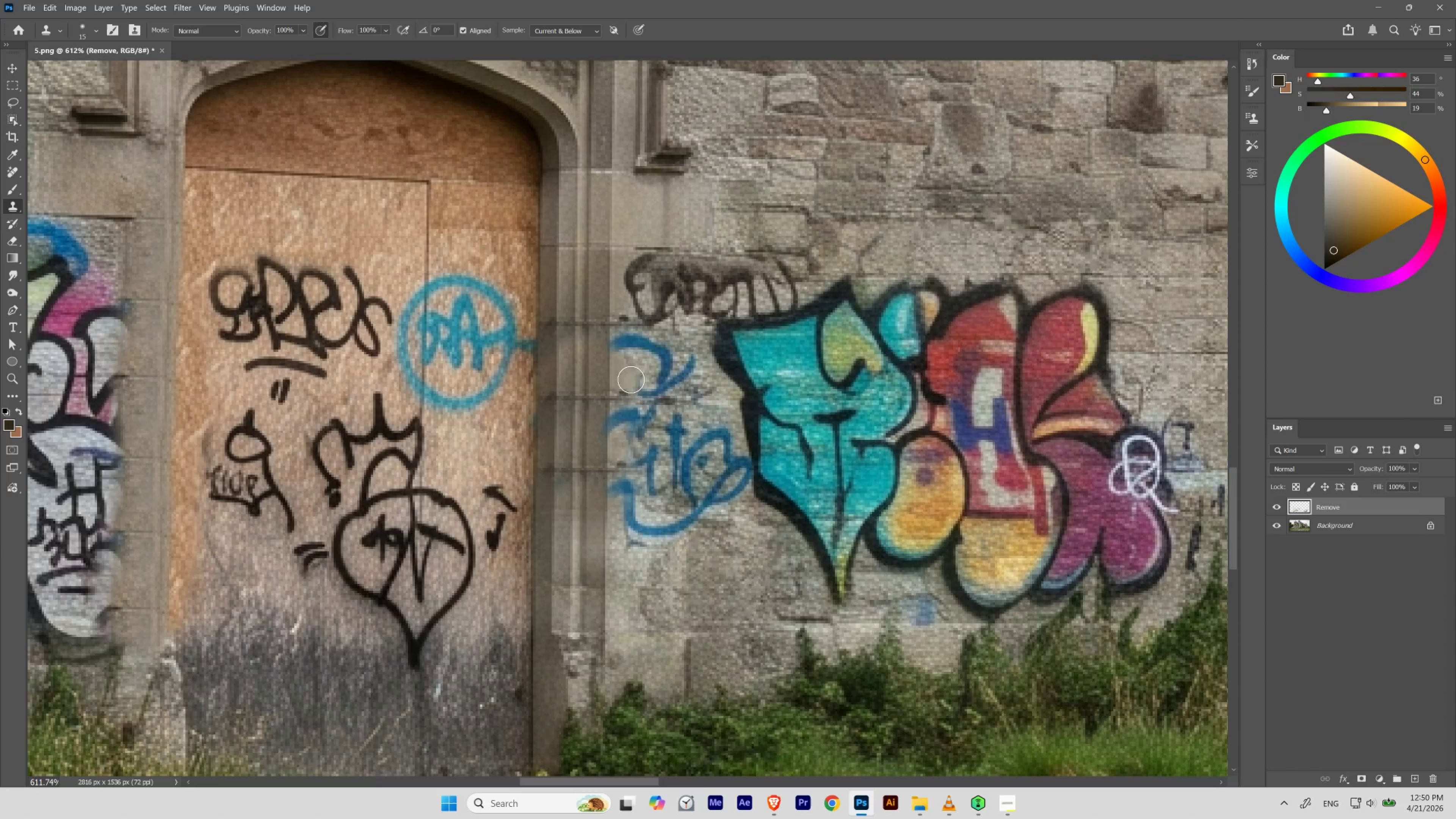 
key(BracketLeft)
 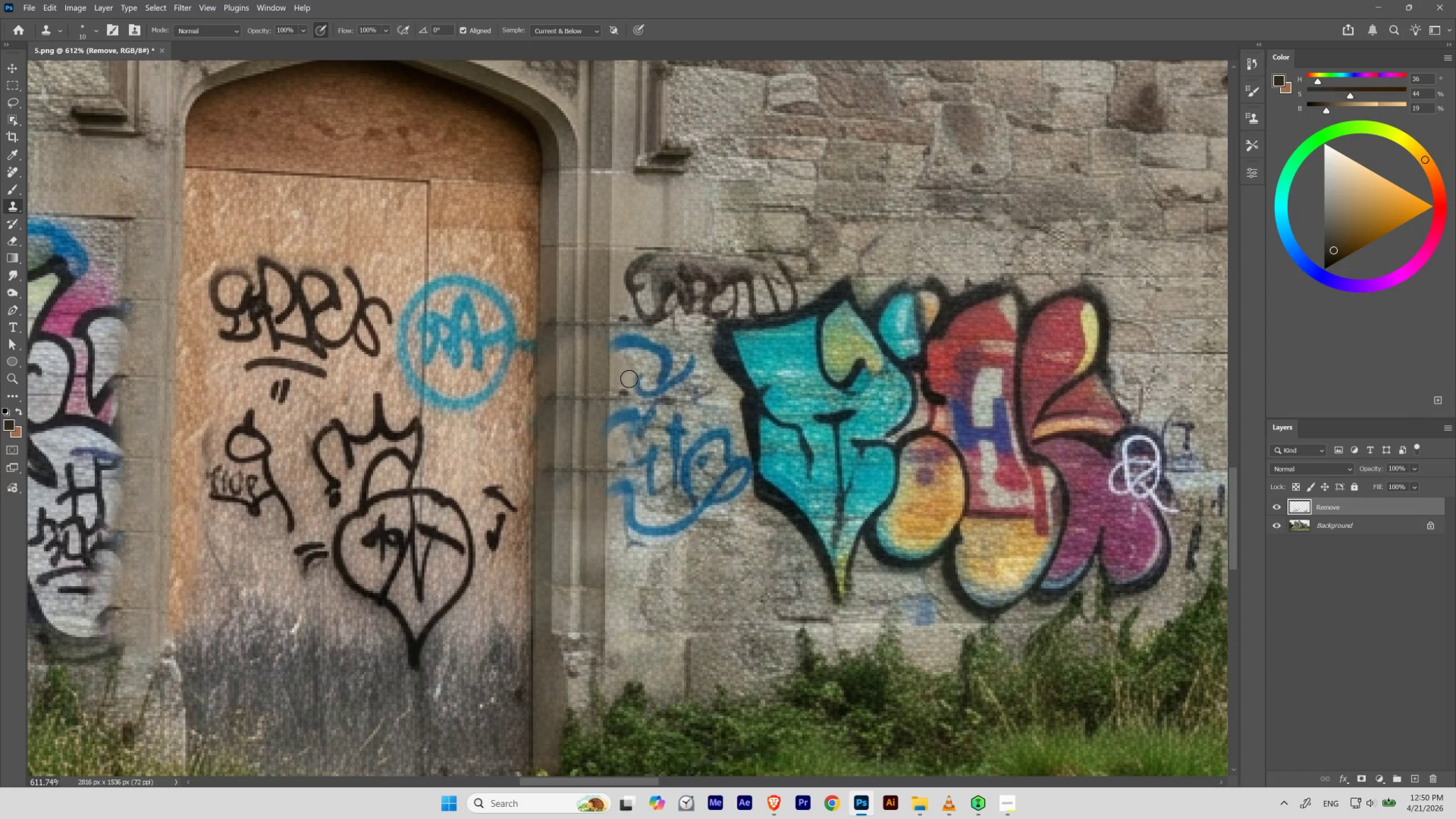 
key(BracketLeft)
 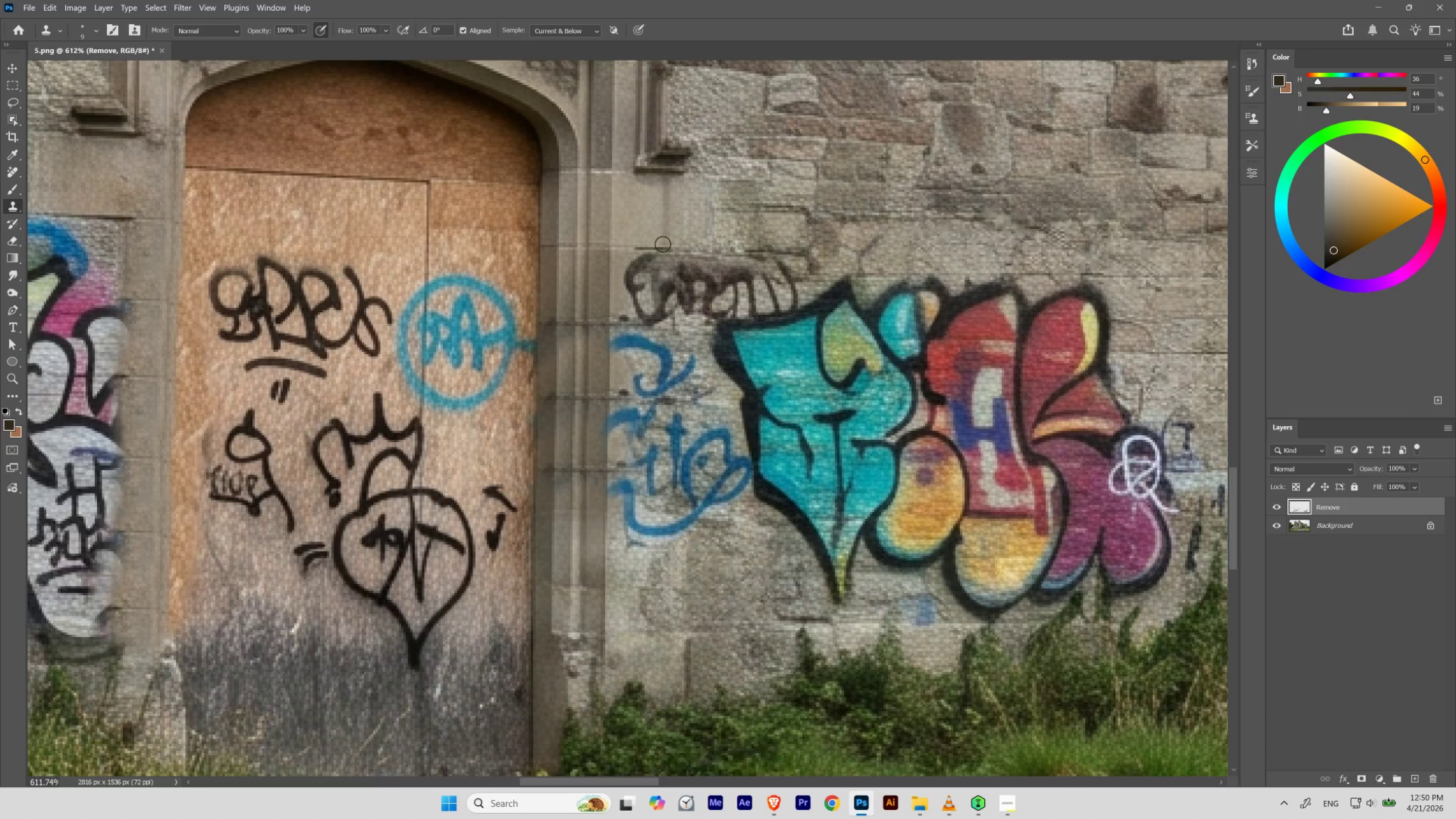 
hold_key(key=ControlLeft, duration=0.62)
 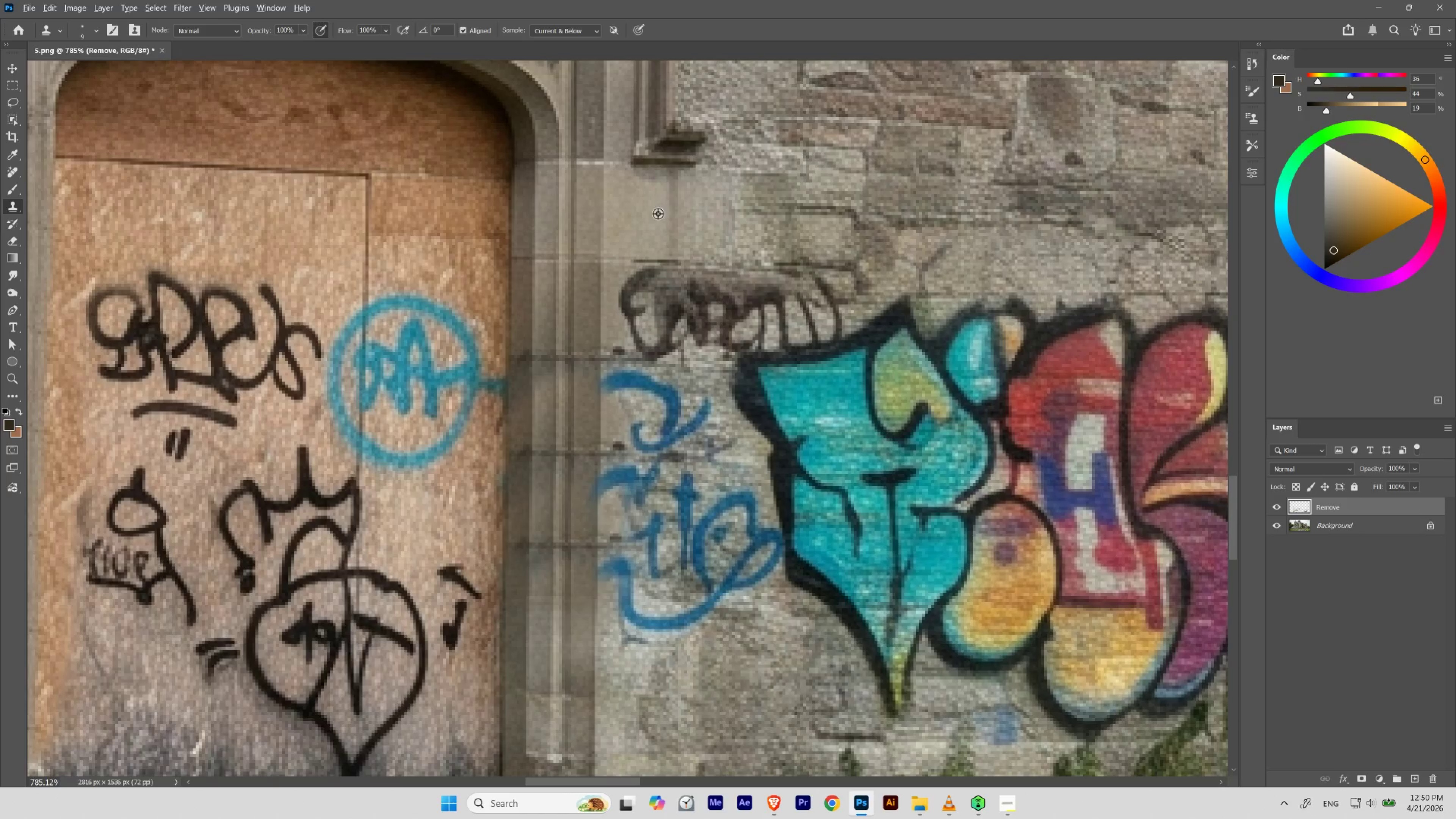 
hold_key(key=Space, duration=0.66)
 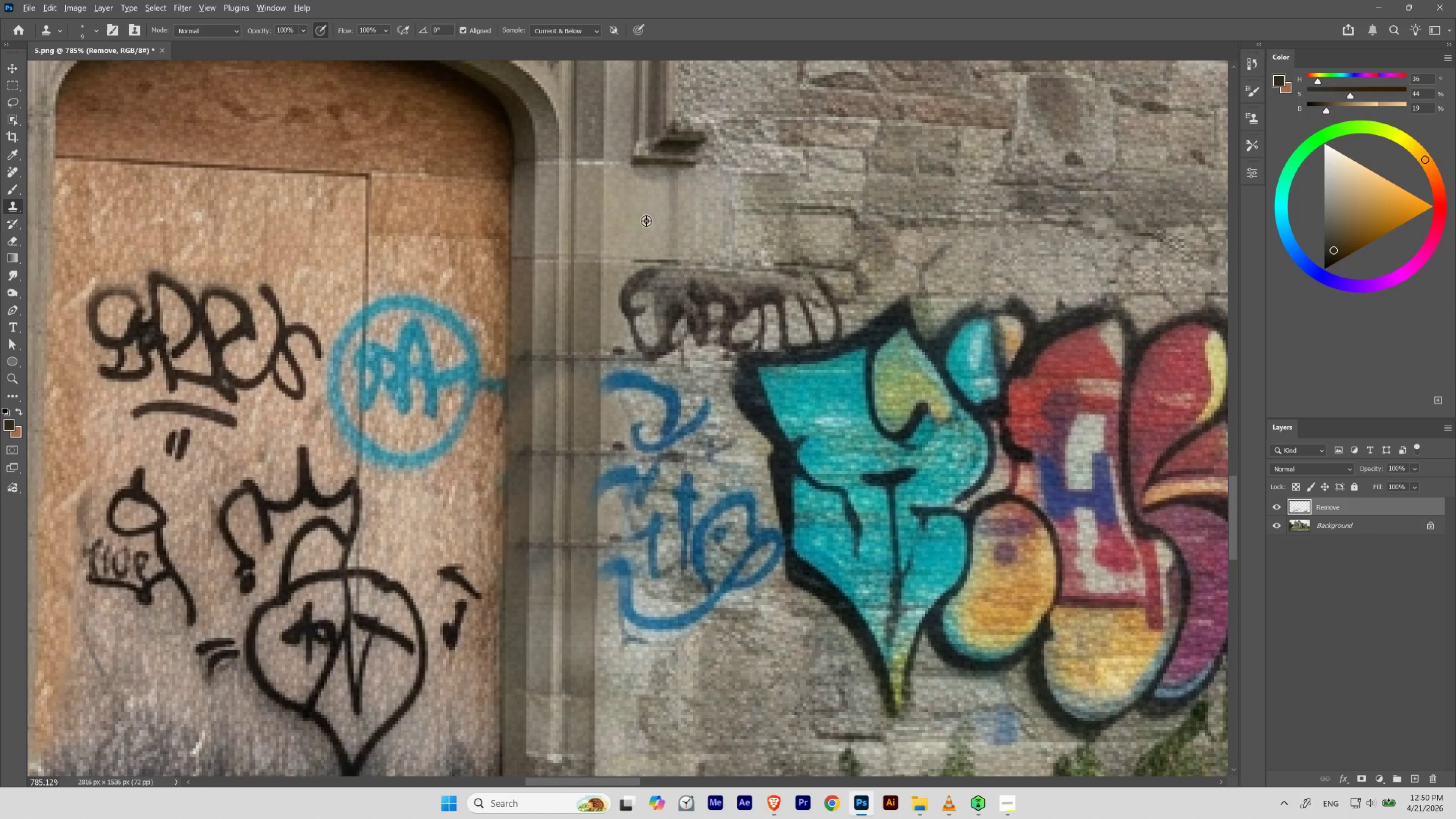 
left_click_drag(start_coordinate=[642, 203], to_coordinate=[658, 224])
 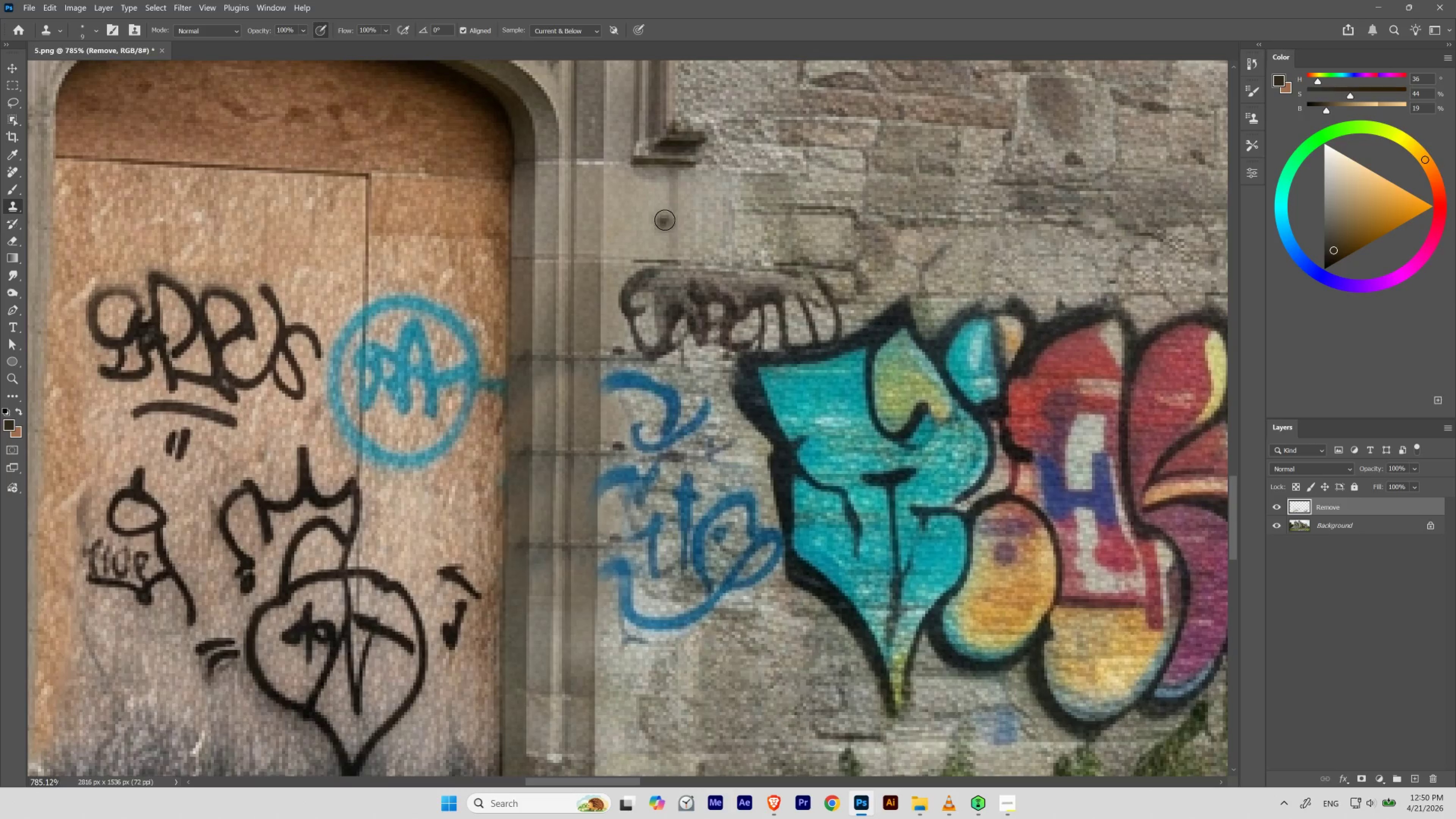 
hold_key(key=AltLeft, duration=1.16)
left_click([654, 205])
 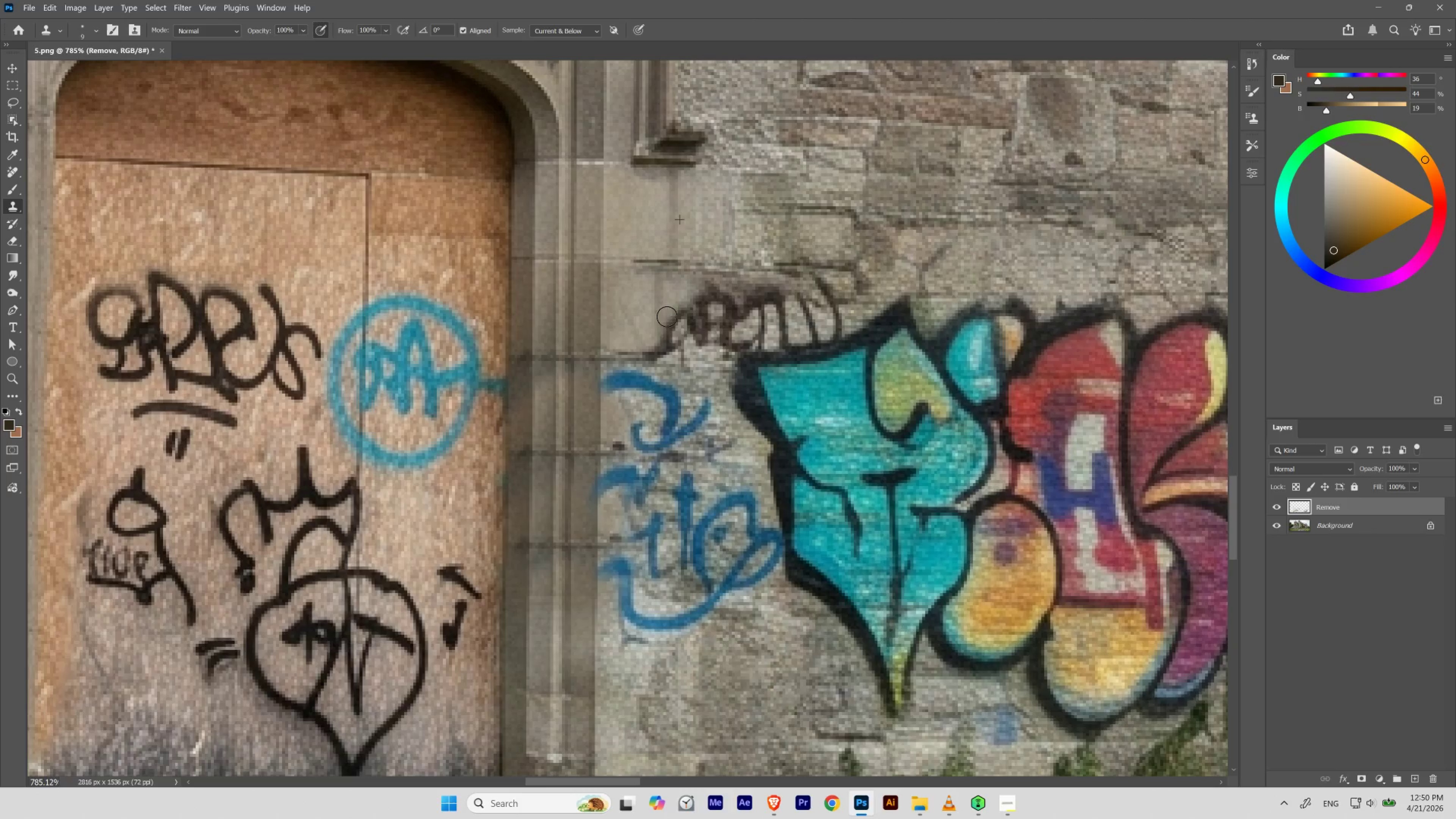 
wait(7.34)
 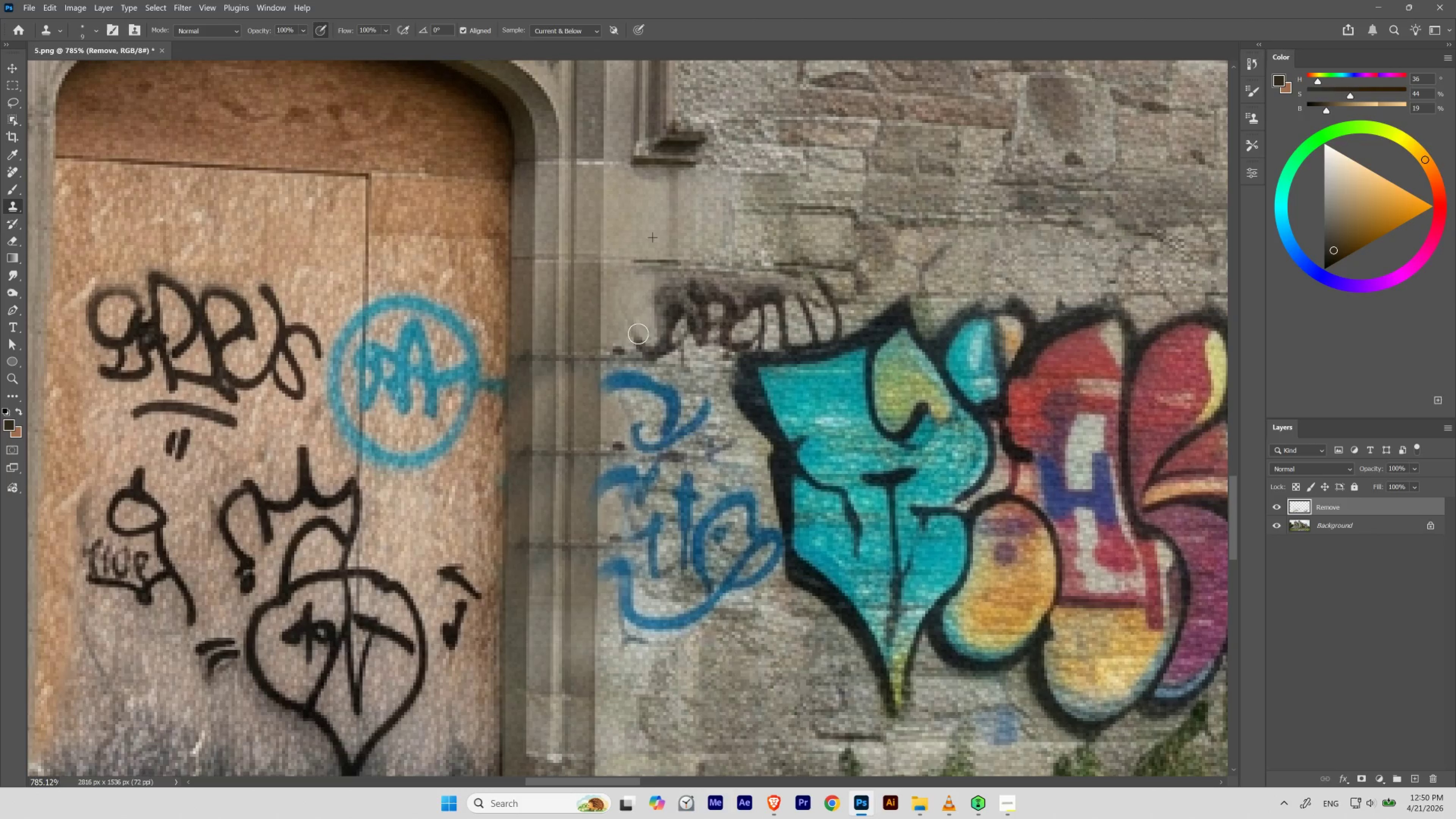 
hold_key(key=AltLeft, duration=1.15)
left_click([619, 415])
 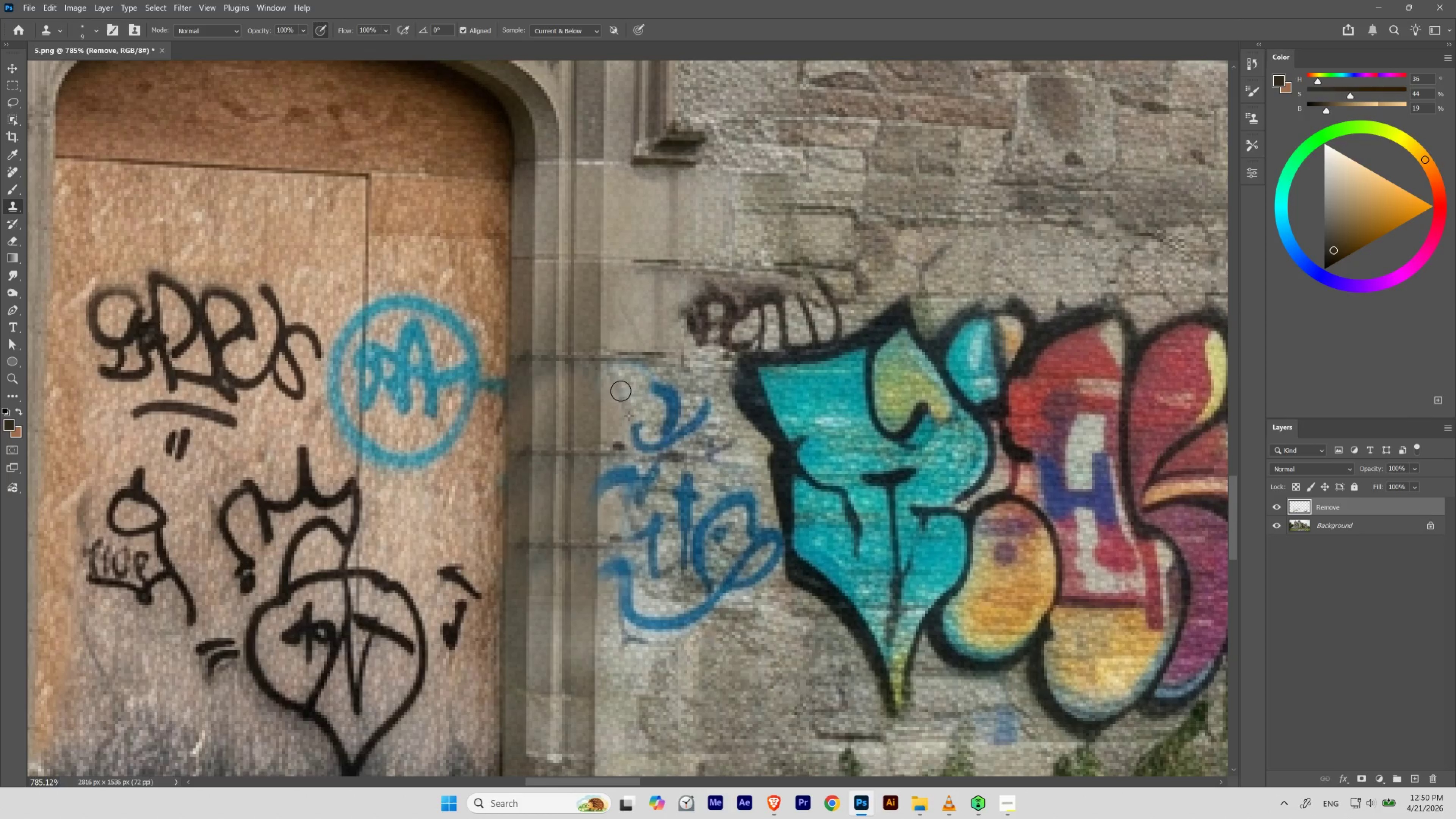 
hold_key(key=AltLeft, duration=0.48)
left_click([614, 418])
 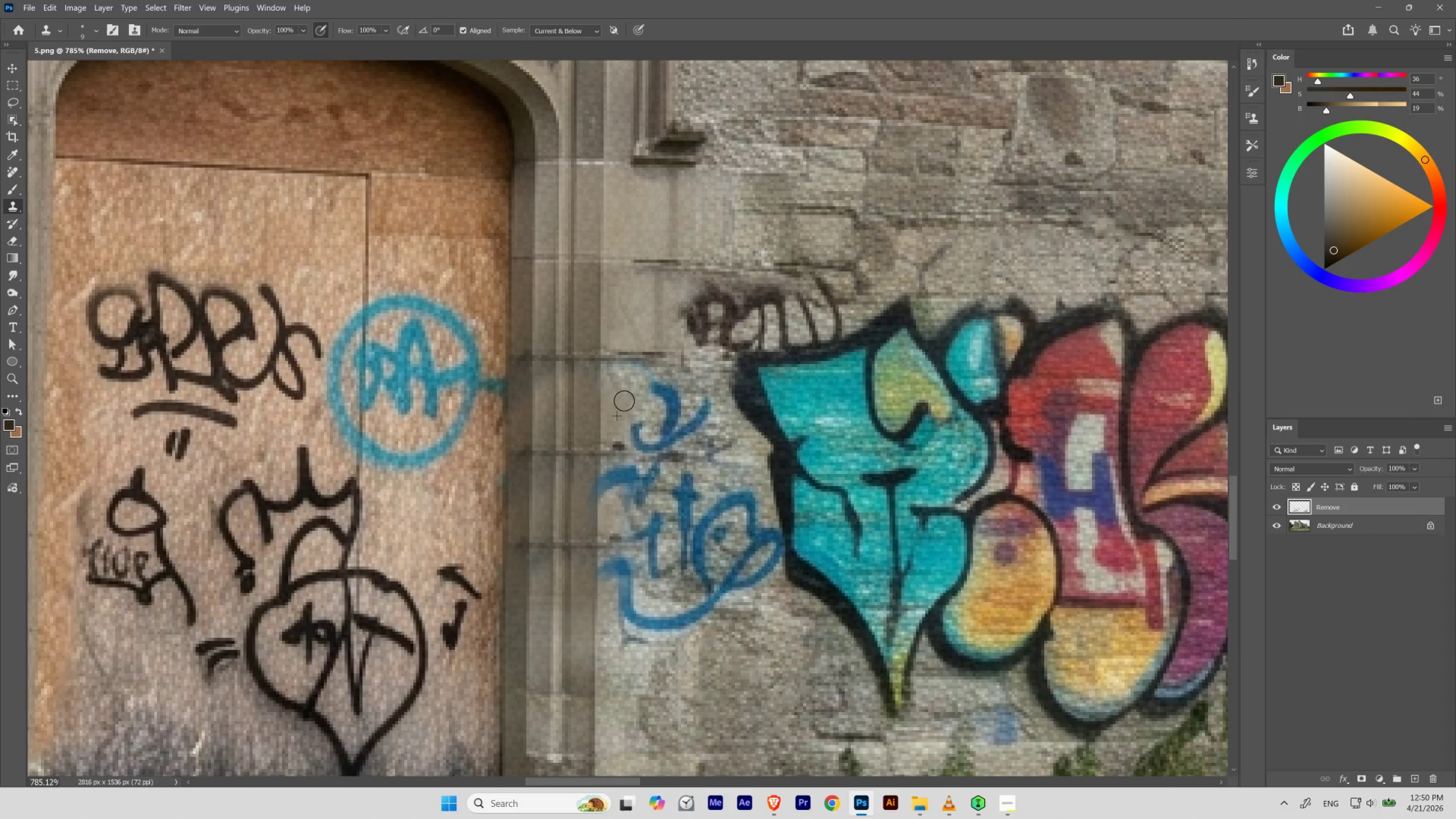 
hold_key(key=AltLeft, duration=0.96)
left_click([623, 396])
 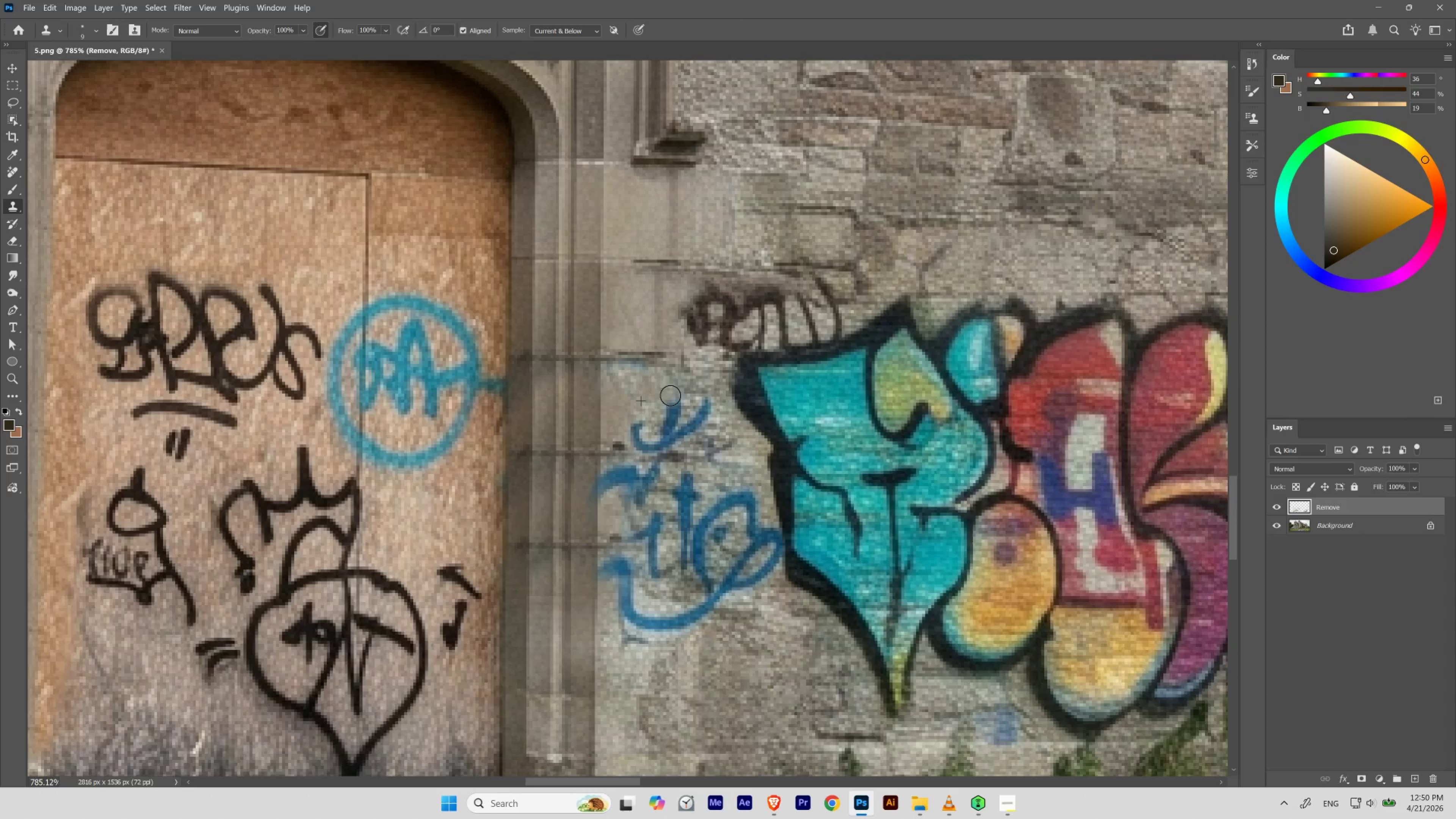 
hold_key(key=AltLeft, duration=0.48)
left_click([664, 394])
 